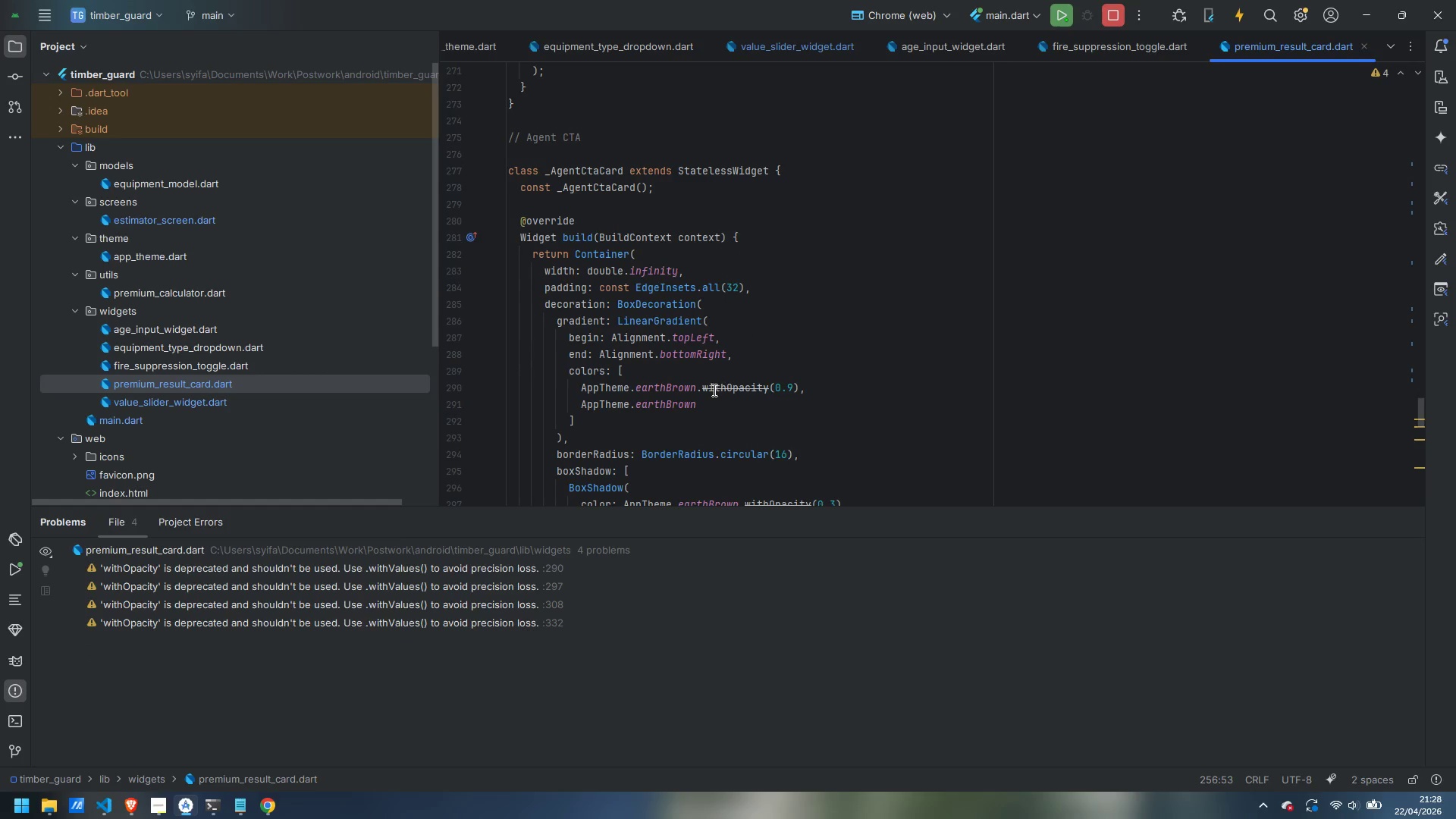 
double_click([713, 390])
 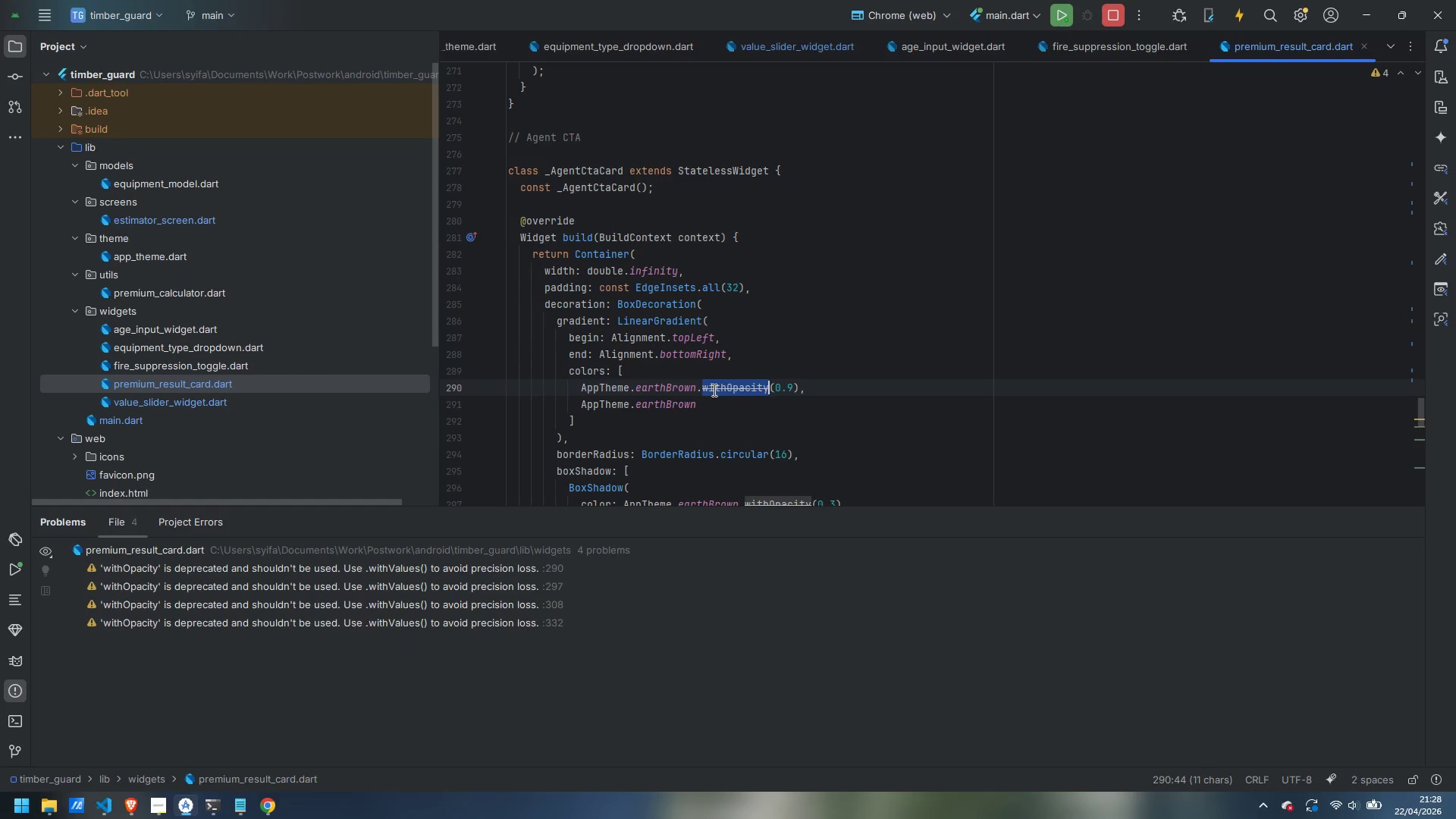 
type(withValues)
 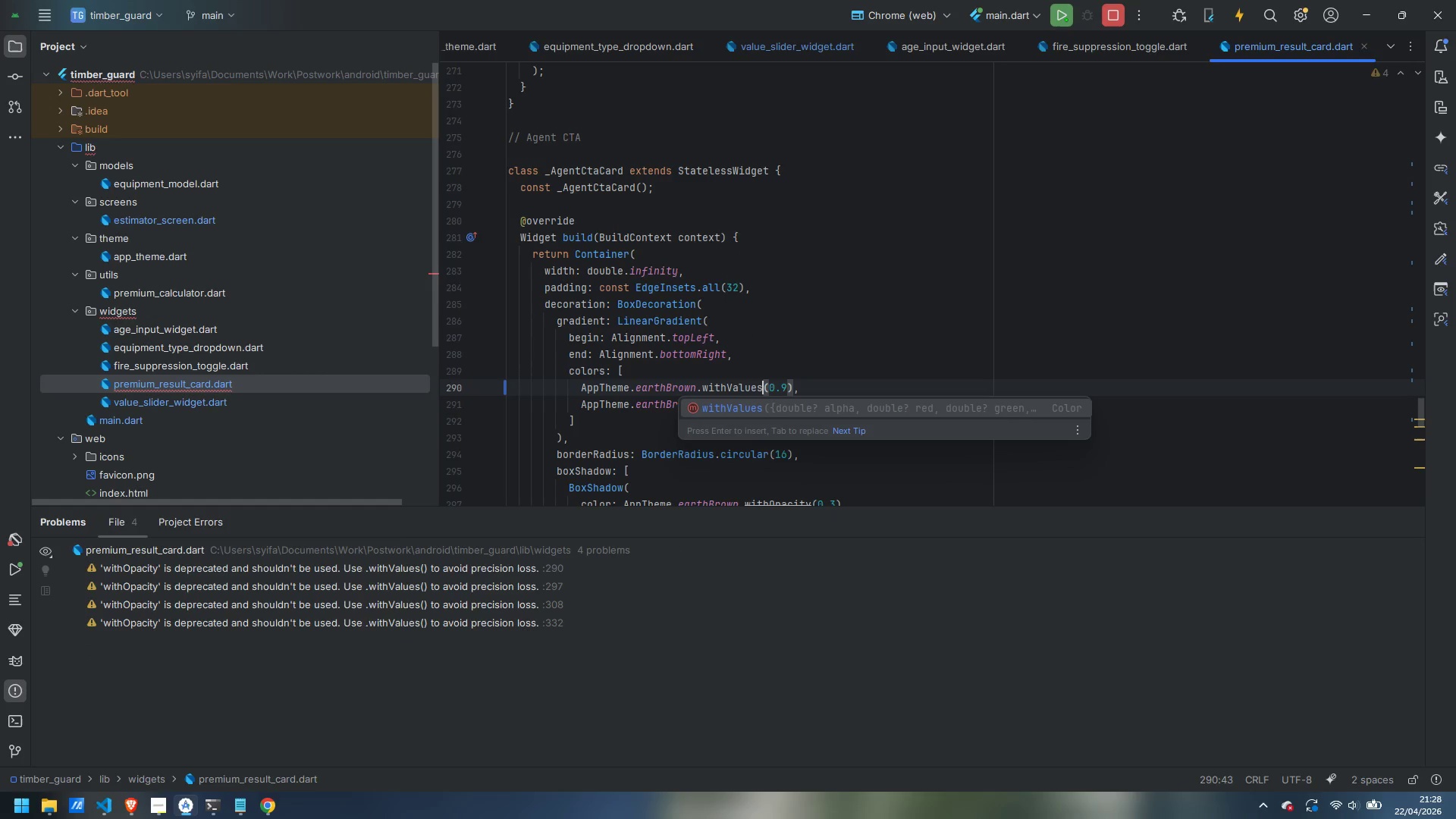 
key(ArrowRight)
 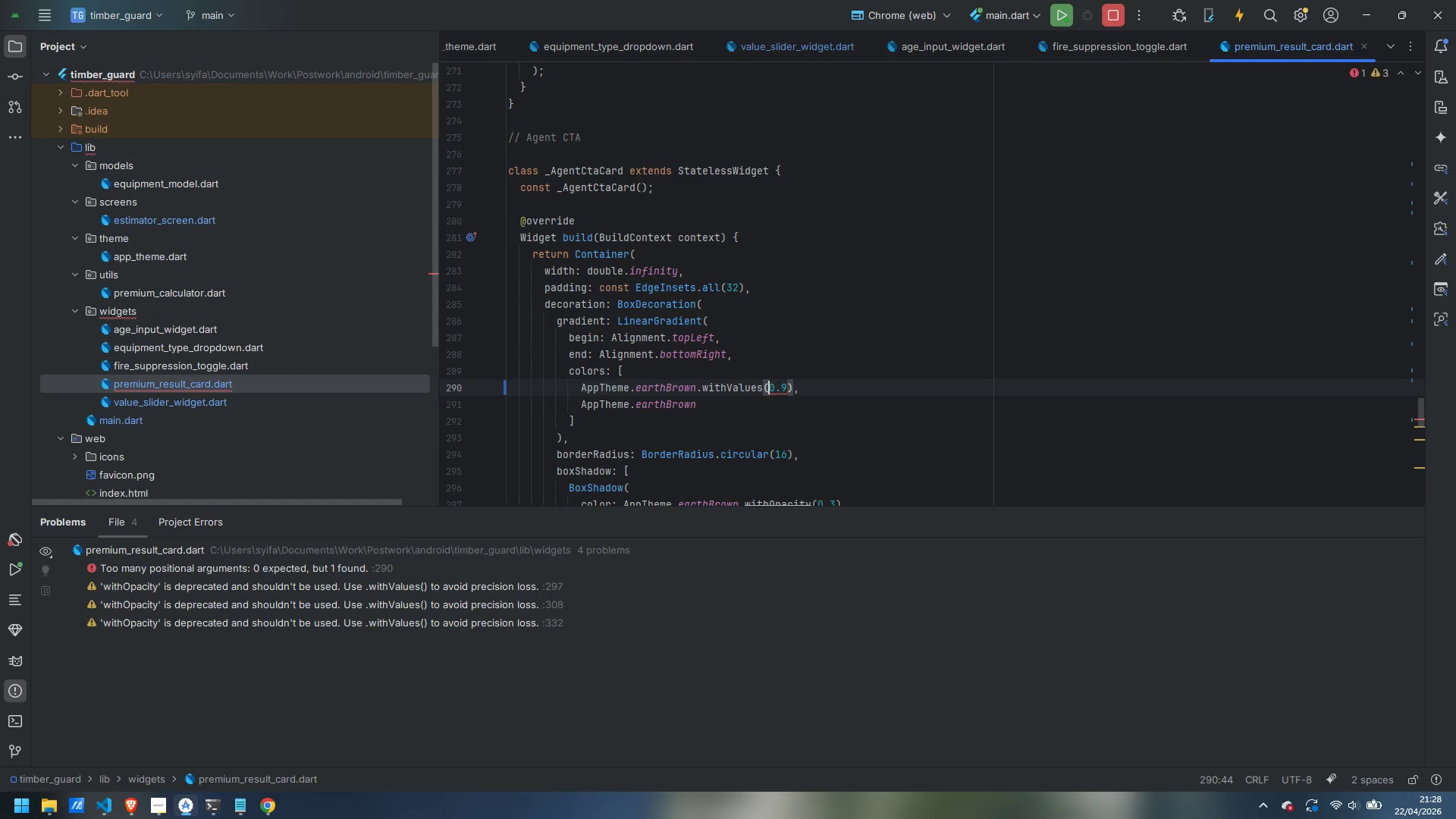 
type(alpha: )
 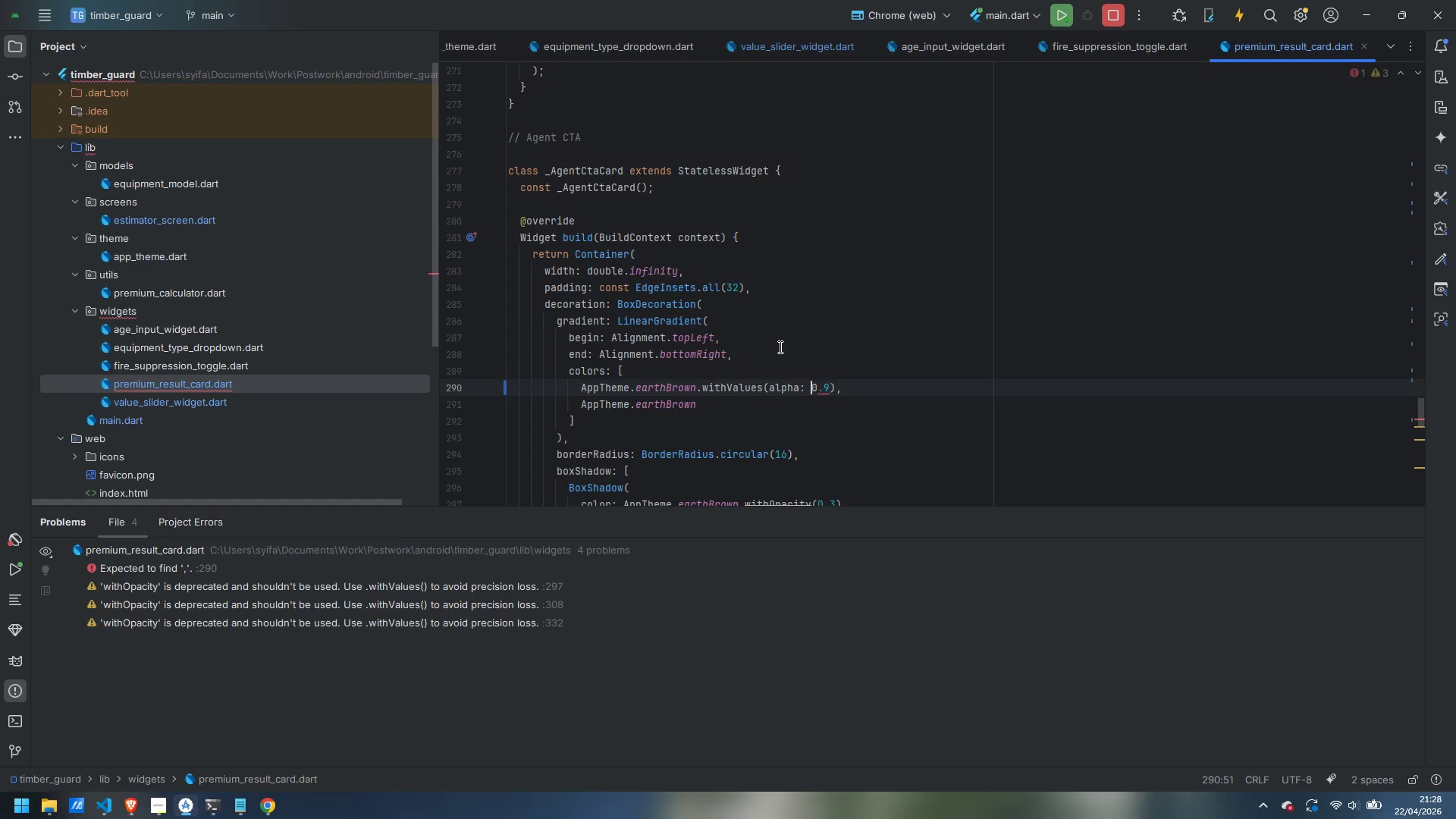 
scroll: coordinate [865, 297], scroll_direction: down, amount: 4.0
 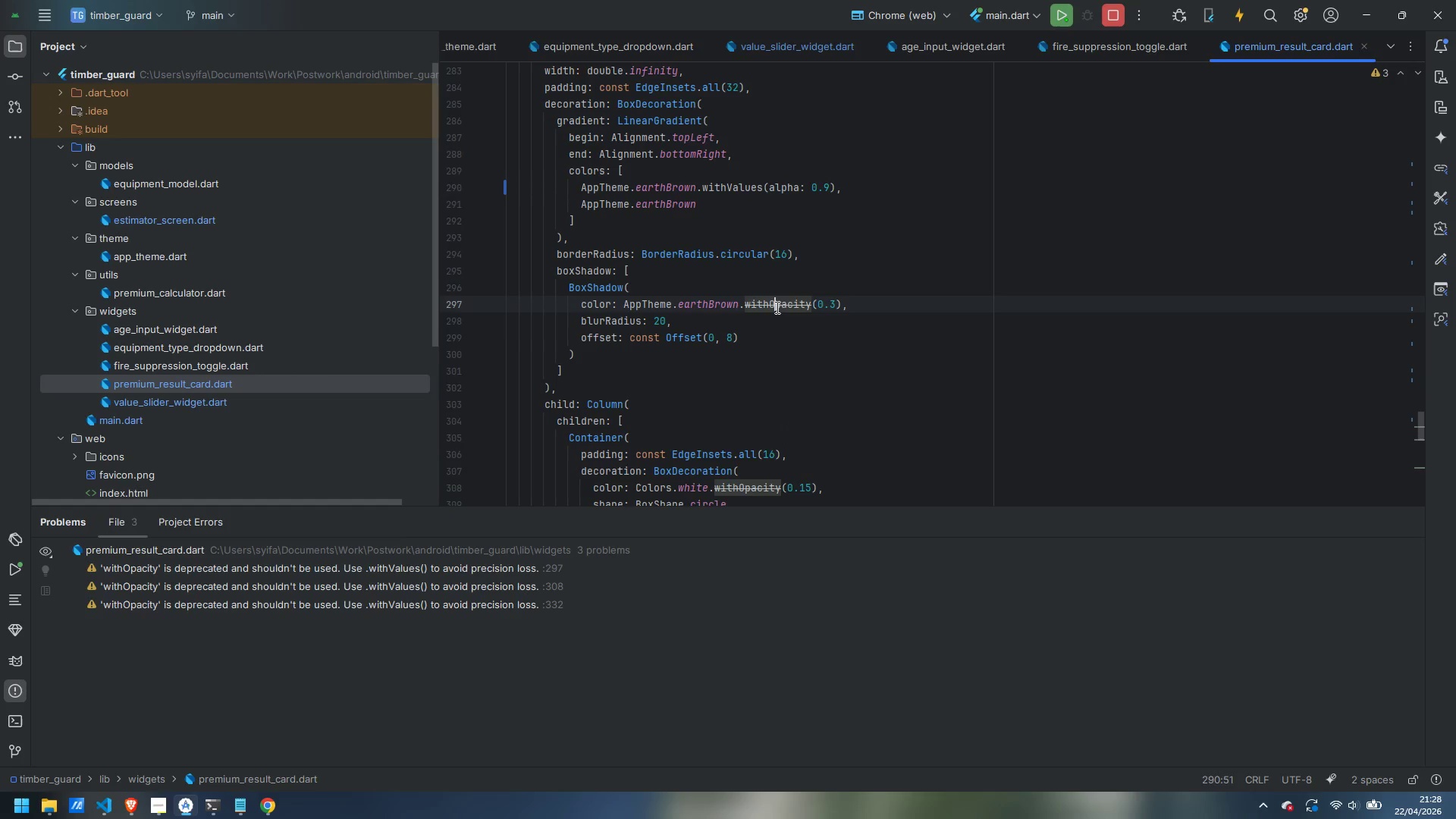 
double_click([776, 307])
 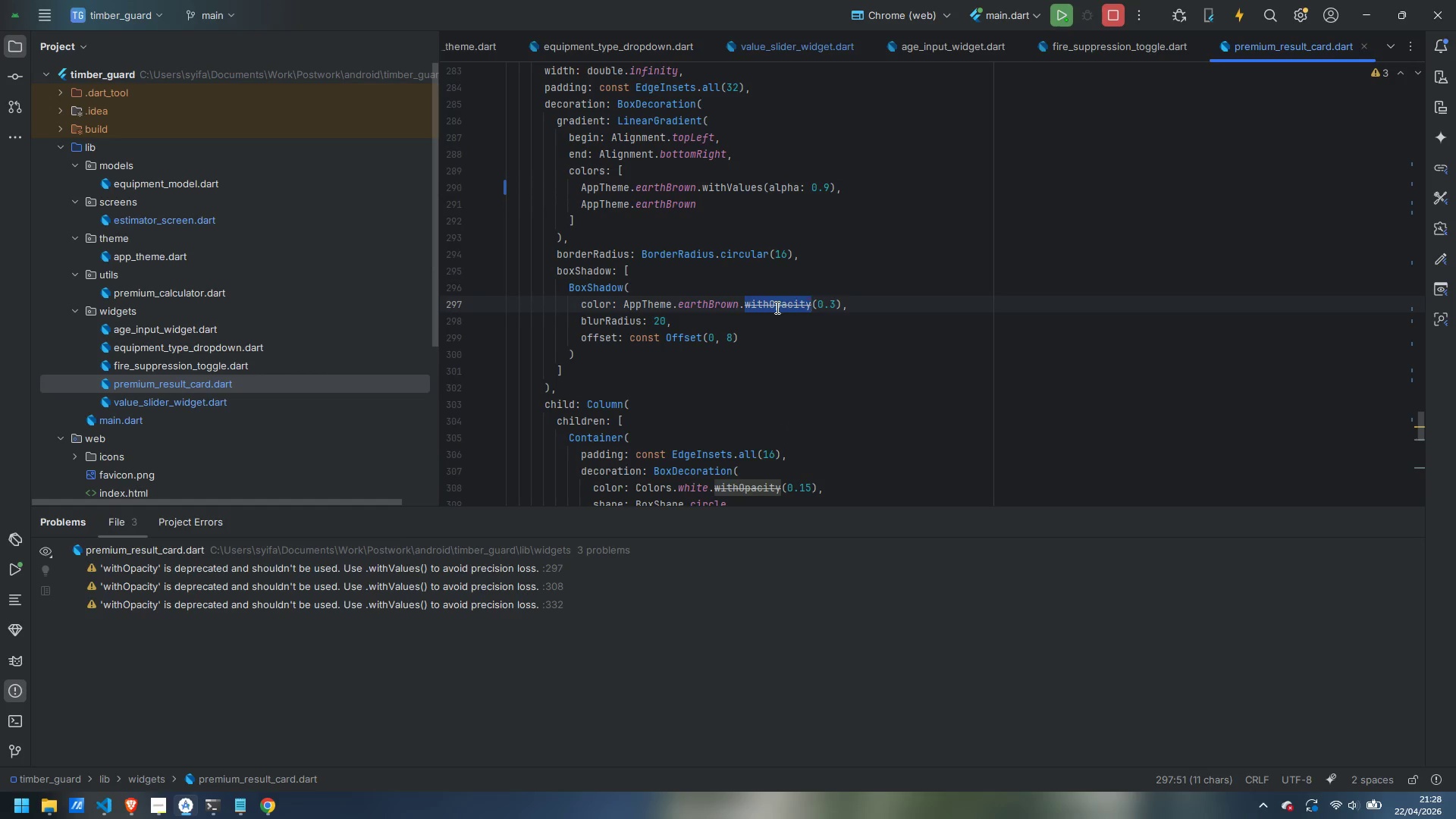 
type(withValues)
 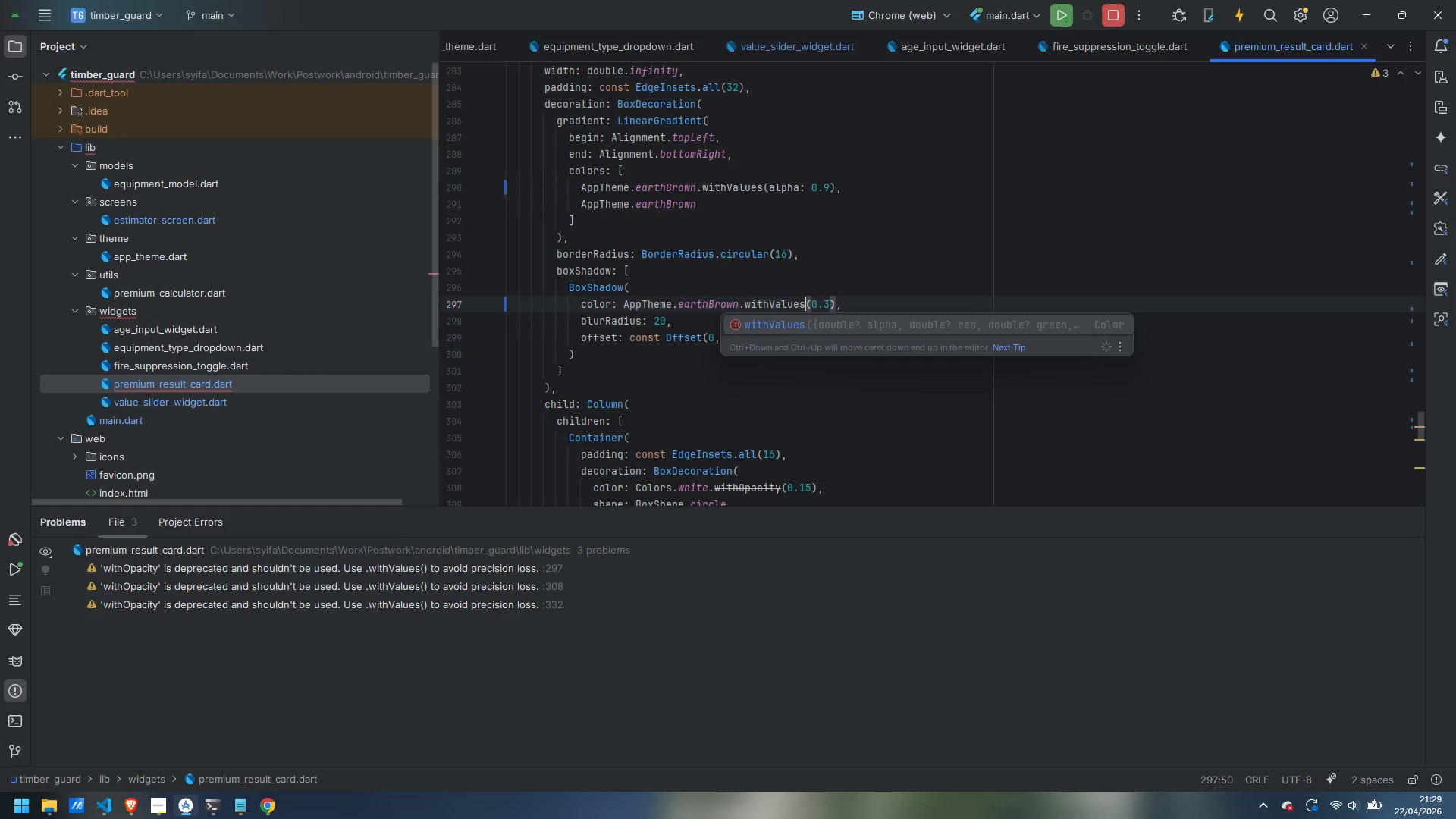 
key(ArrowRight)
 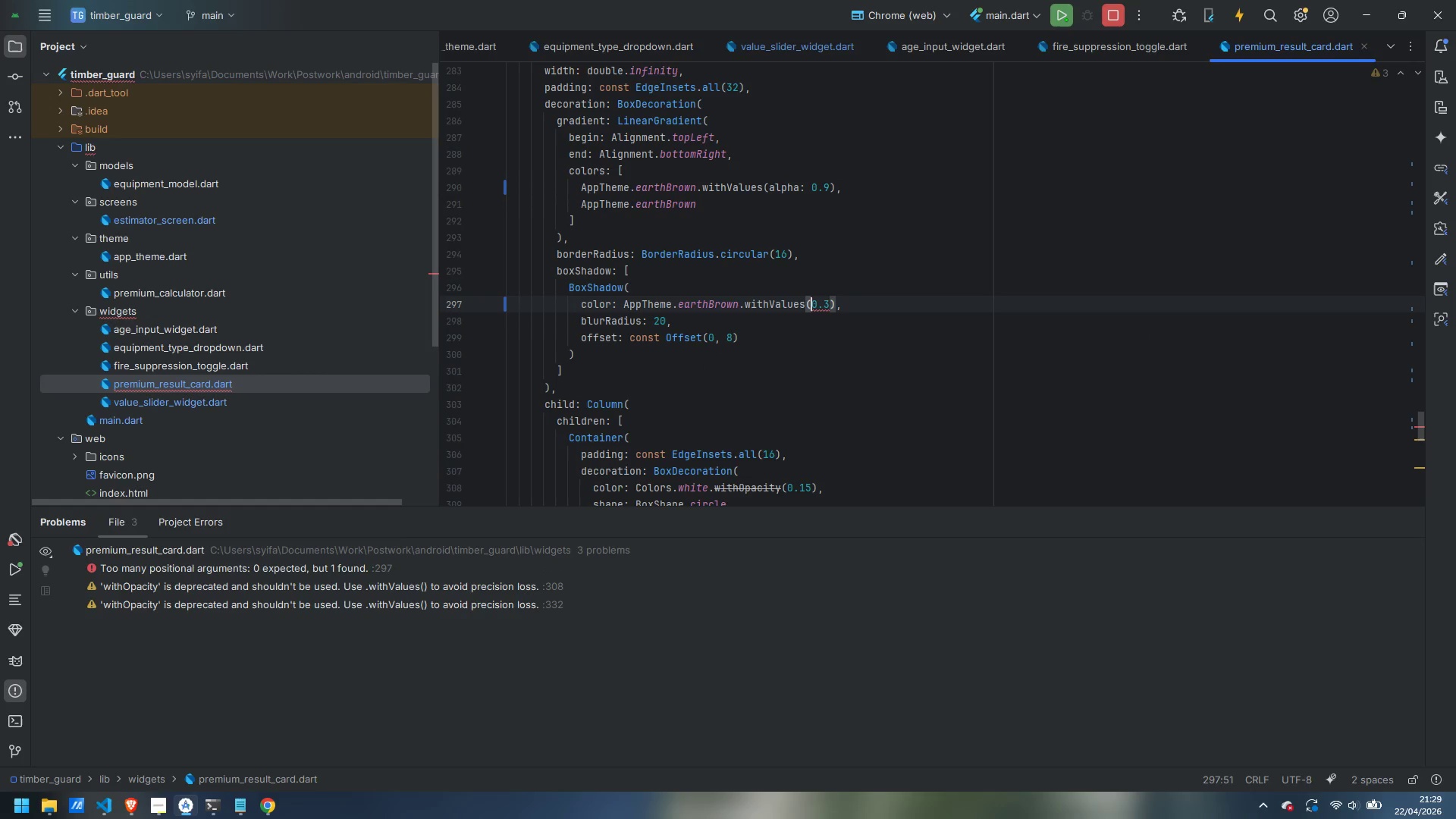 
type(alpha: )
 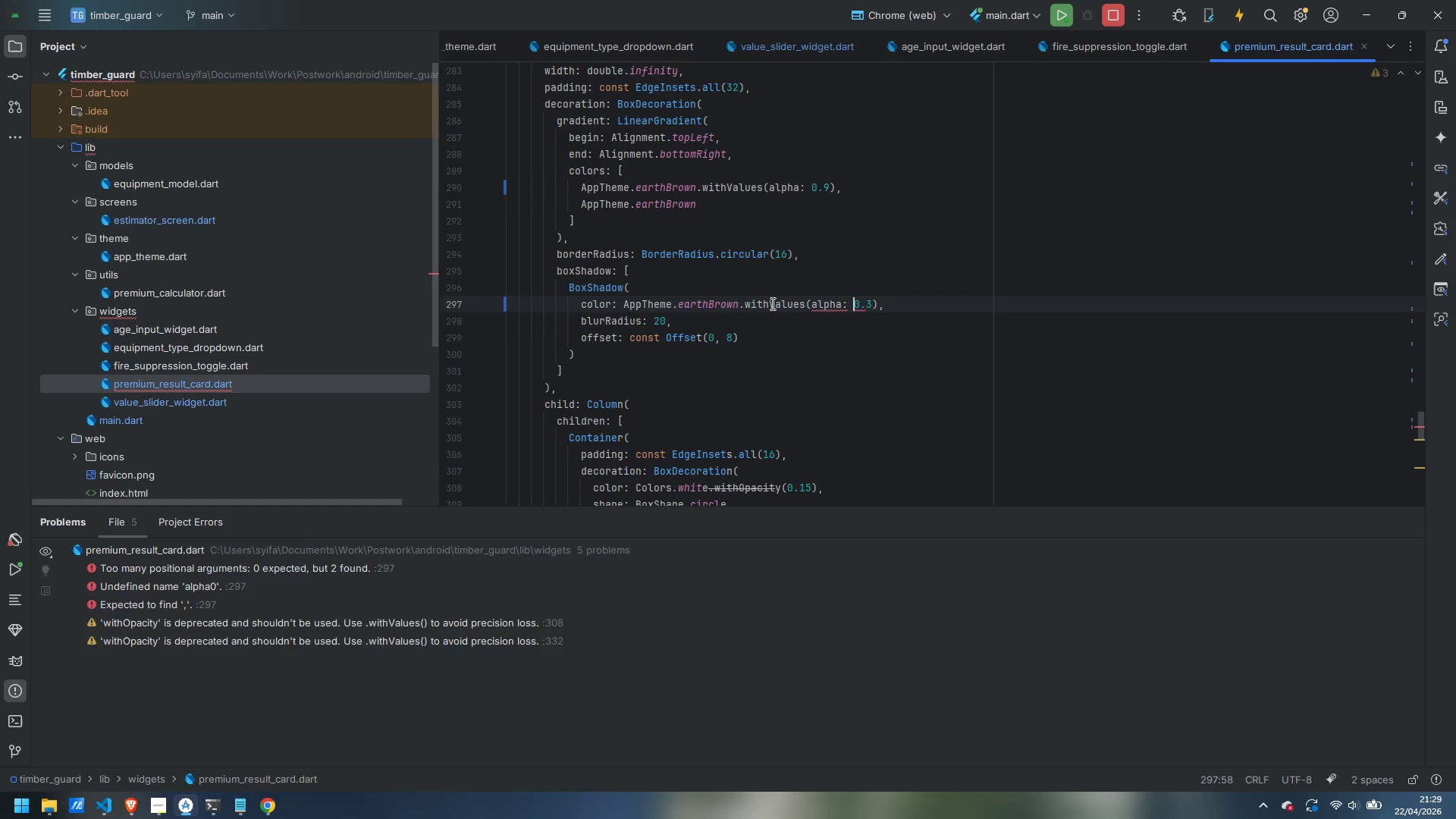 
scroll: coordinate [771, 303], scroll_direction: down, amount: 3.0
 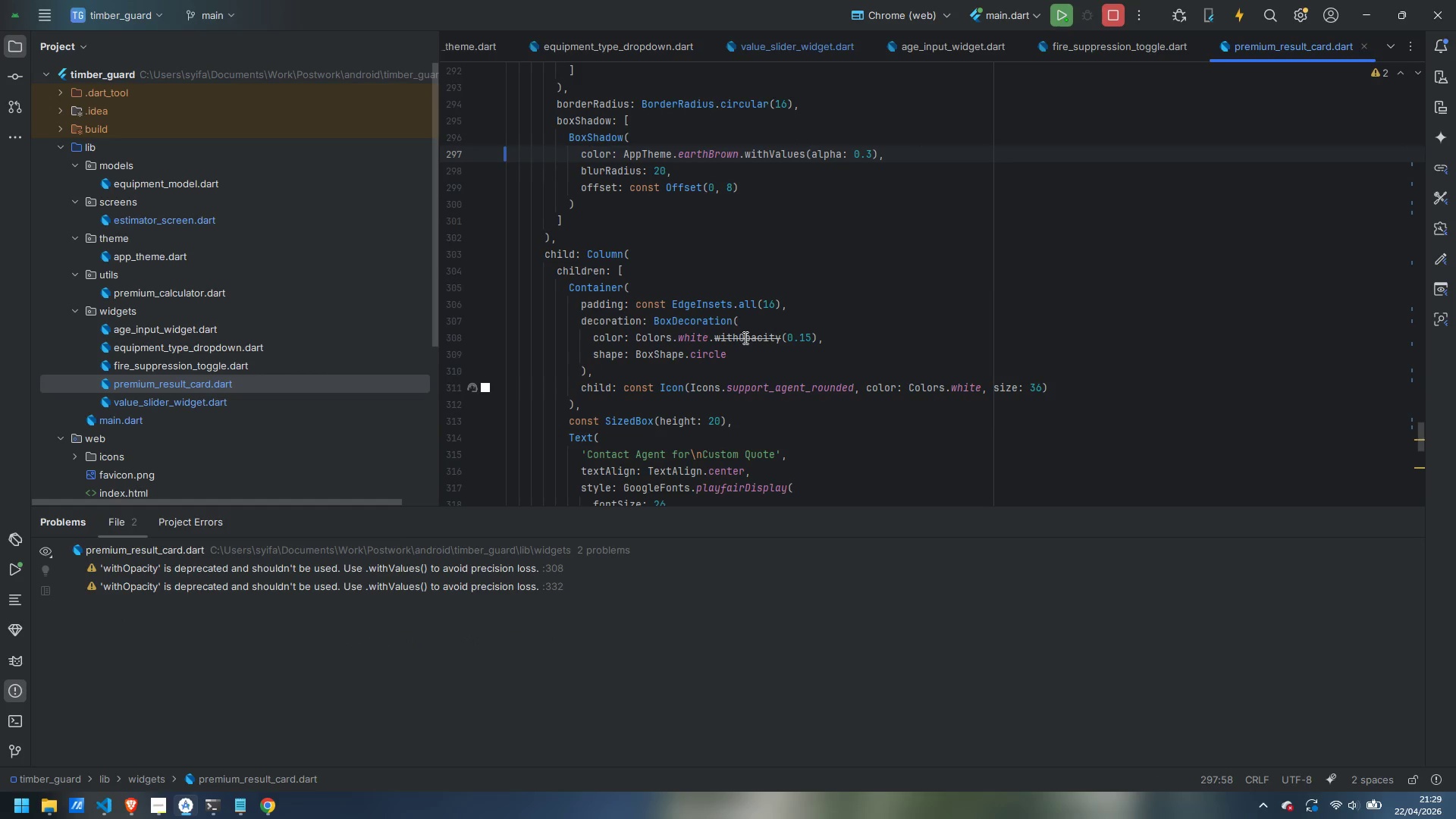 
double_click([744, 337])
 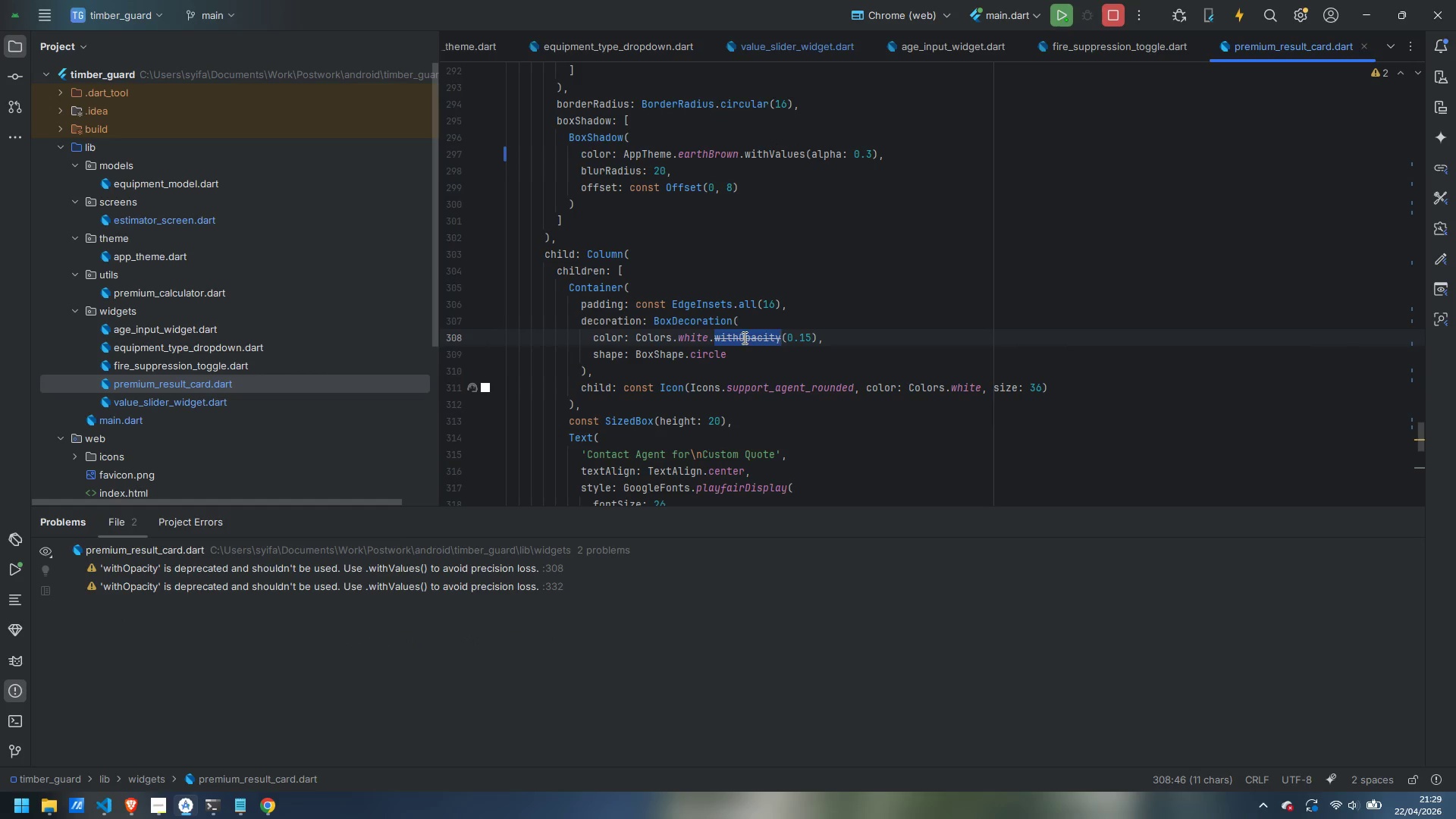 
type(withValues)
 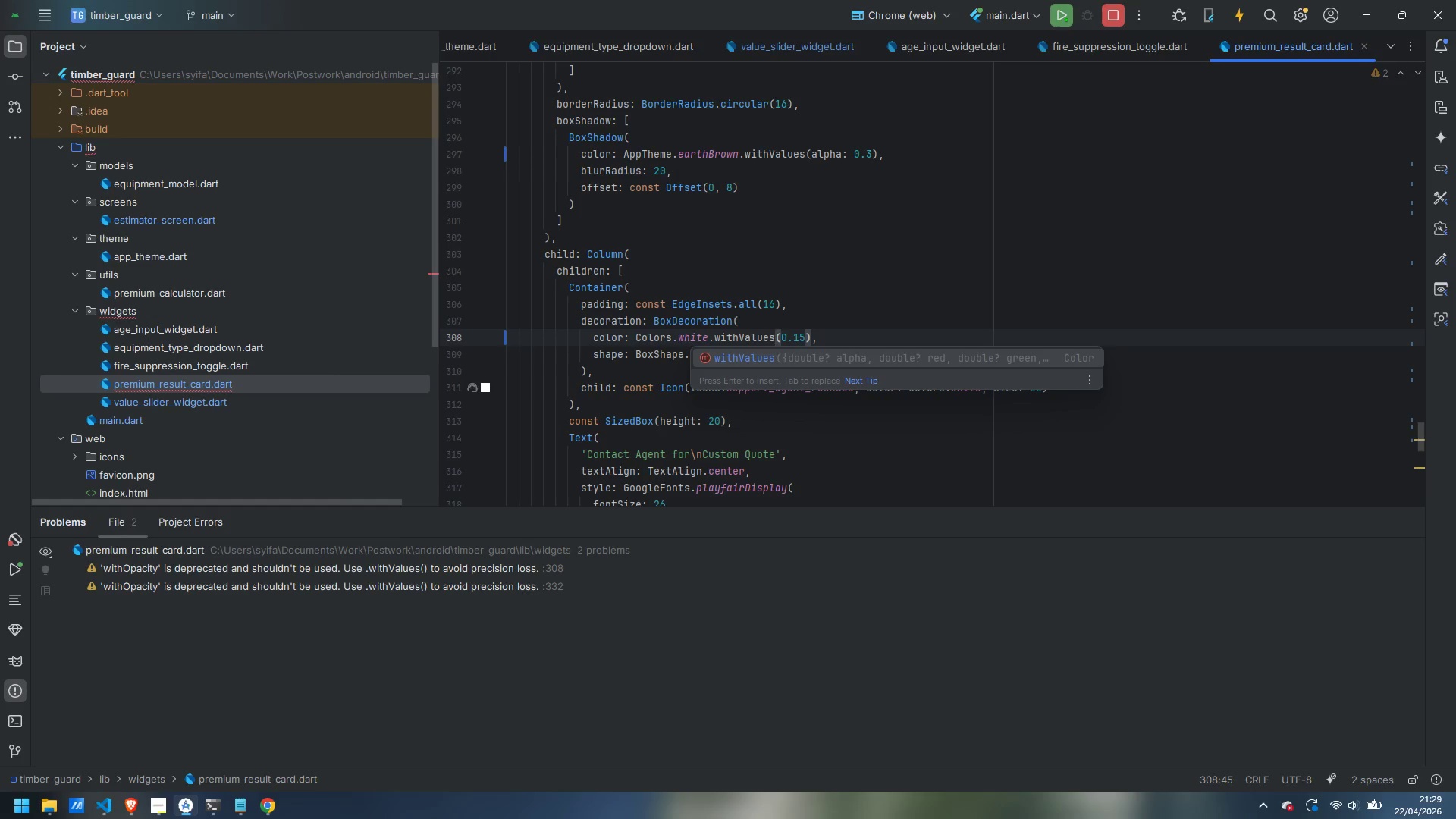 
key(ArrowRight)
 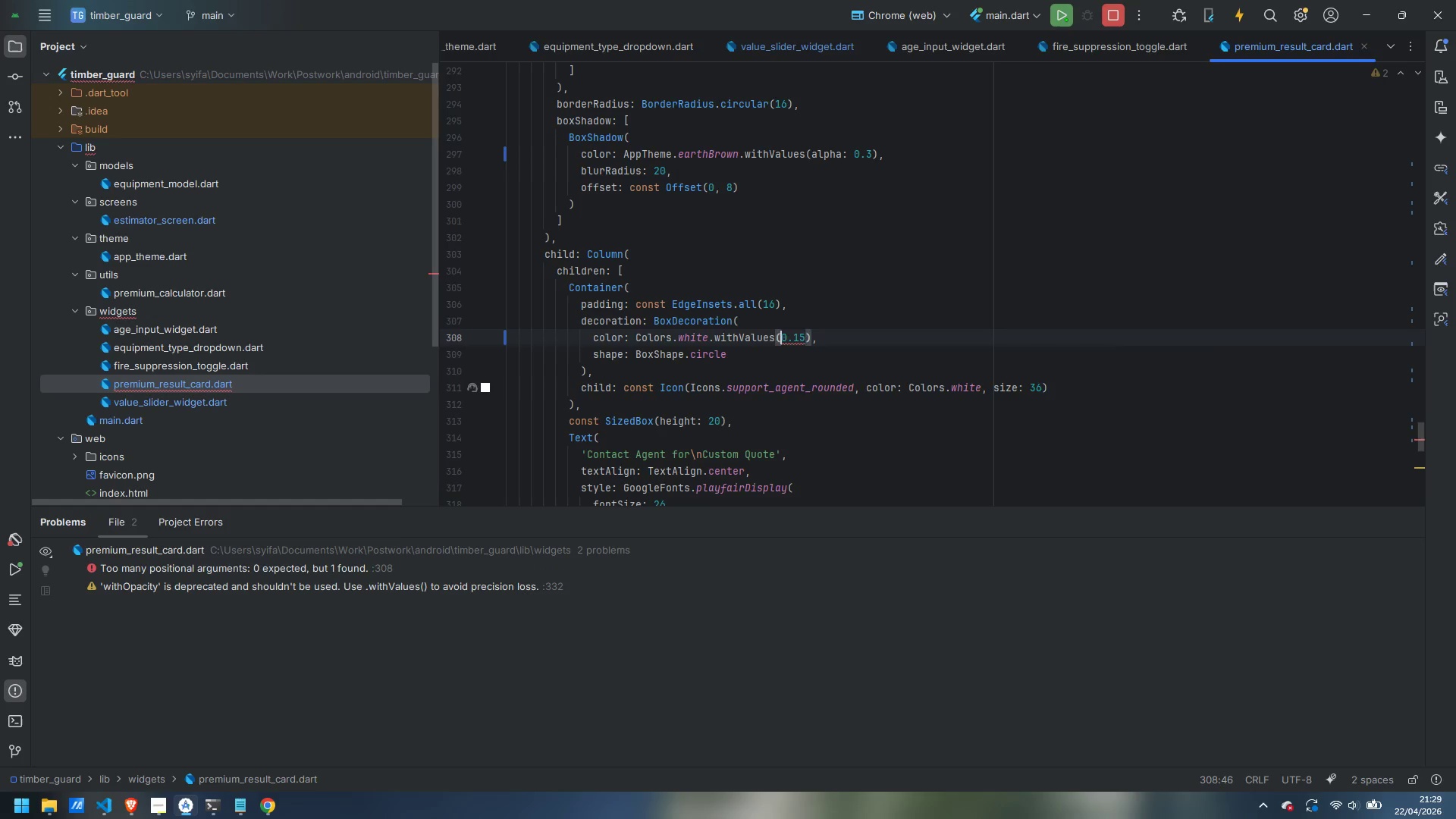 
type(alpha:" )
key(Backspace)
key(Backspace)
type( )
 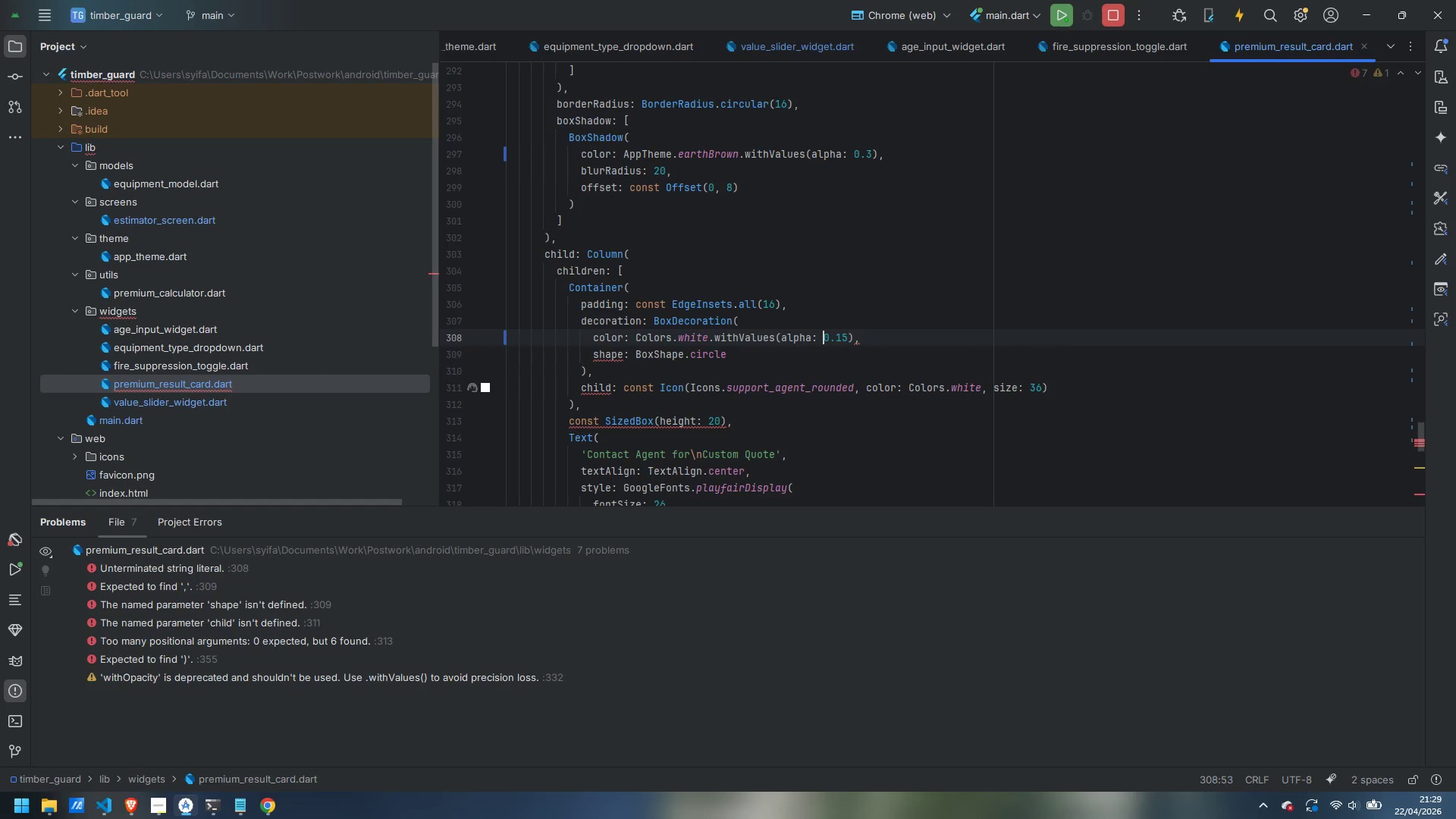 
scroll: coordinate [756, 385], scroll_direction: down, amount: 9.0
 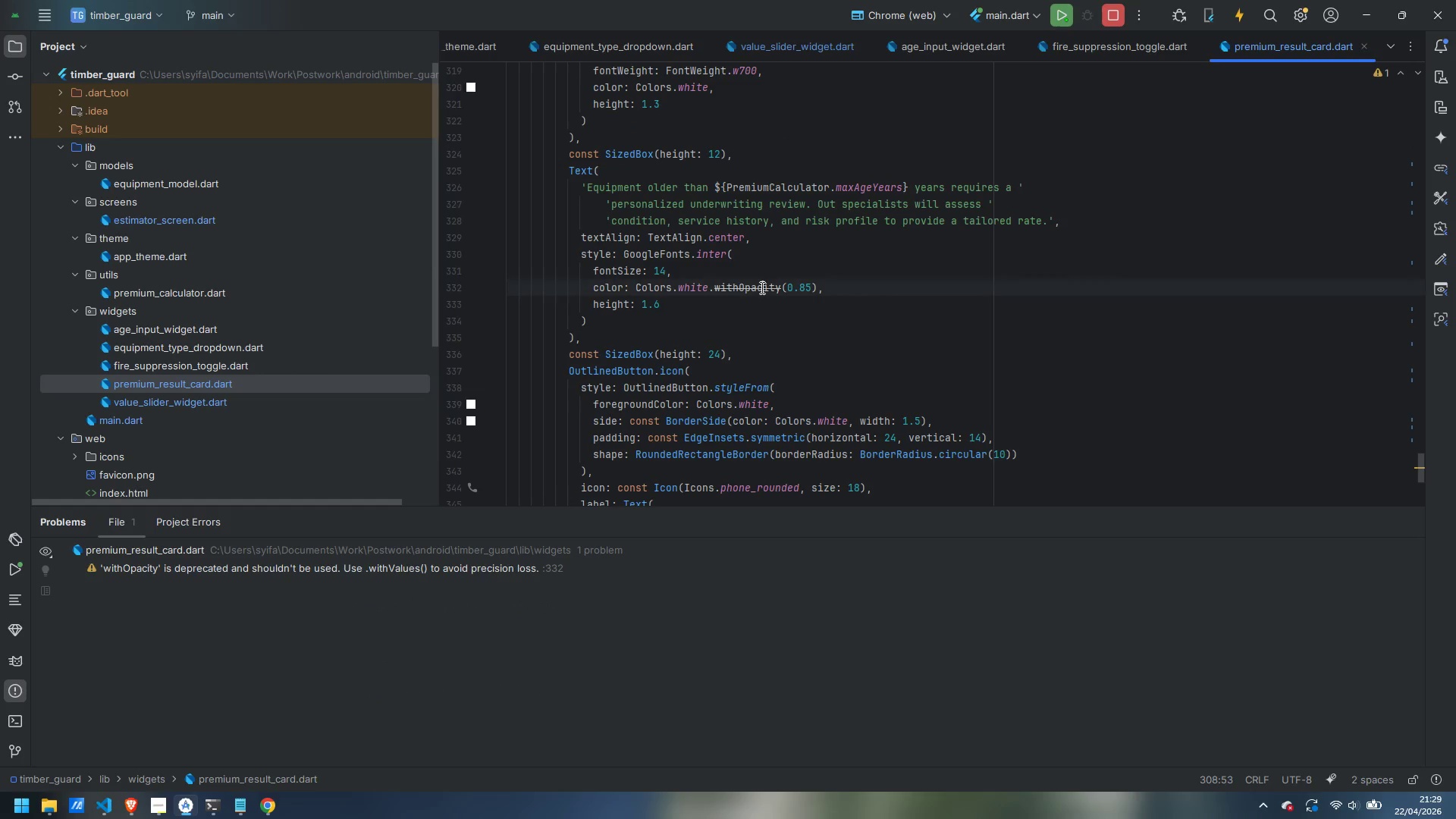 
double_click([761, 287])
 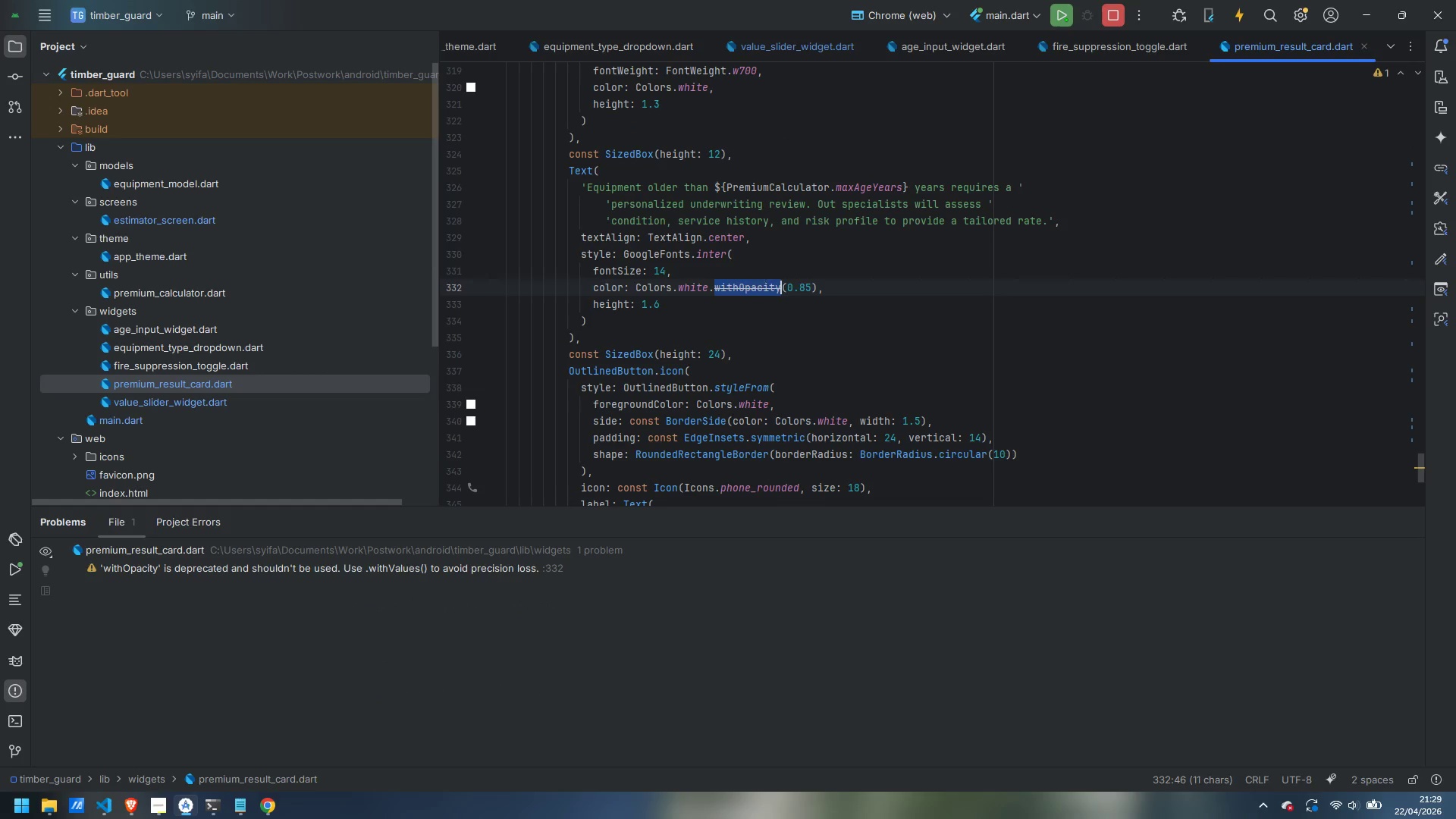 
type(withValues)
 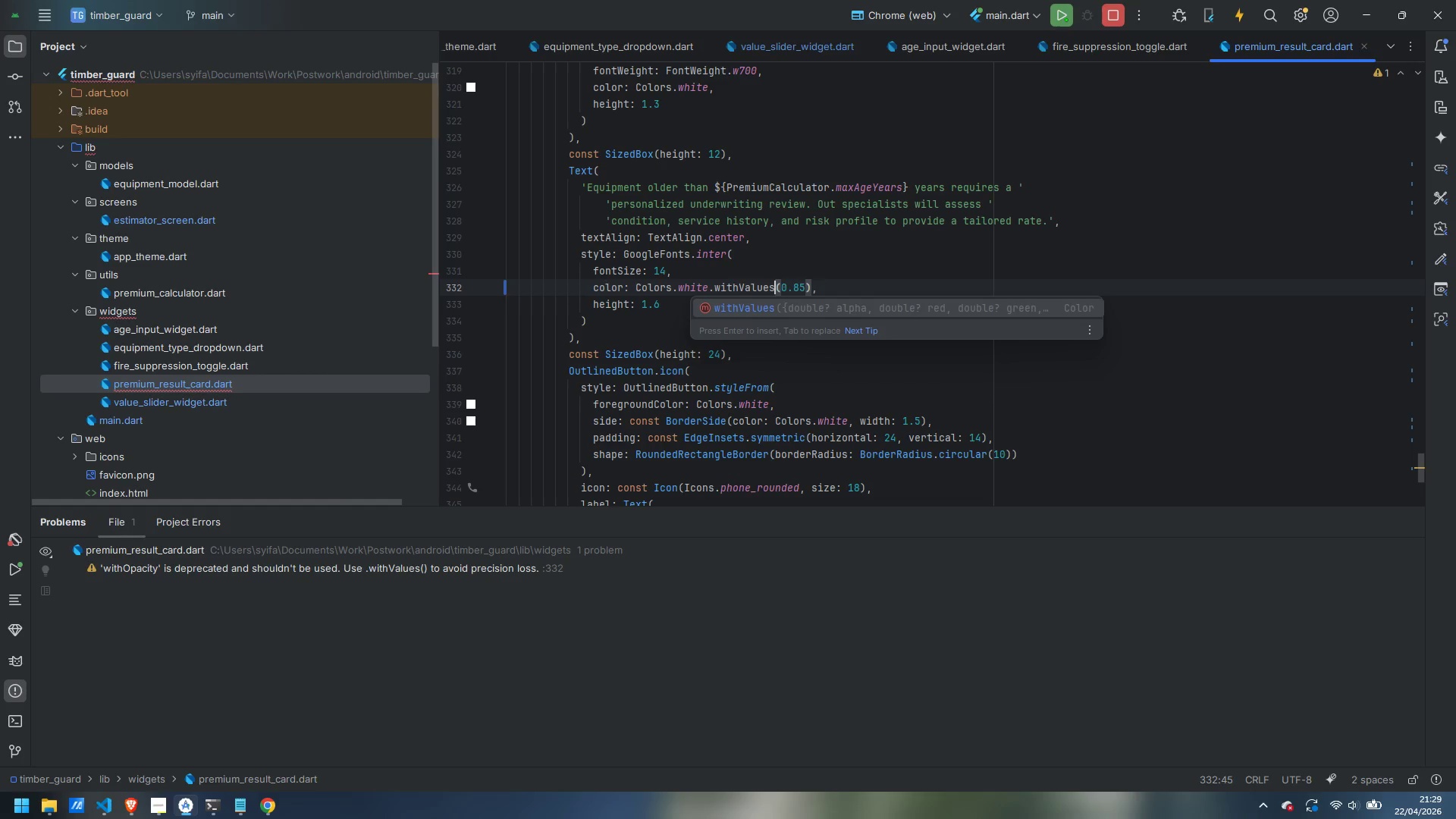 
hold_key(key=ShiftLeft, duration=0.34)
 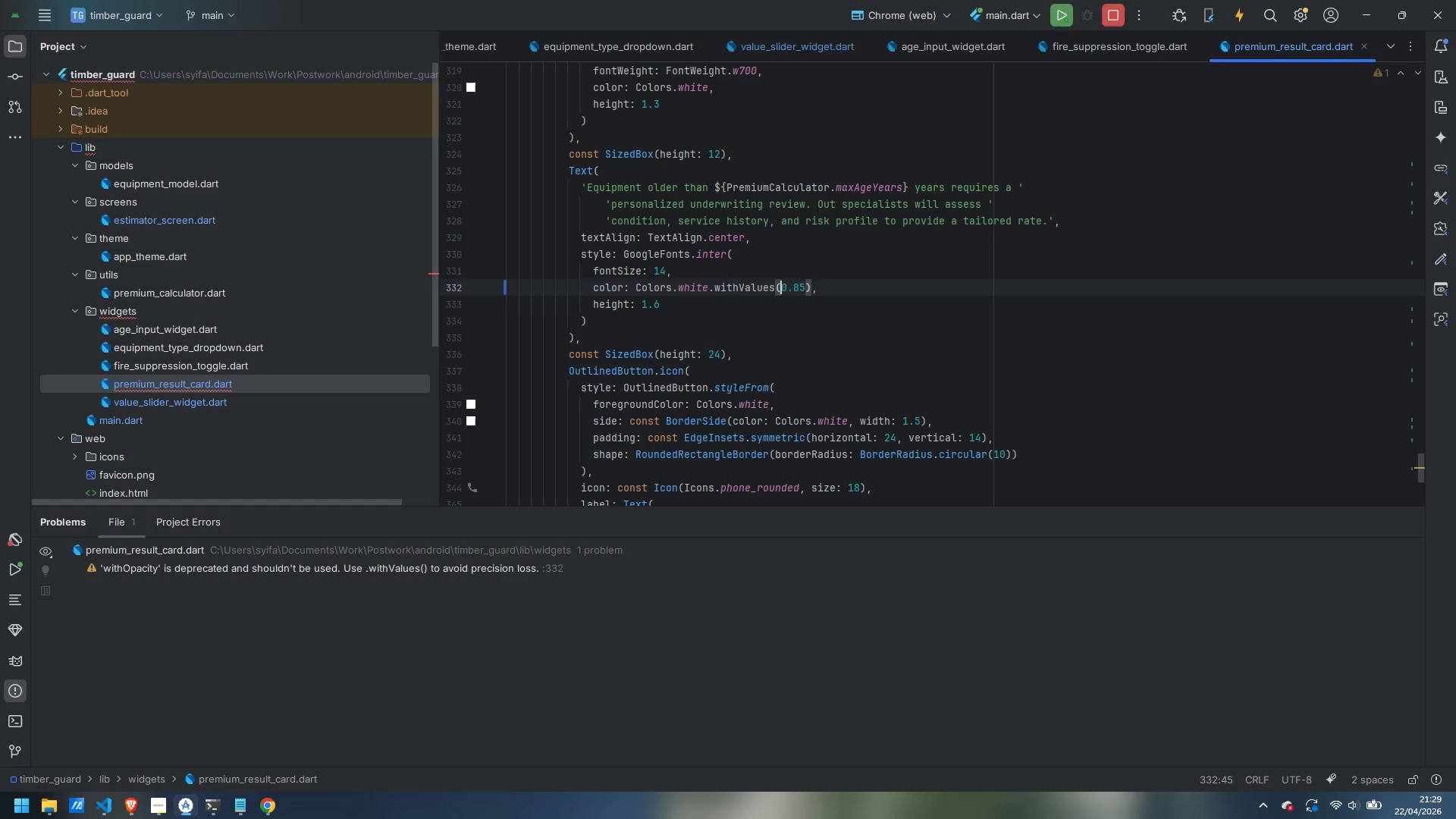 
key(ArrowRight)
 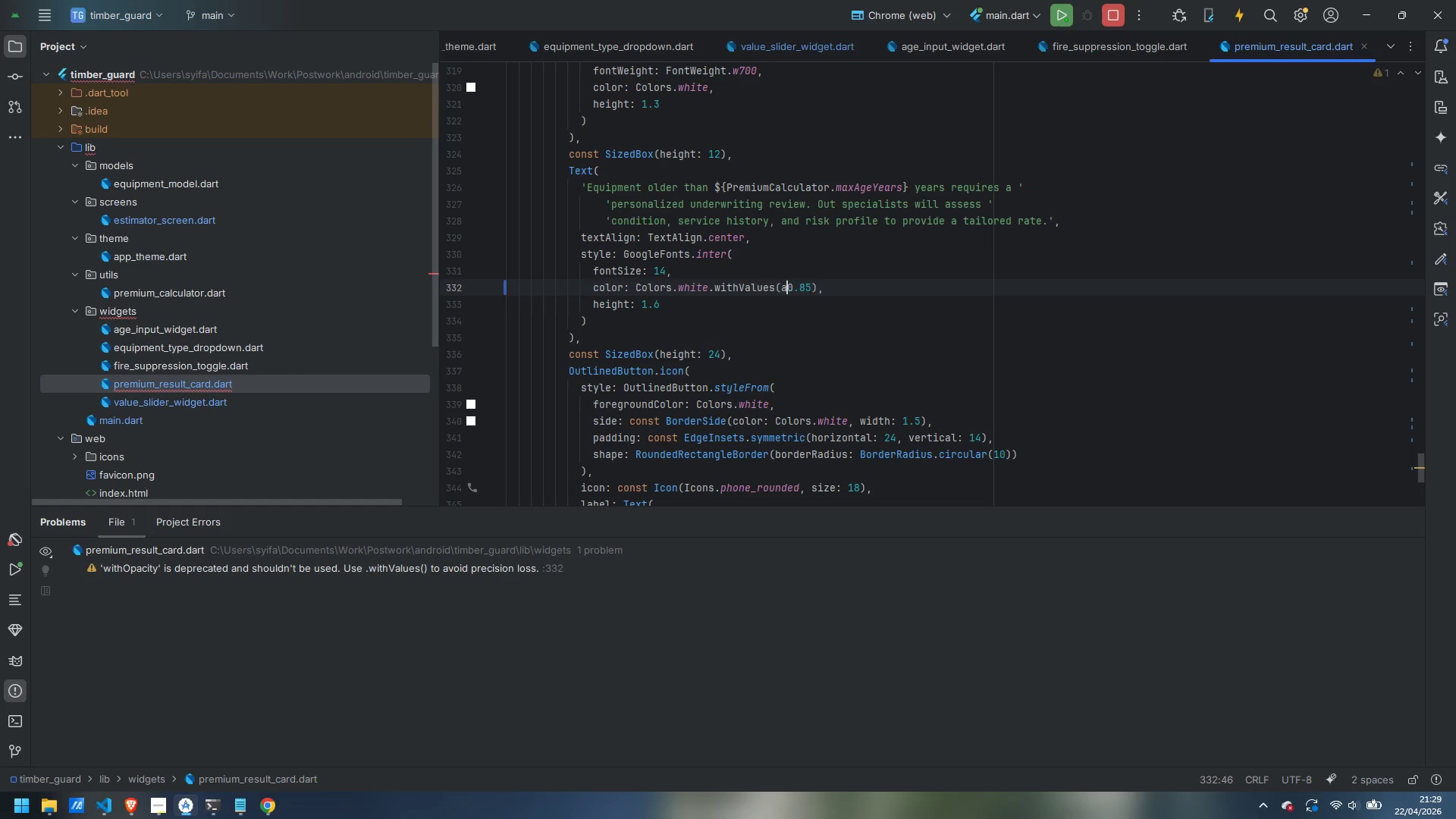 
type(alpha: )
 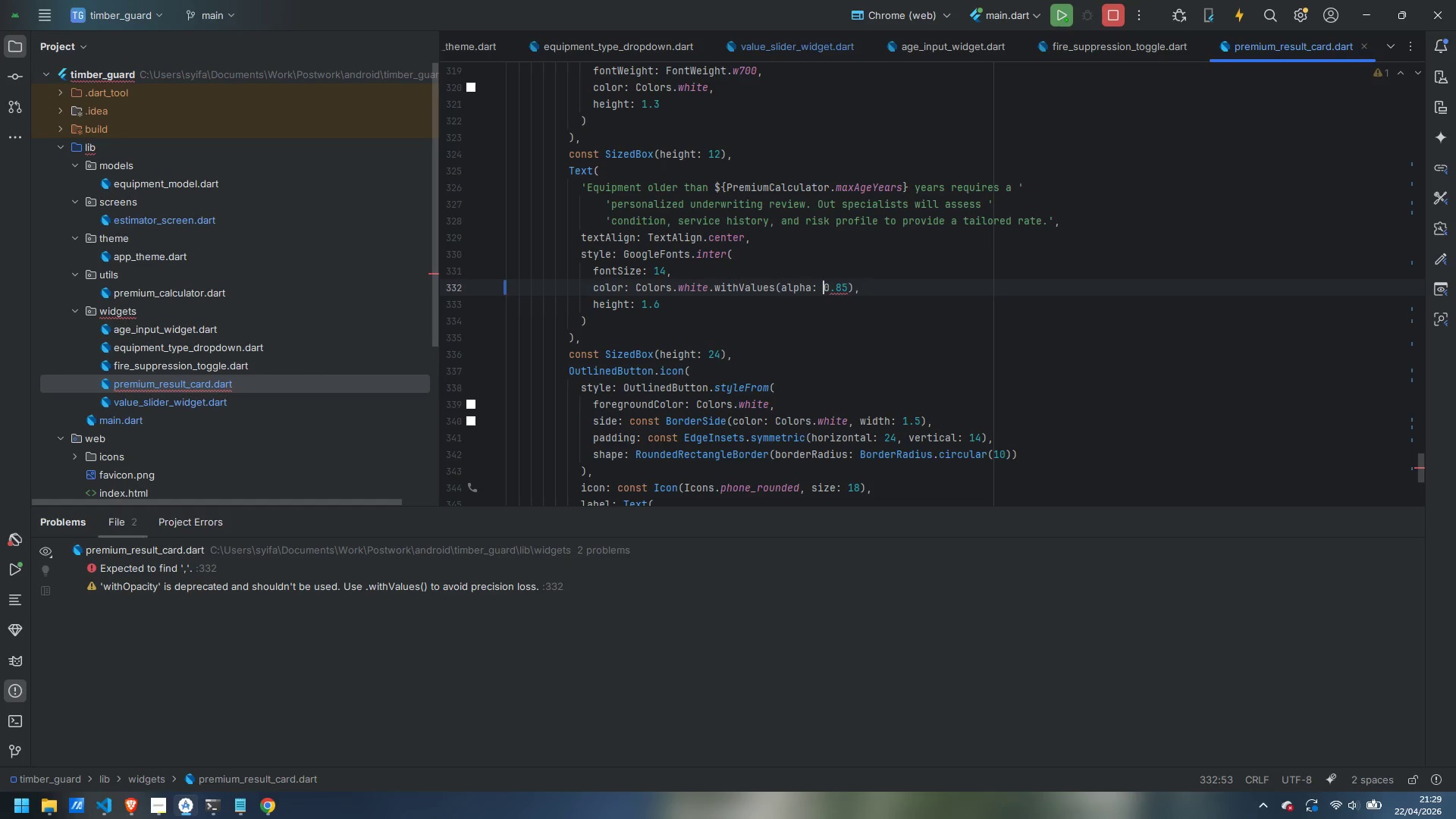 
double_click([215, 404])
 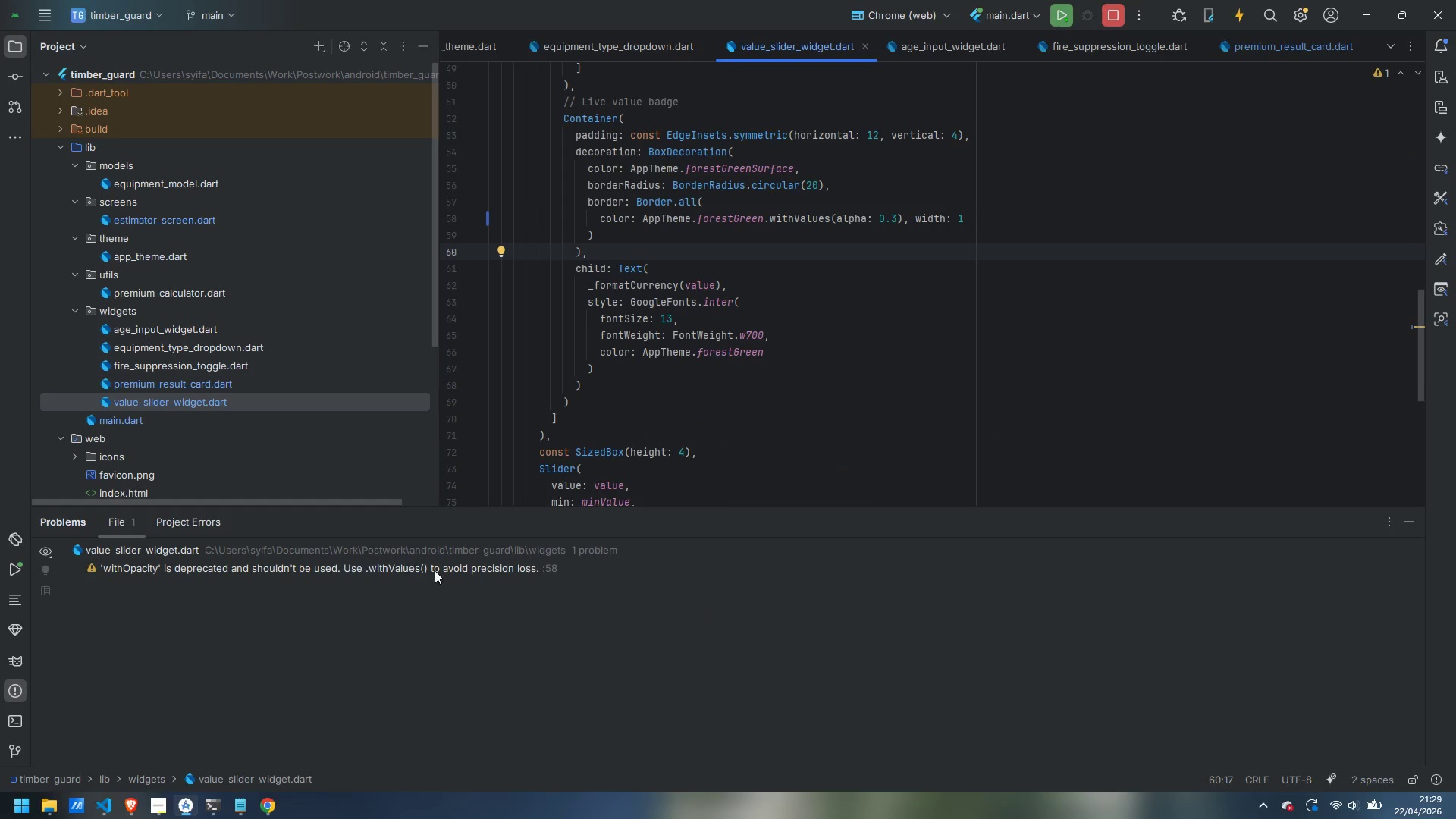 
left_click([482, 563])
 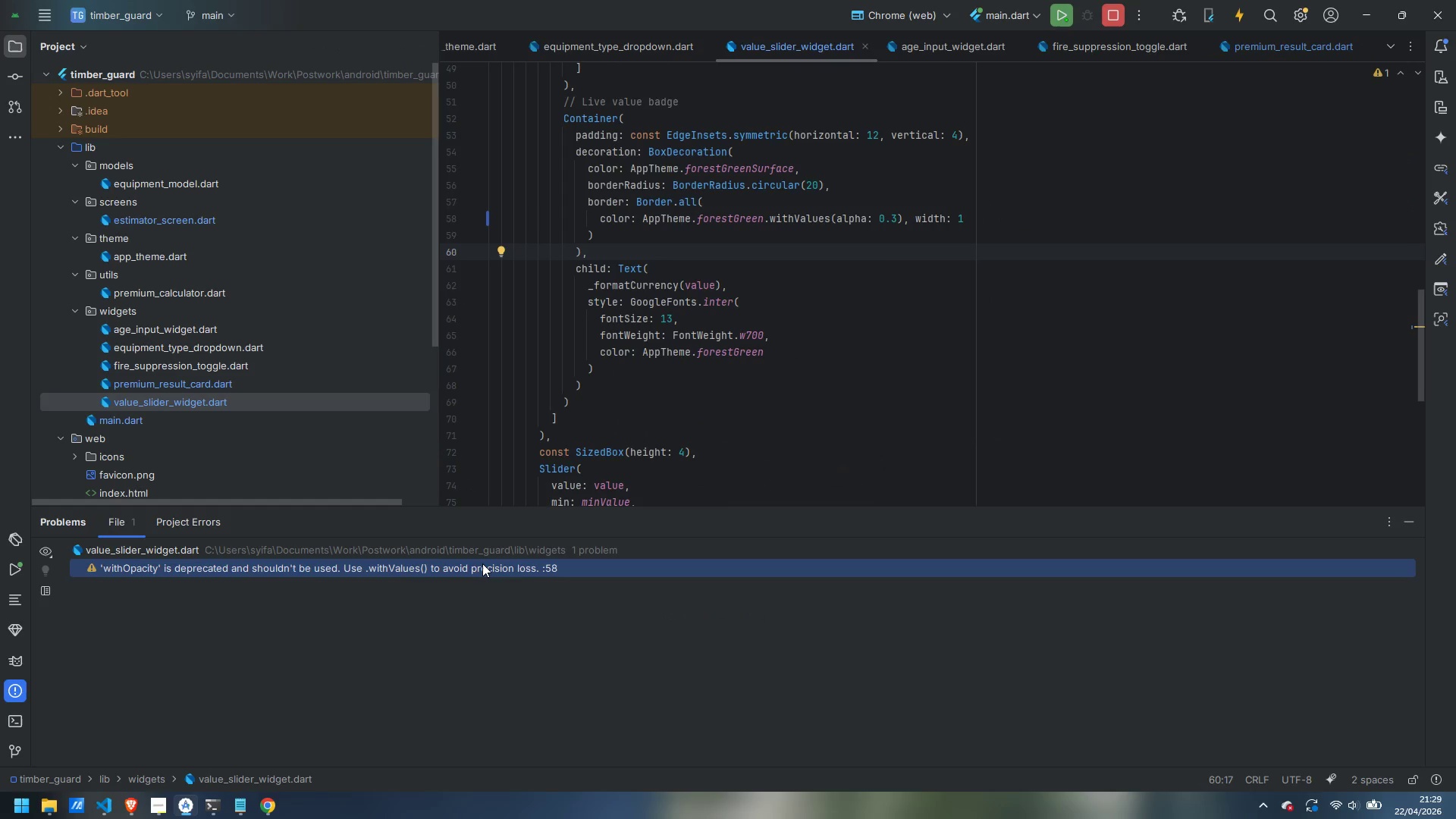 
double_click([482, 563])
 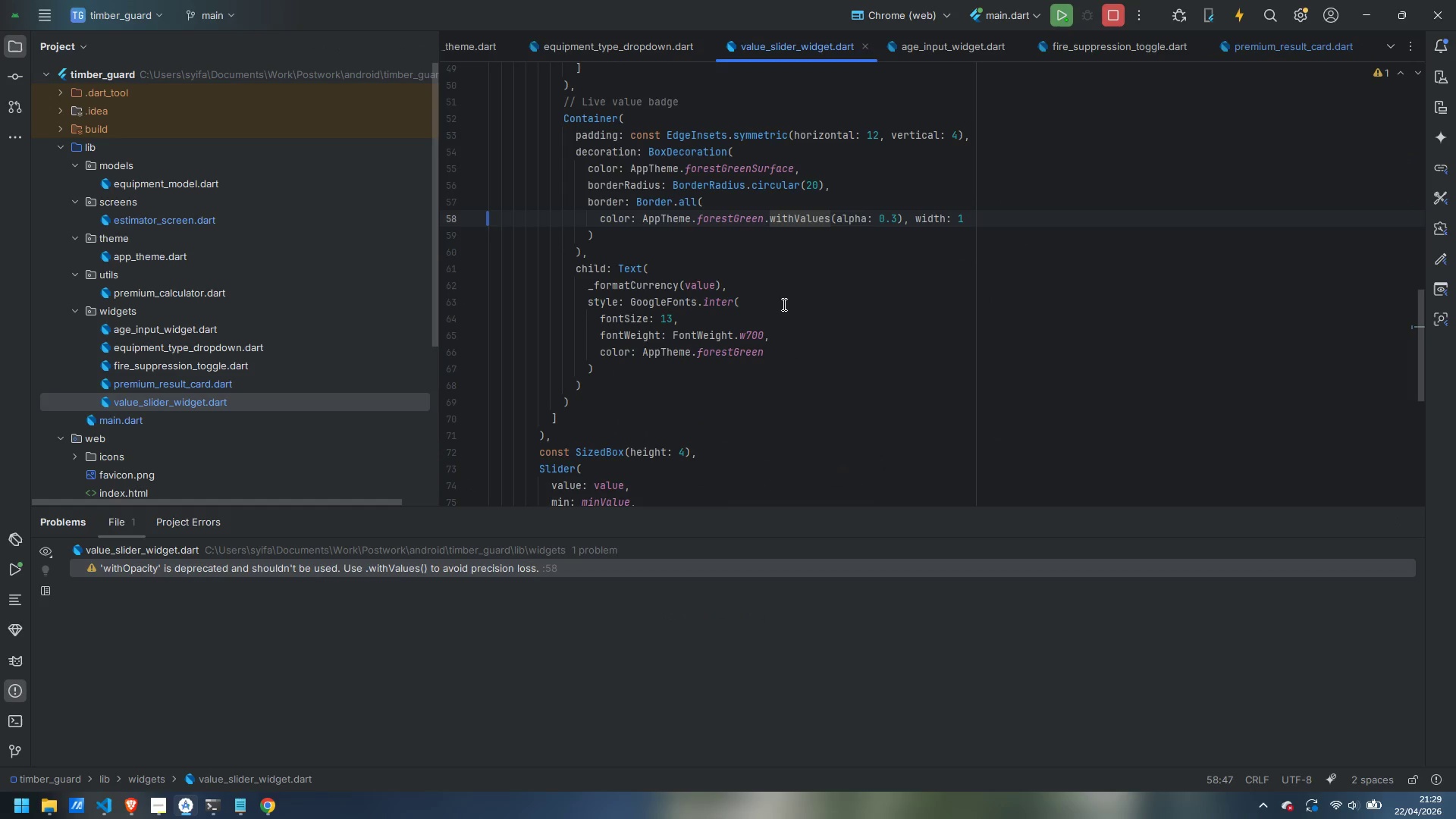 
mouse_move([789, 234])
 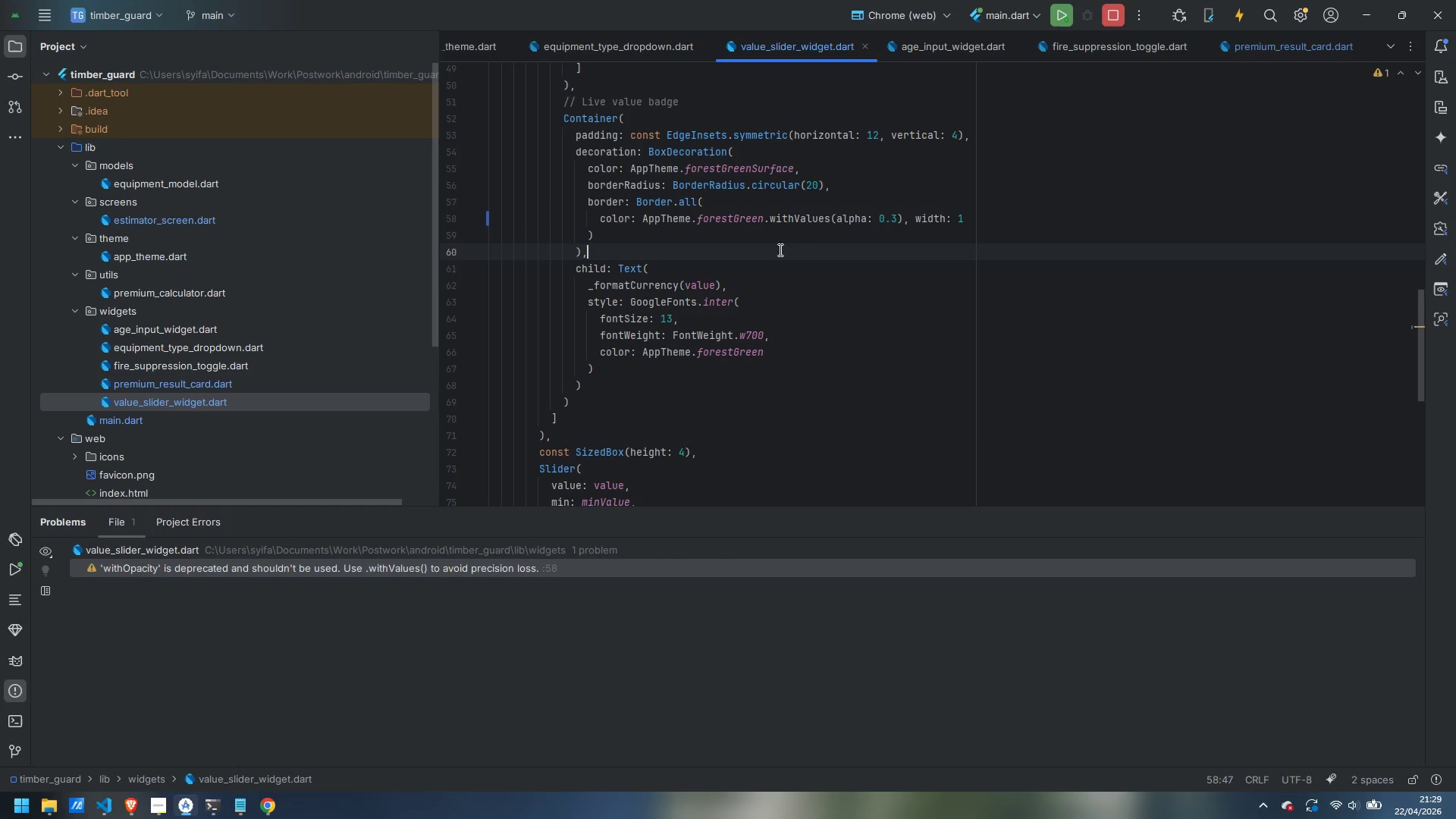 
left_click([779, 249])
 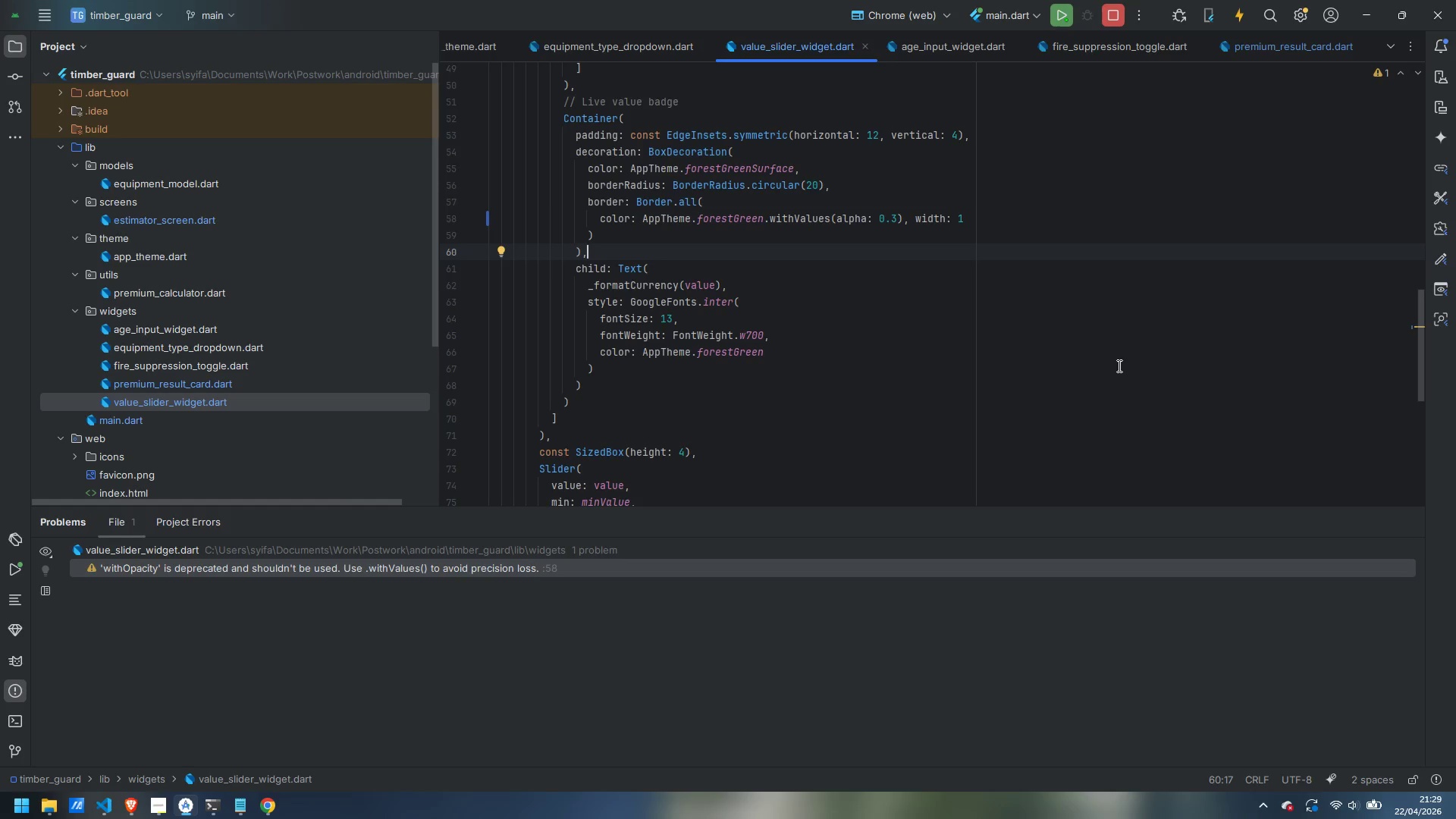 
wait(14.36)
 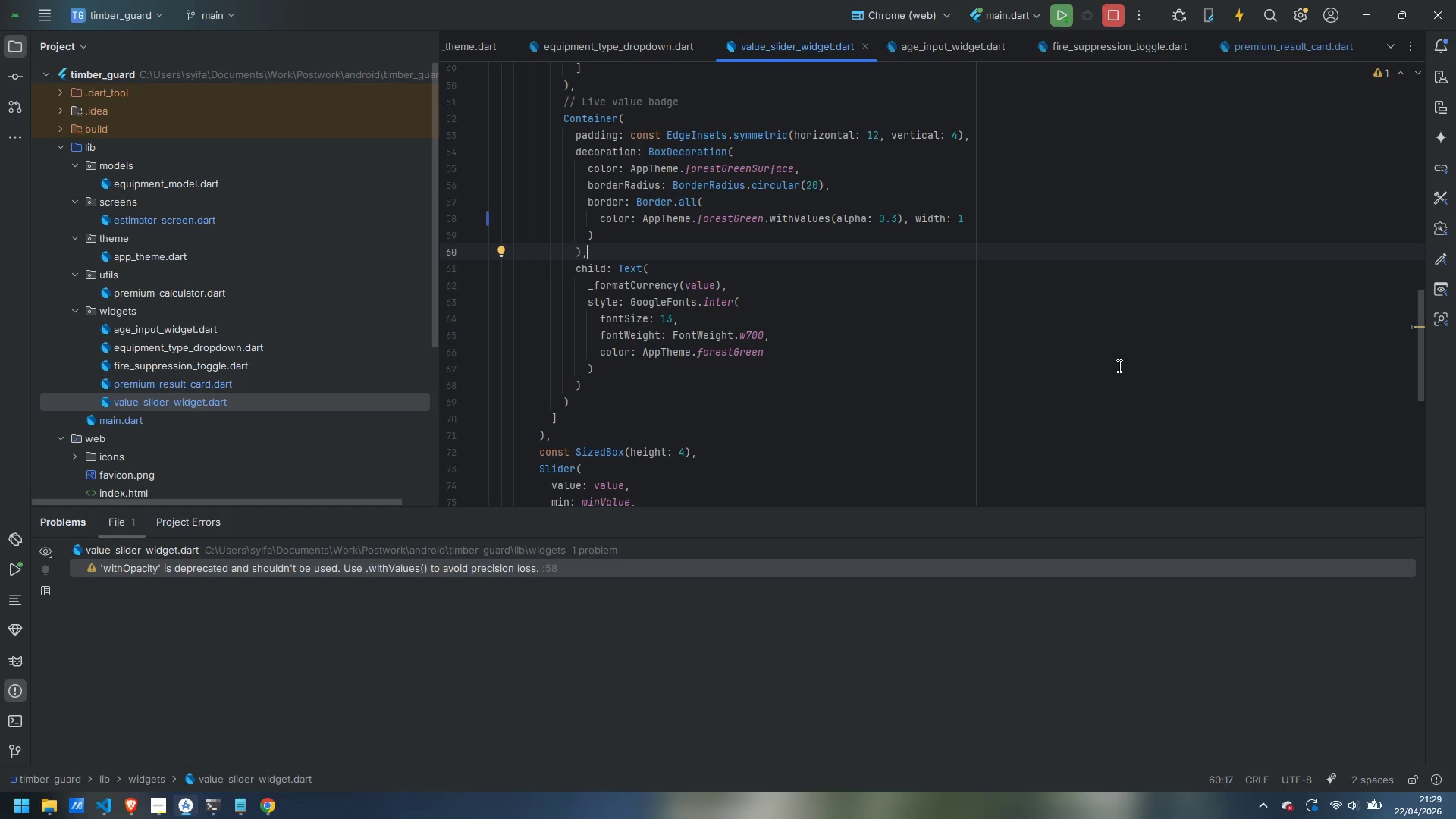 
double_click([217, 367])
 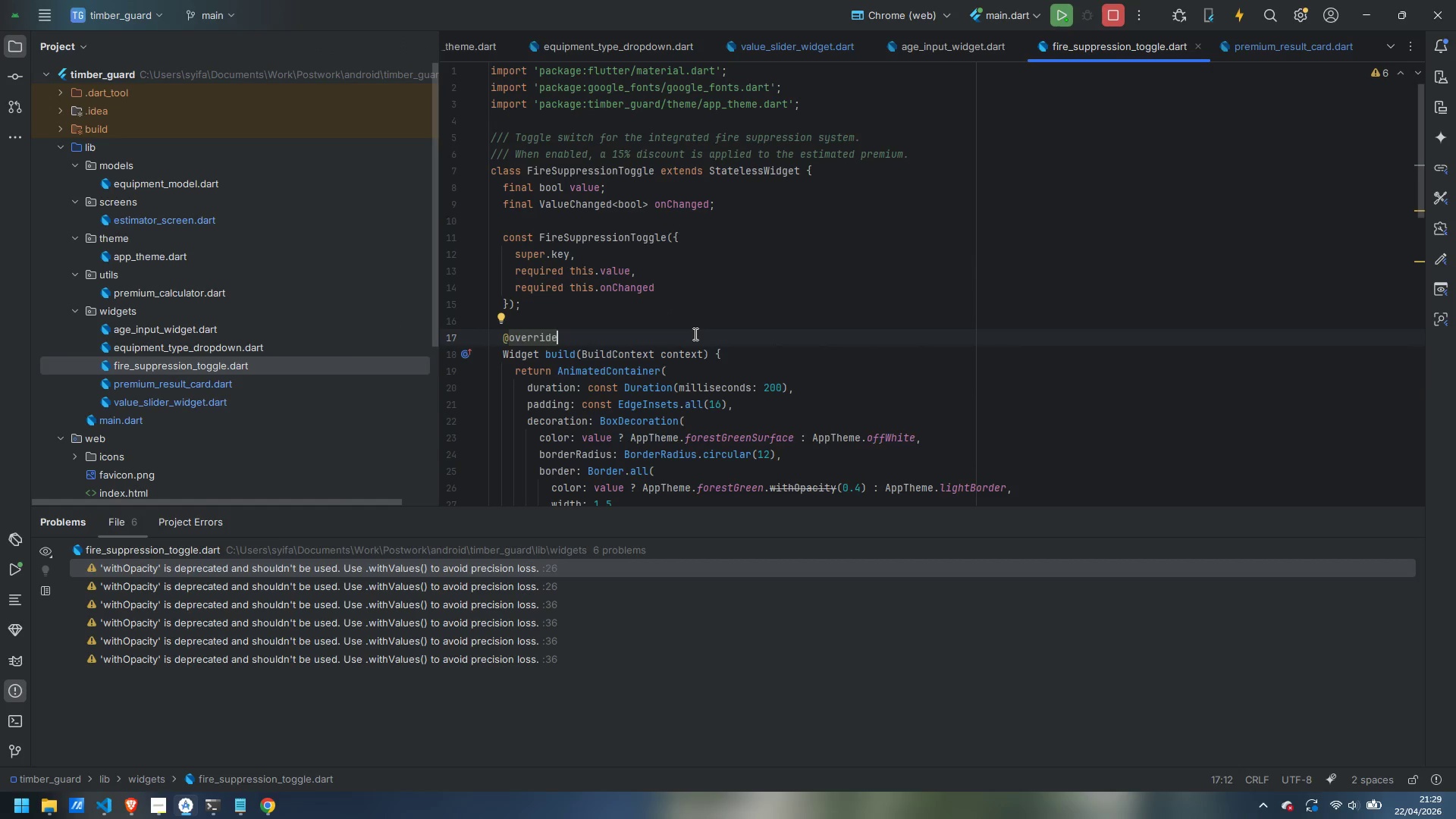 
scroll: coordinate [750, 300], scroll_direction: down, amount: 4.0
 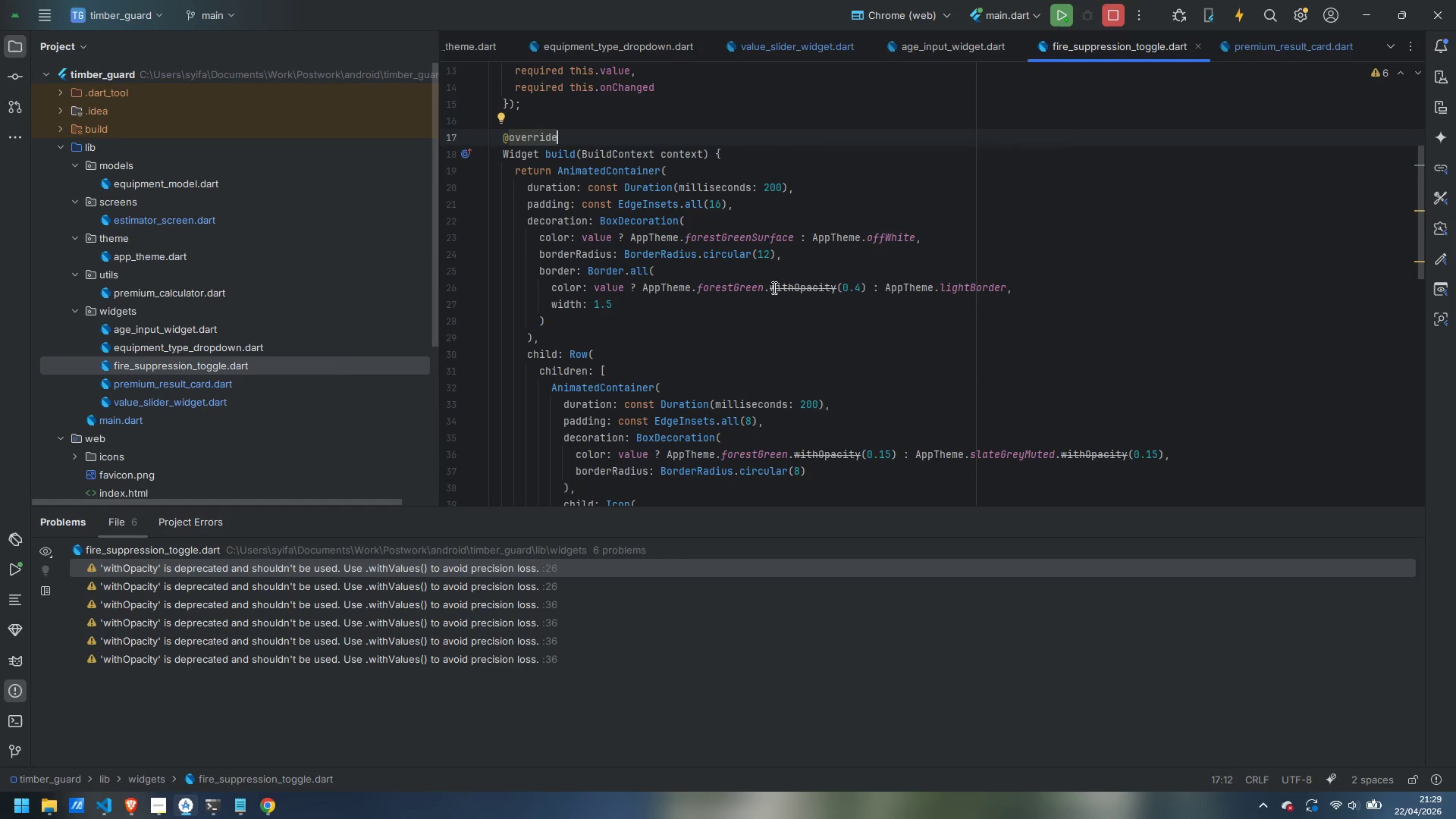 
double_click([773, 287])
 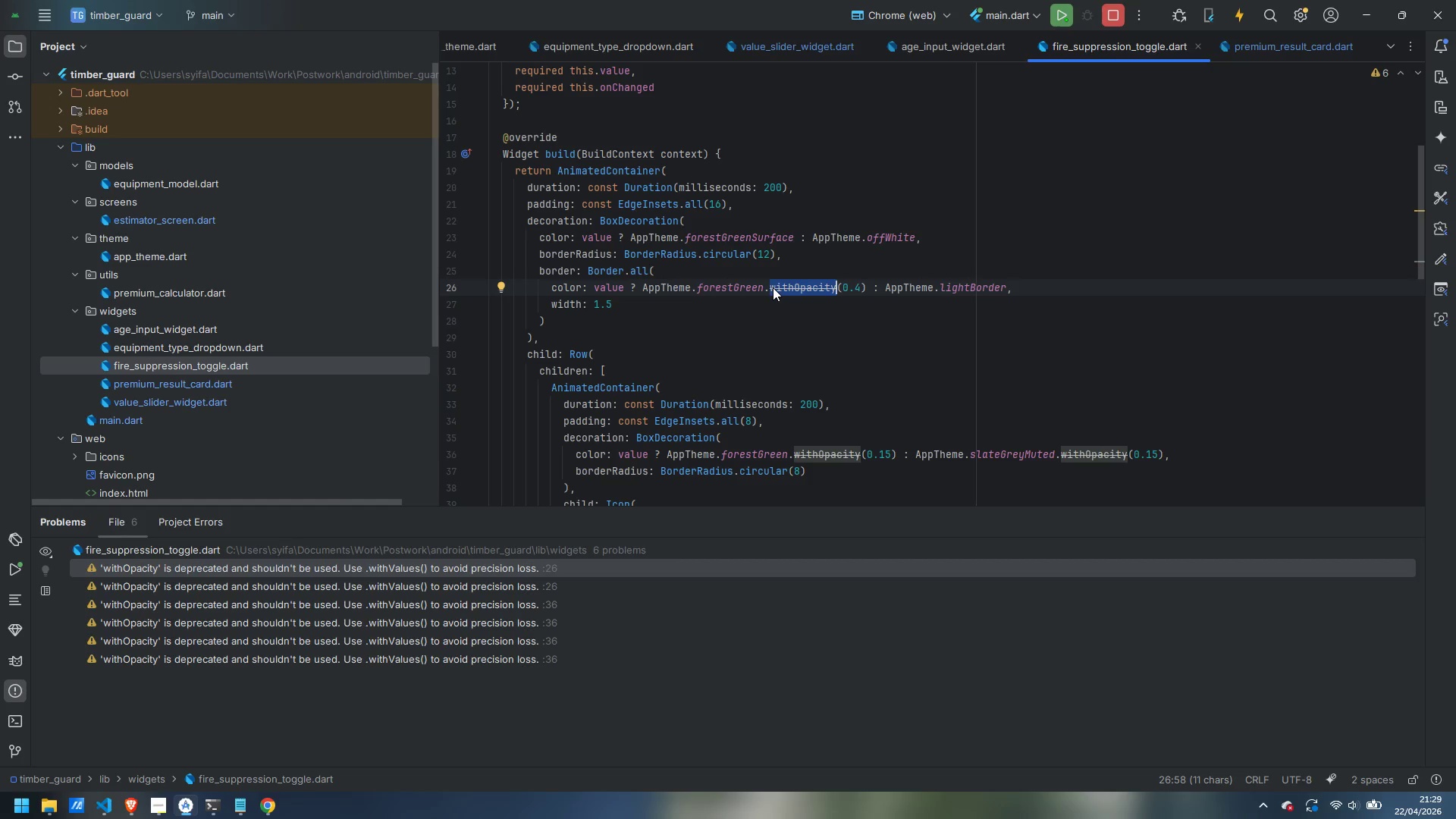 
type(withValues)
 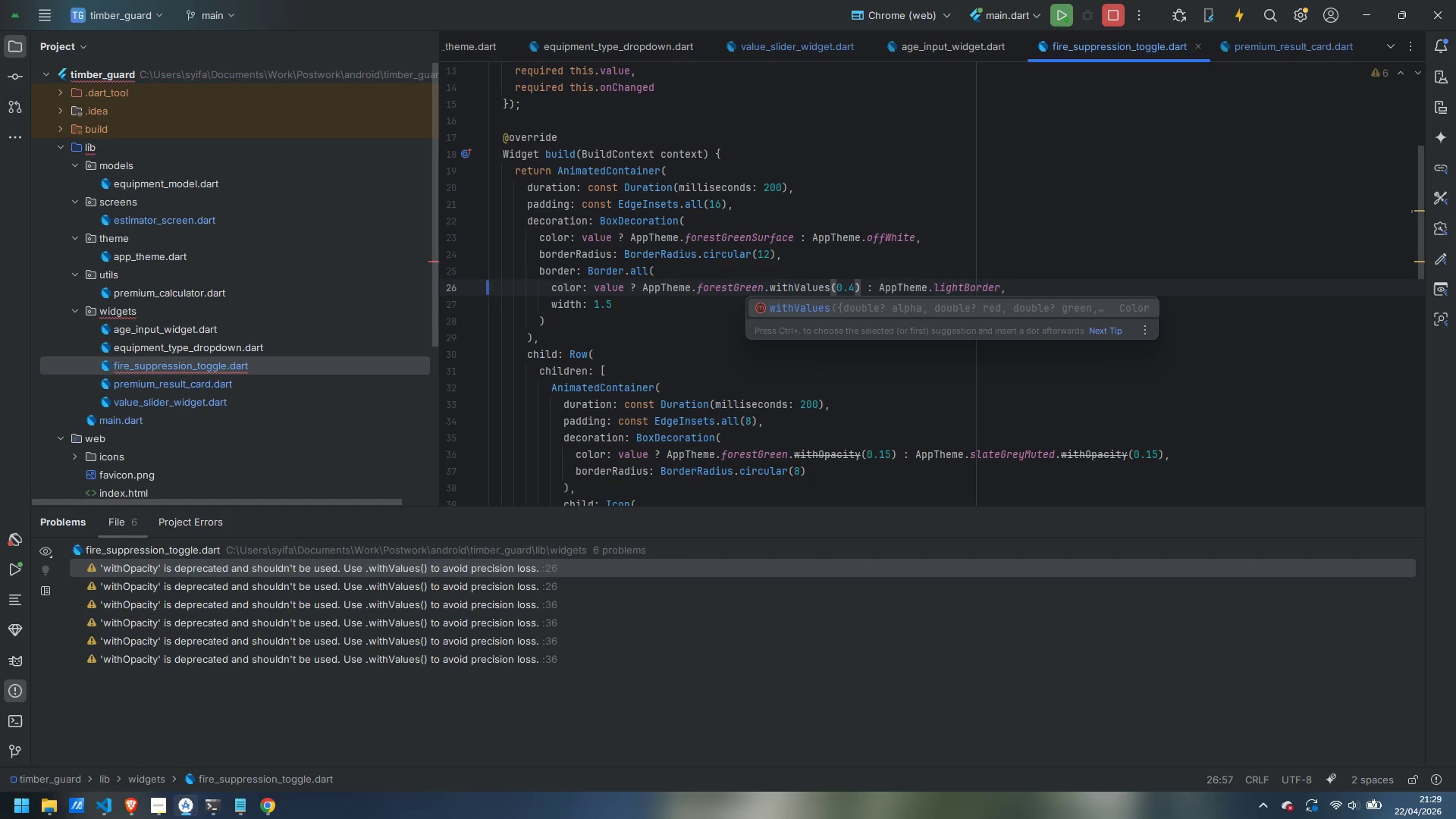 
key(ArrowRight)
 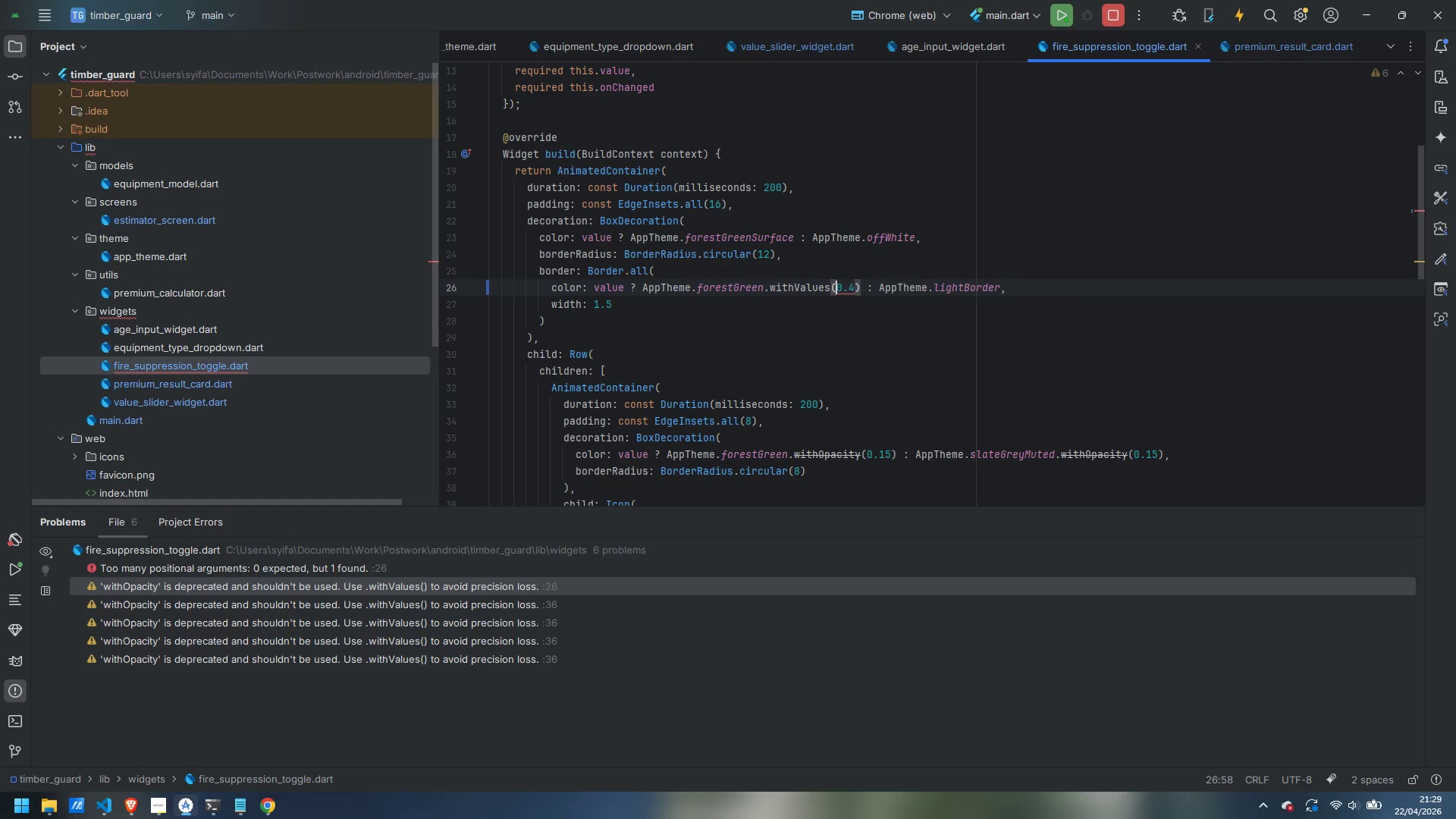 
type(alpha: )
 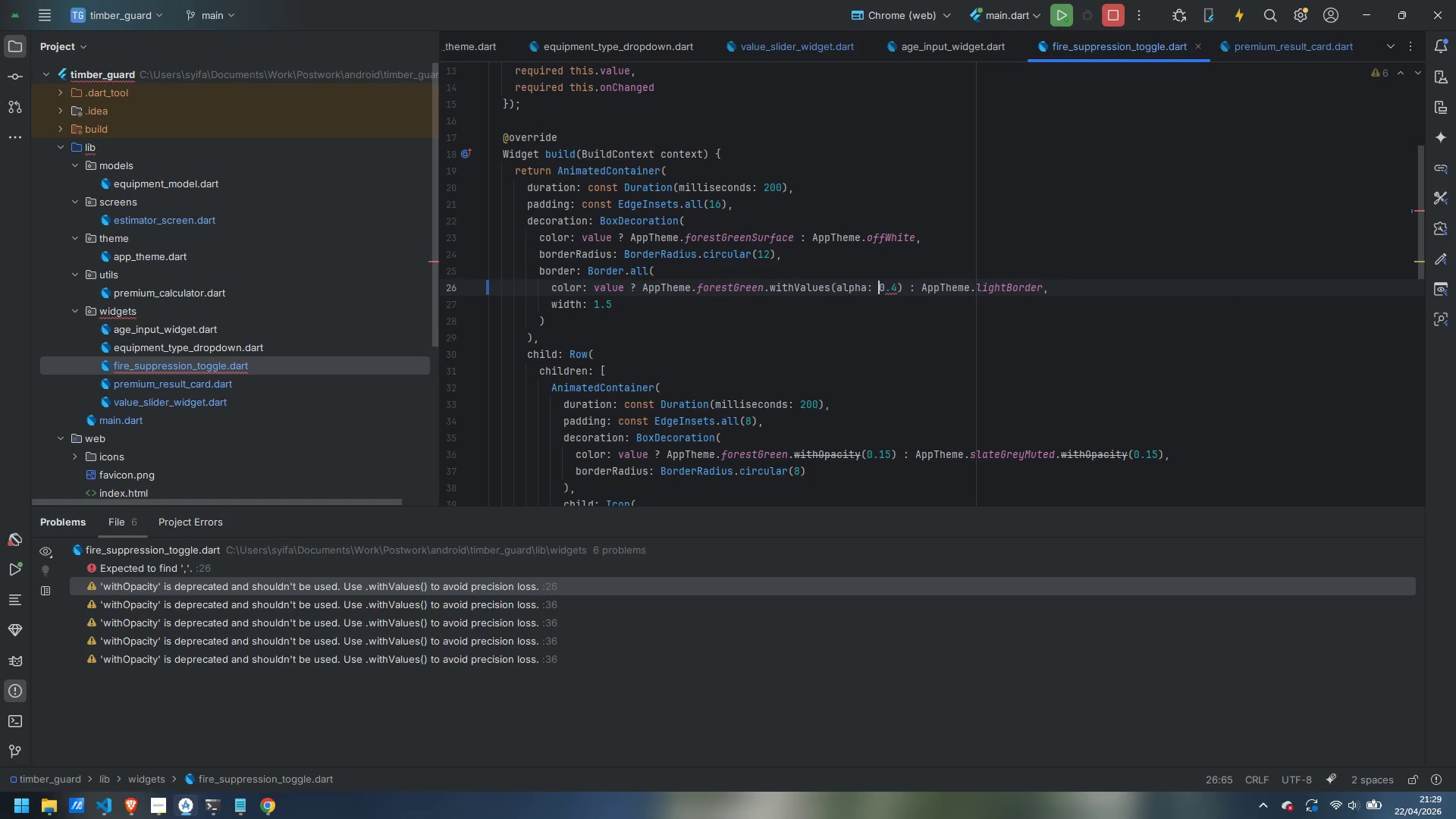 
double_click([827, 460])
 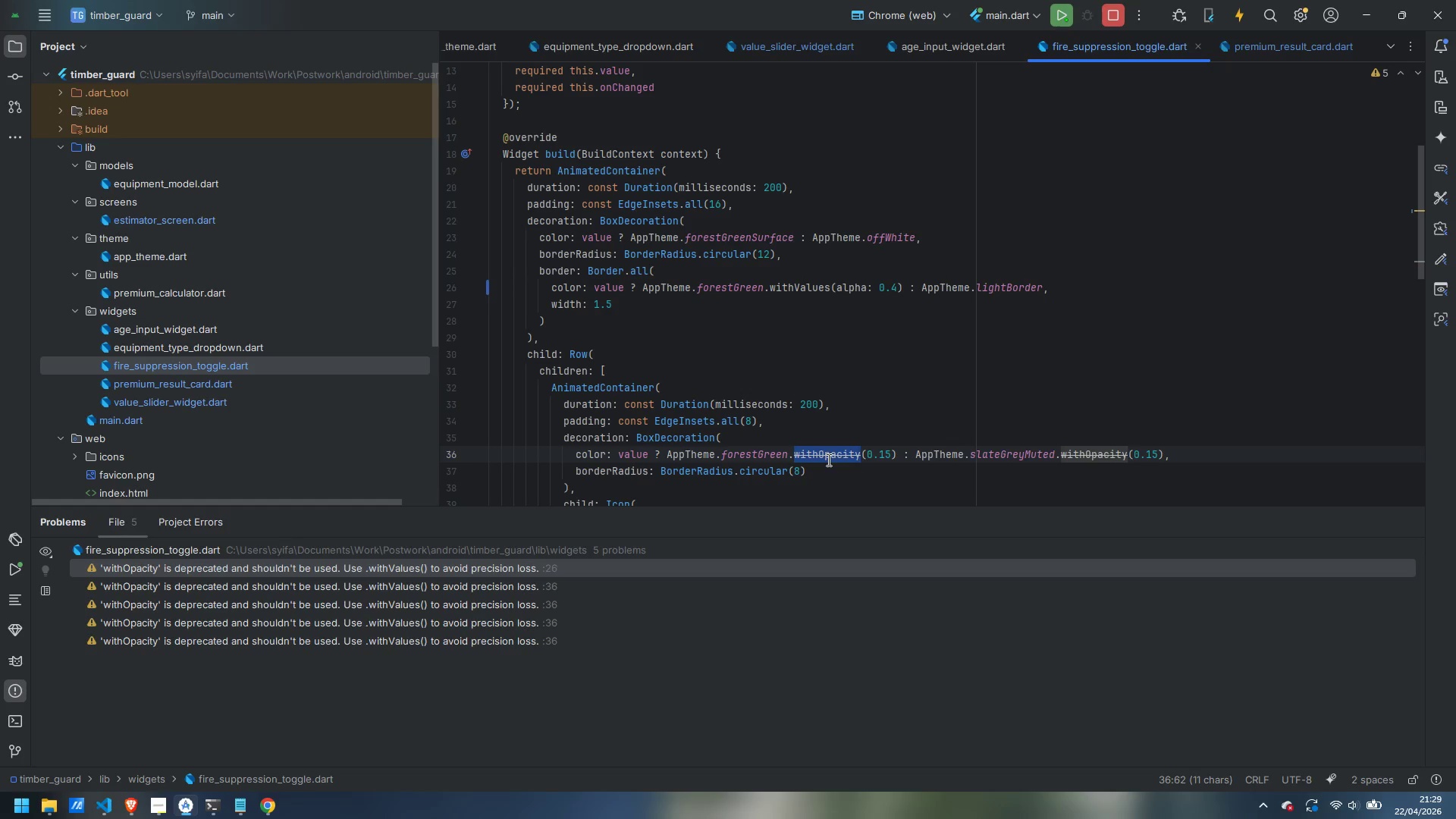 
type(withValues)
 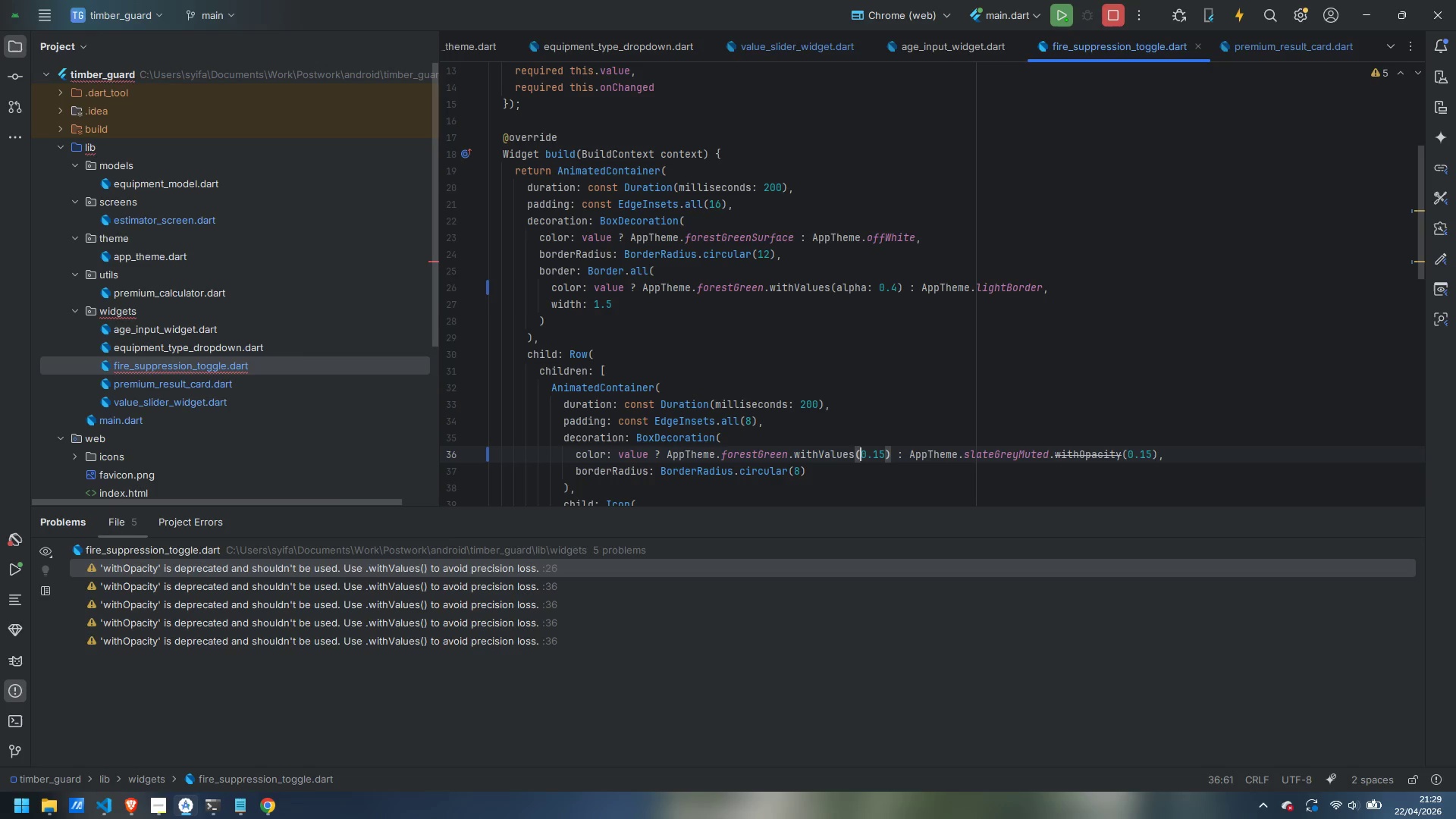 
 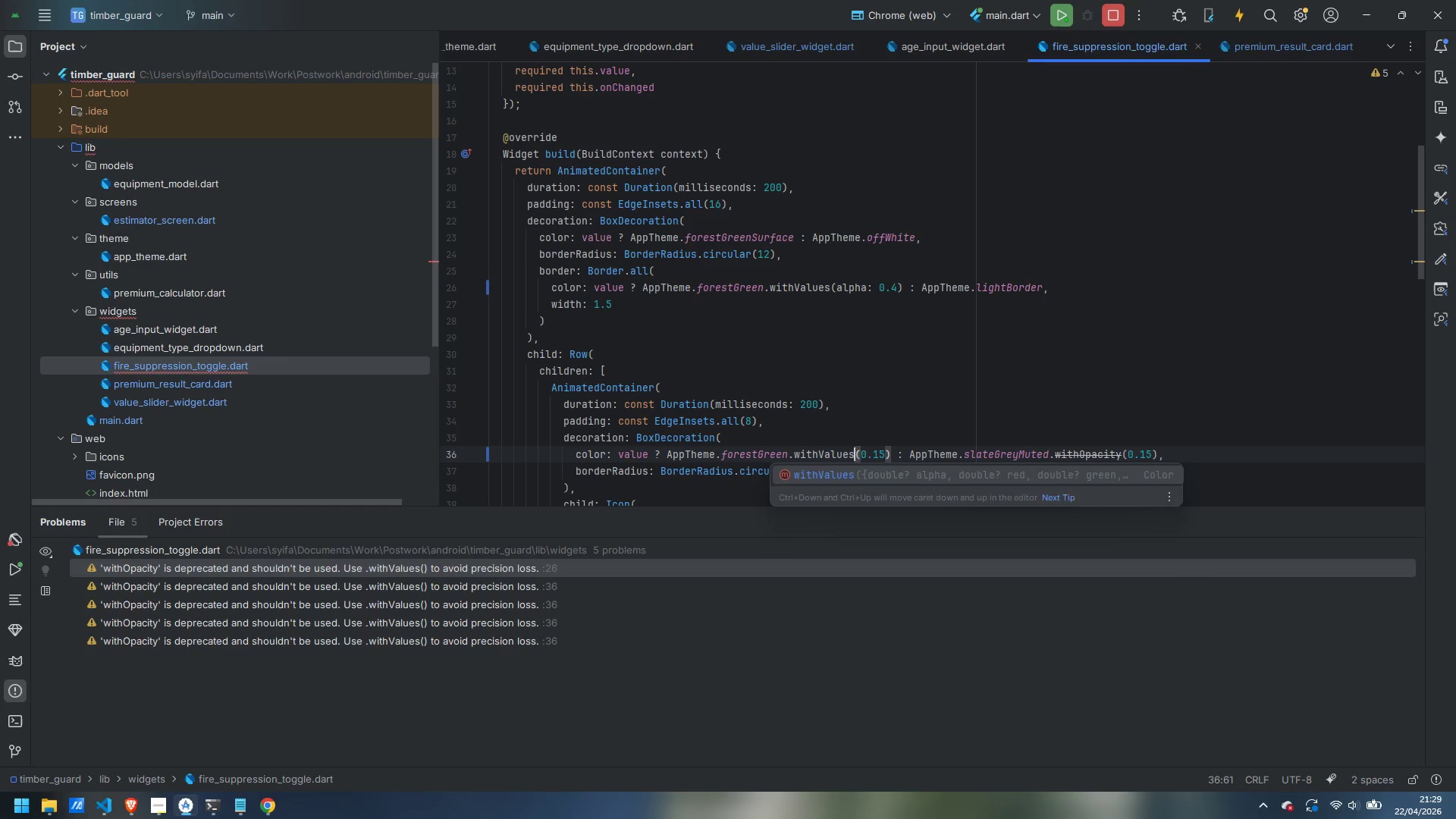 
key(ArrowRight)
 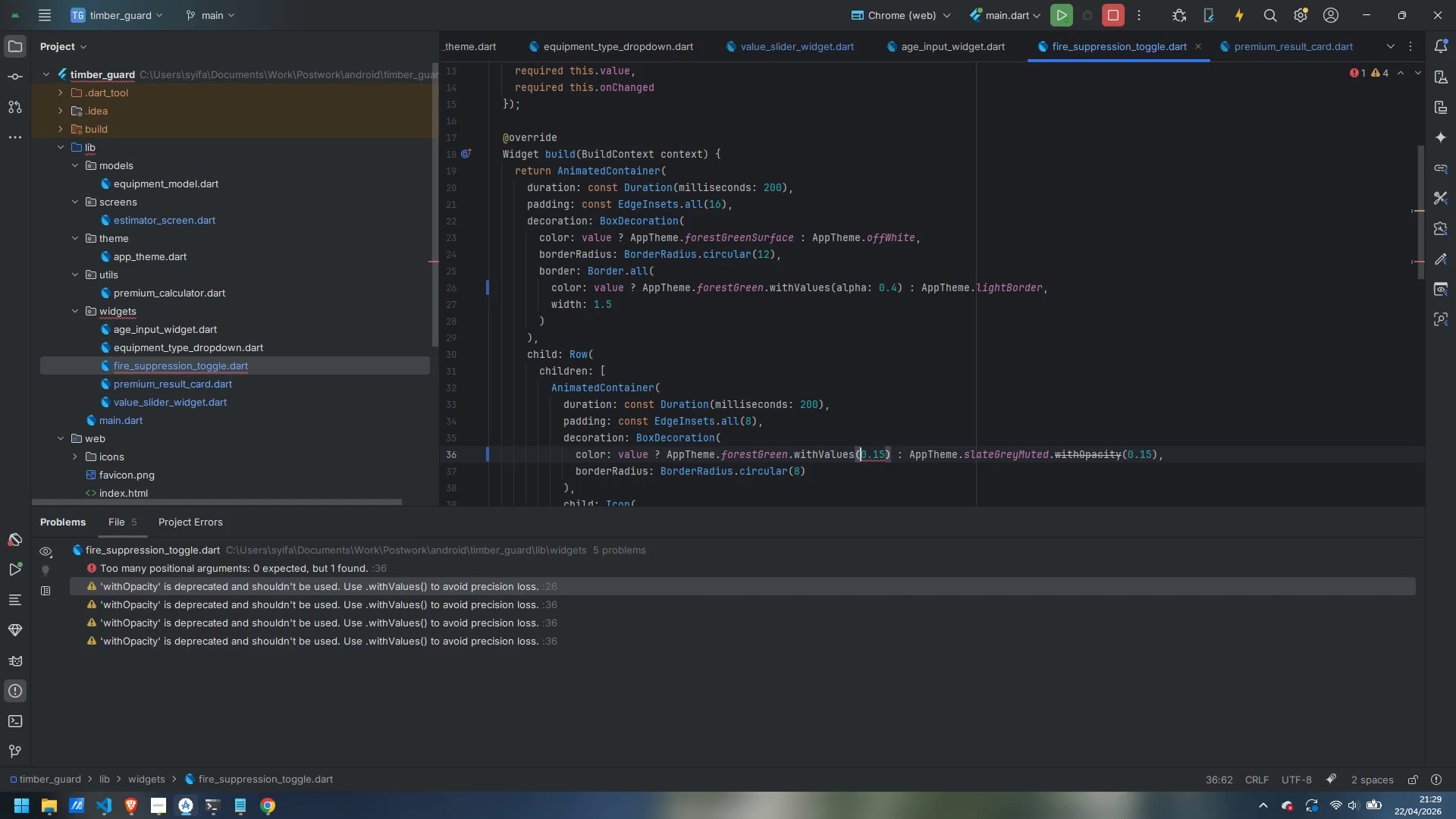 
type(alpha: )
 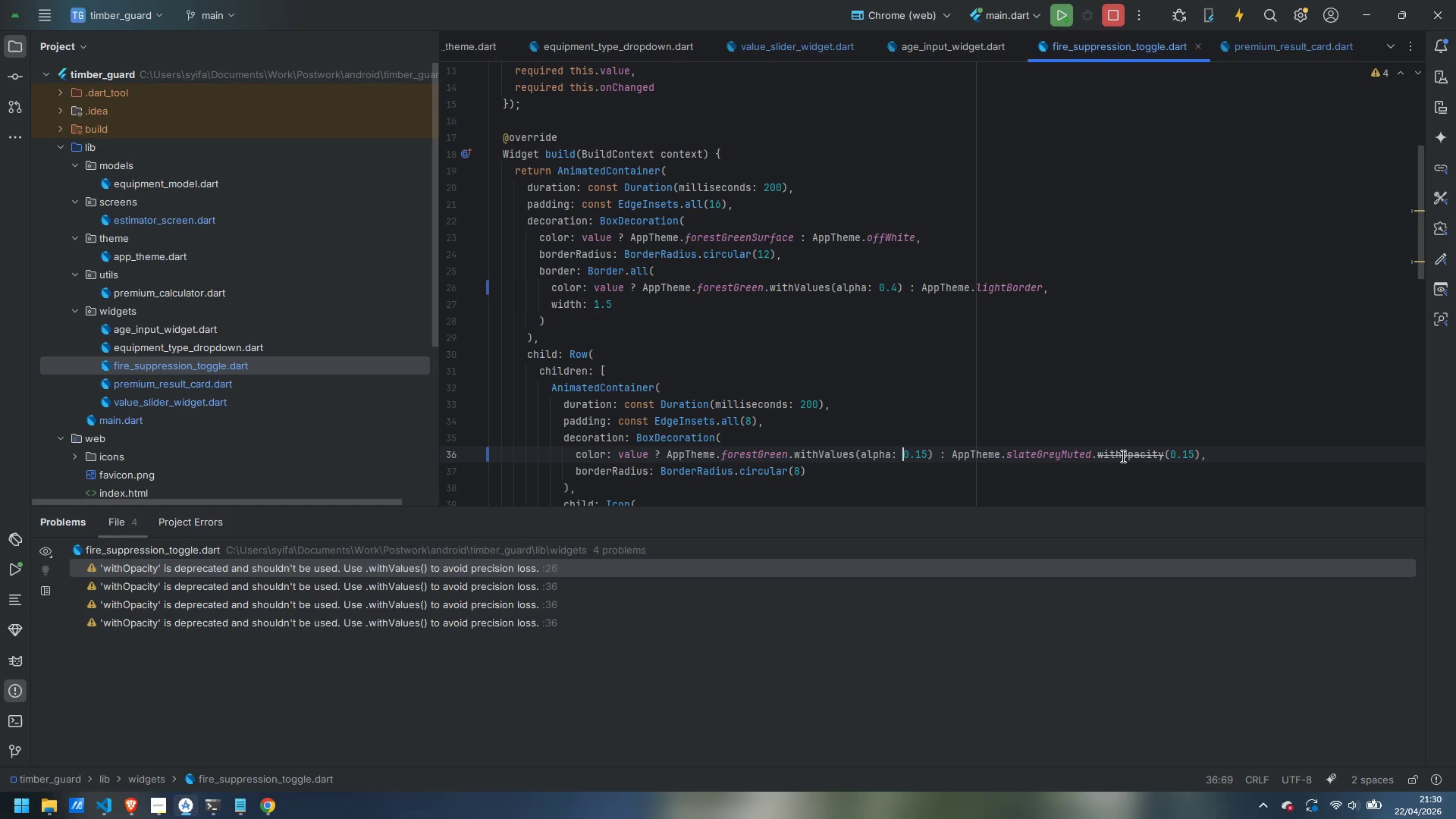 
double_click([1122, 456])
 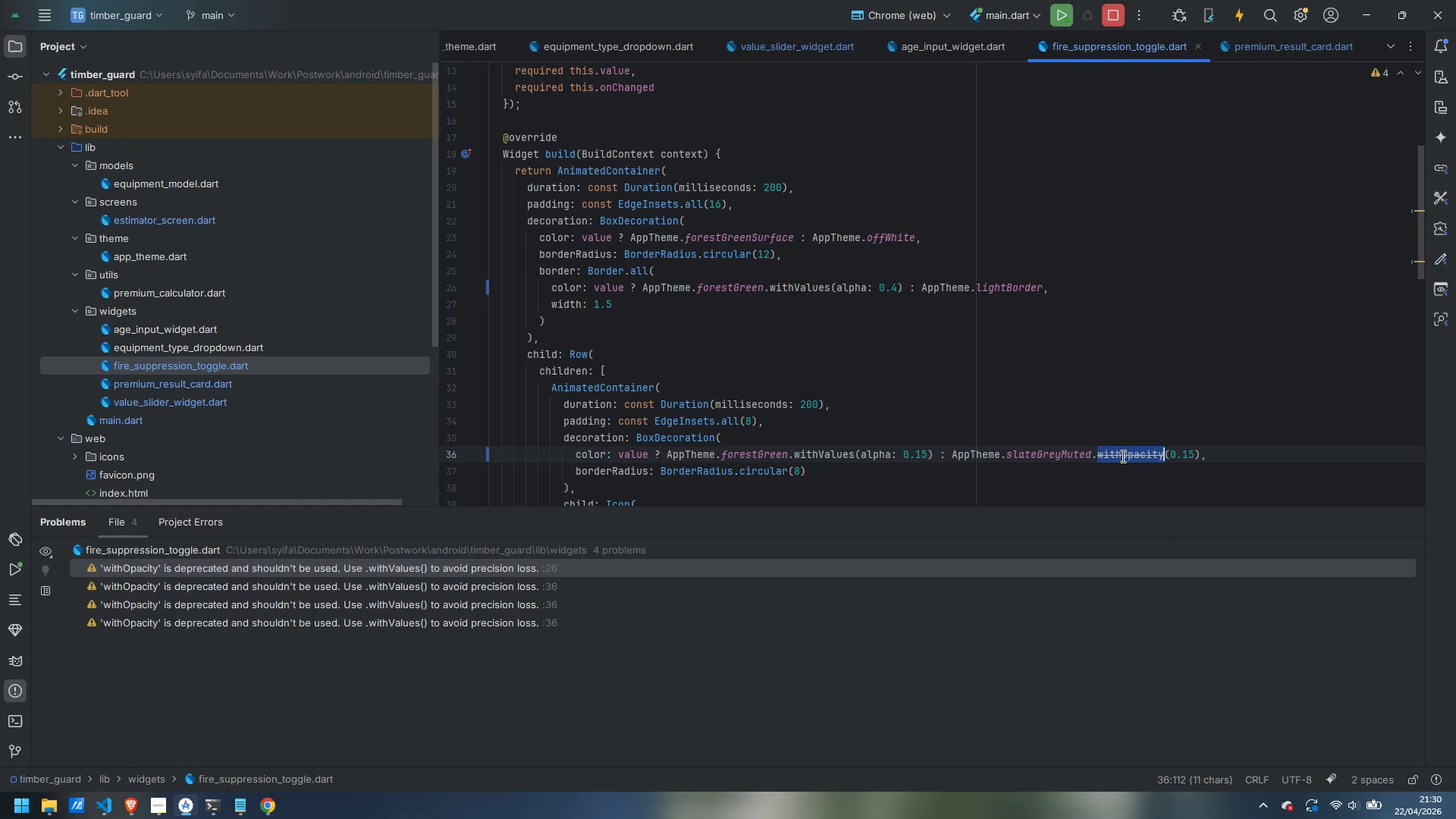 
type(withA)
key(Backspace)
type(Values)
 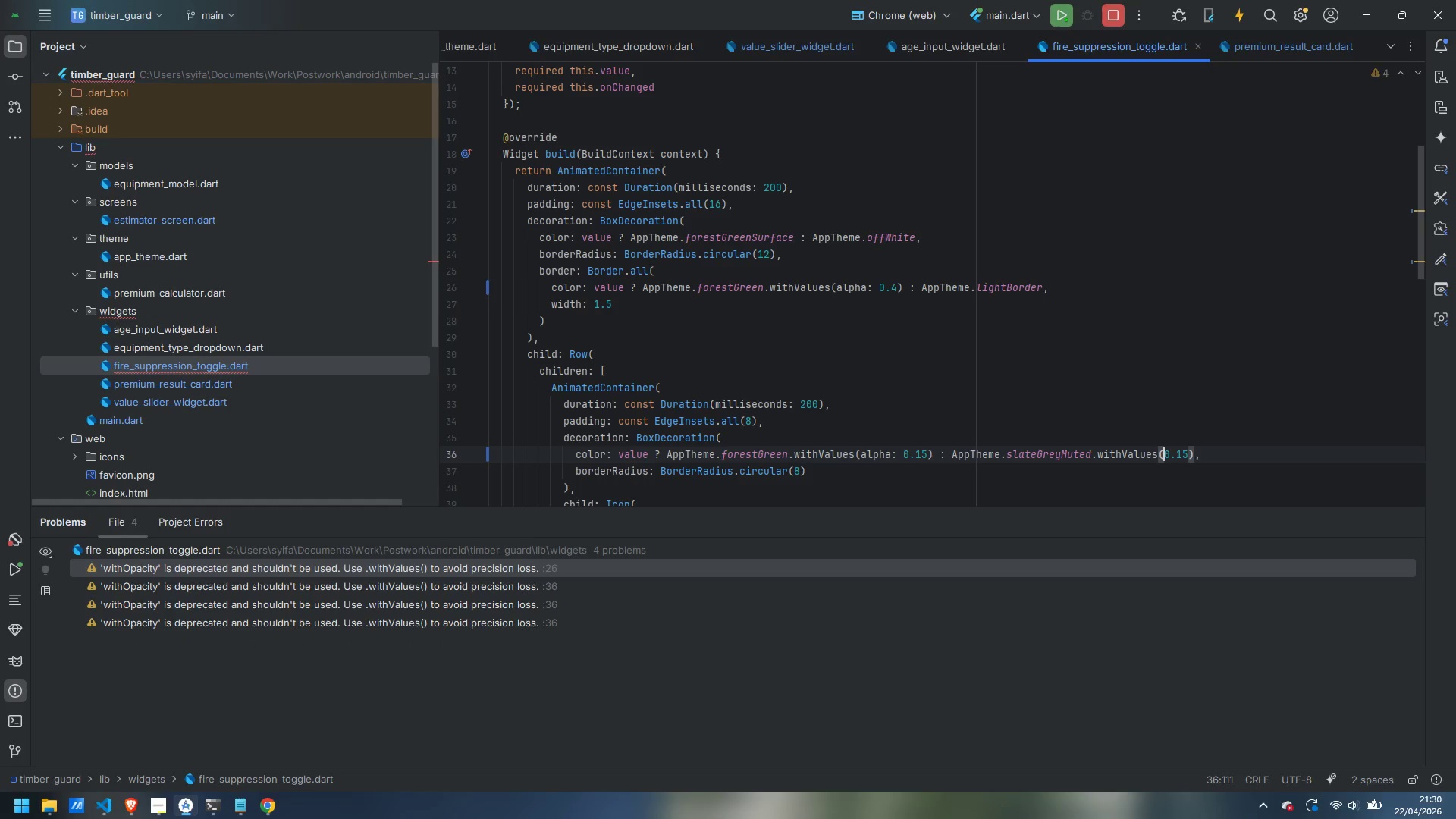 
 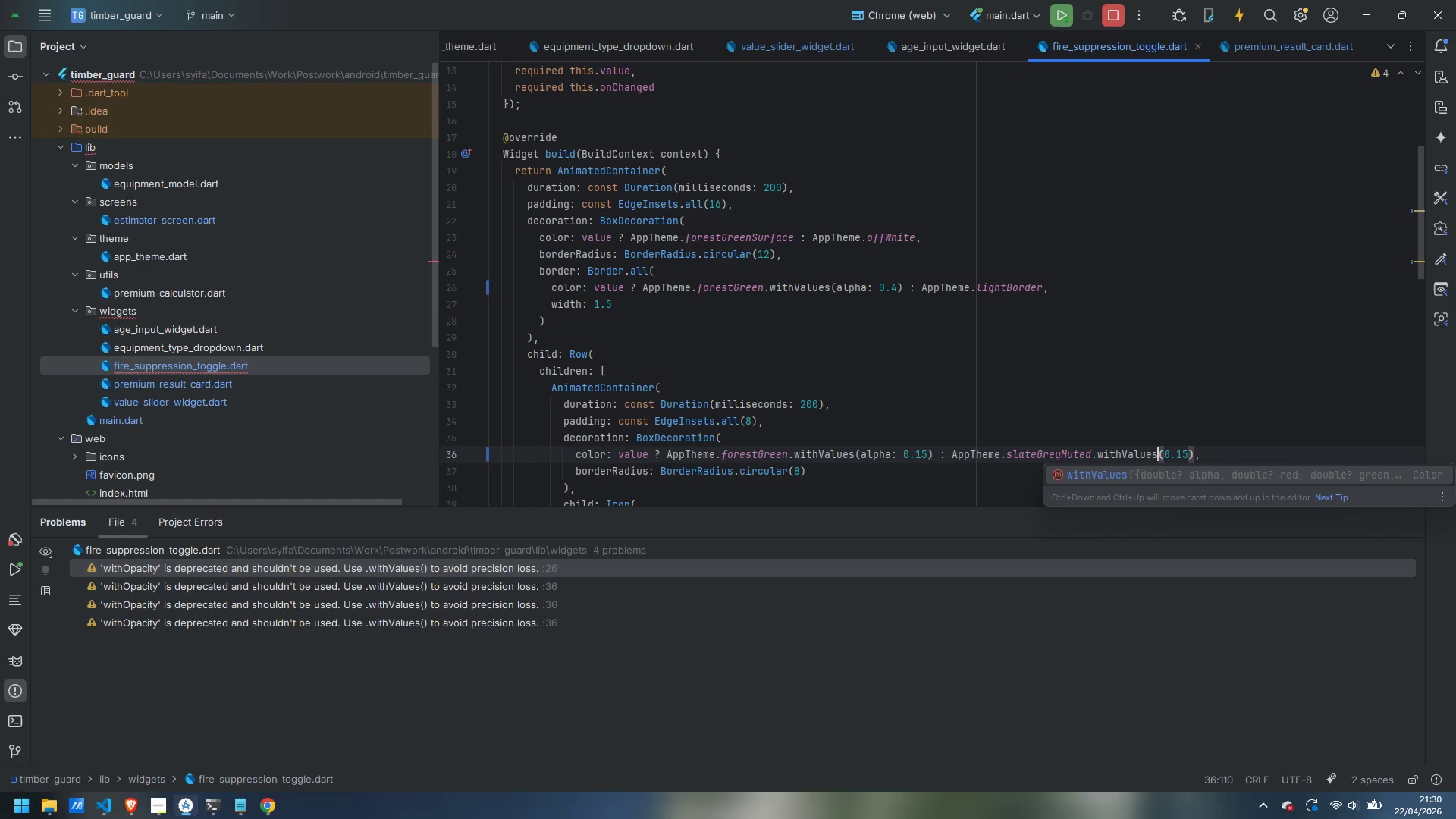 
key(ArrowRight)
 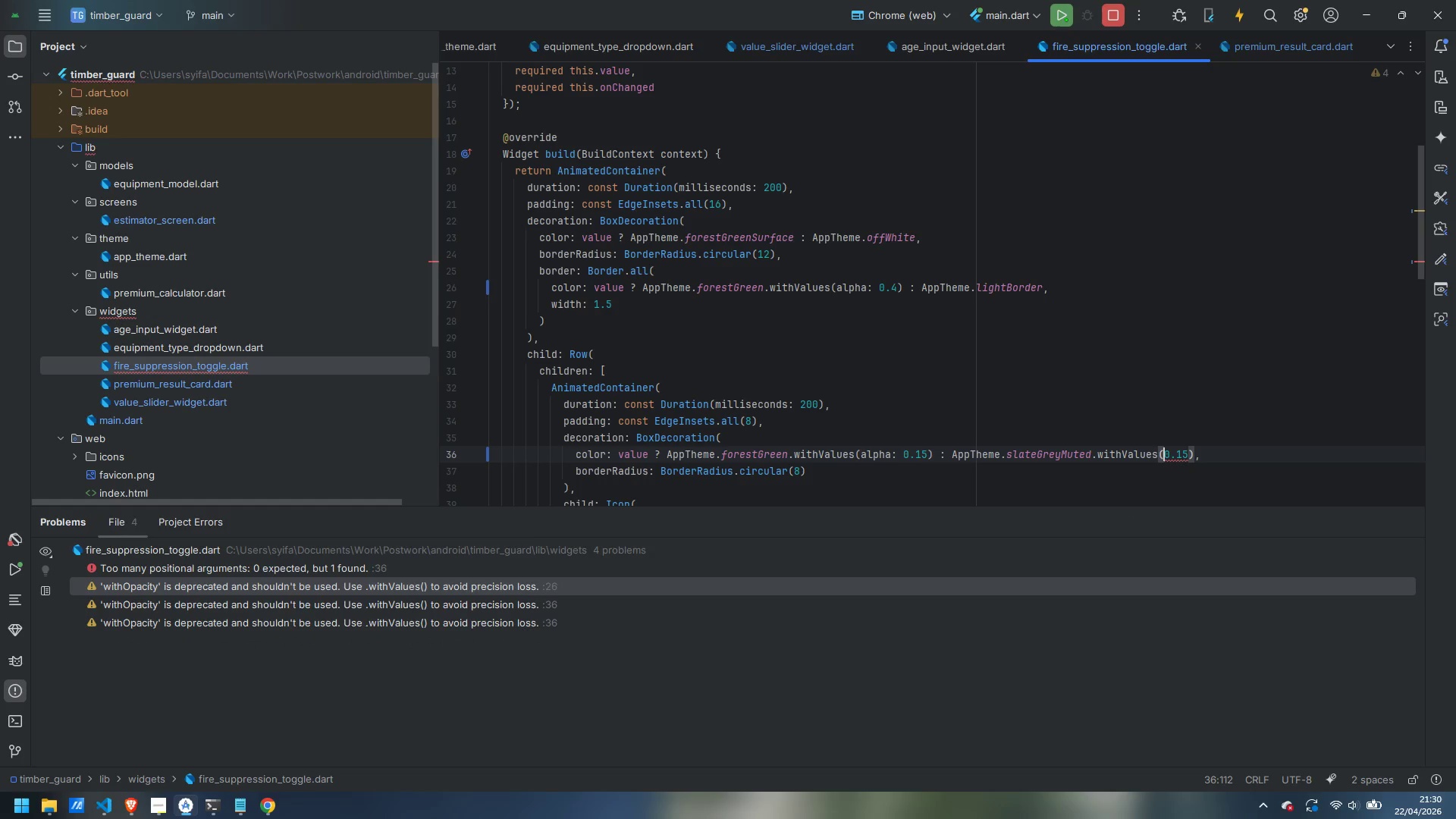 
type(alpha: )
 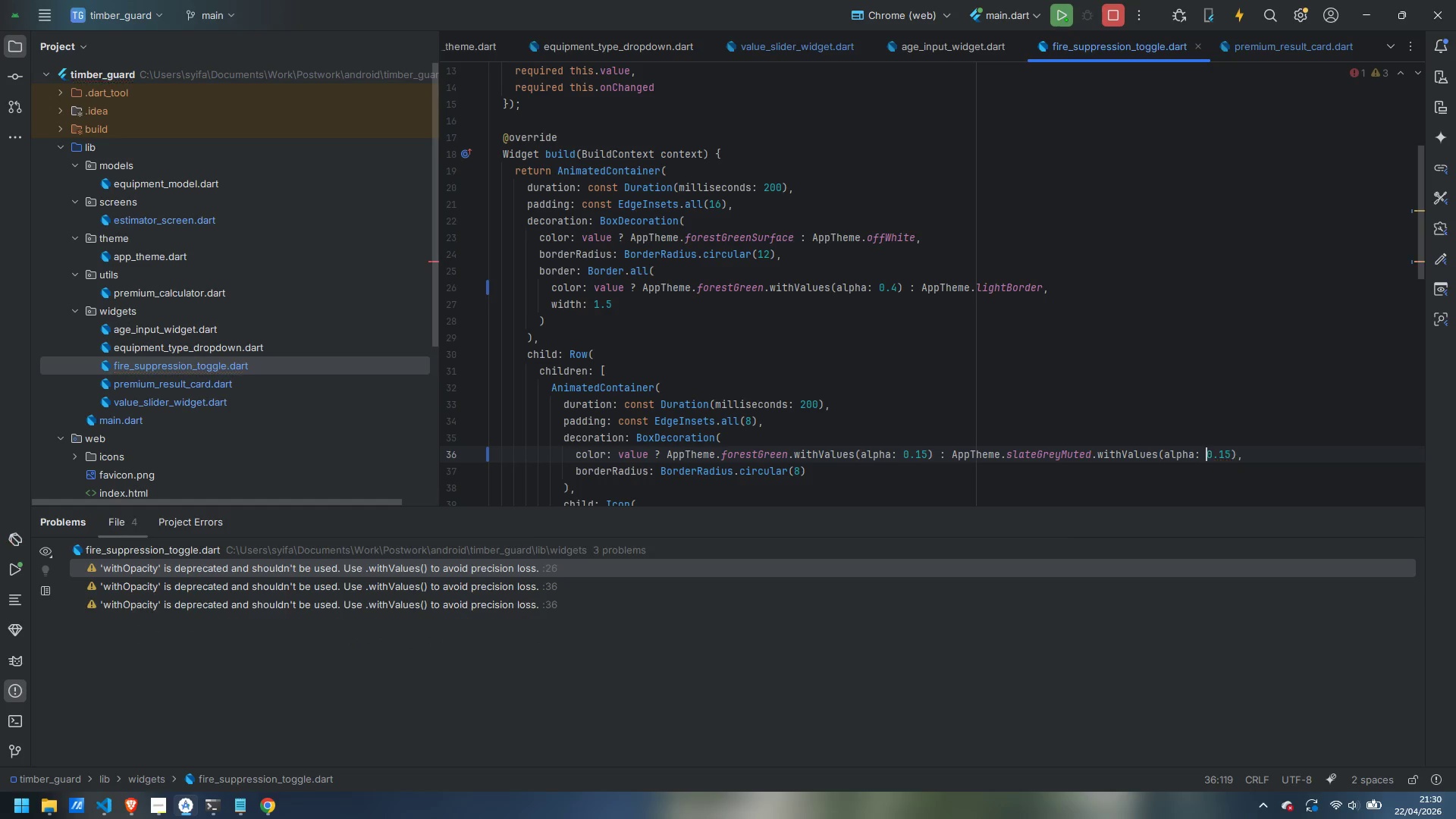 
scroll: coordinate [915, 358], scroll_direction: down, amount: 14.0
 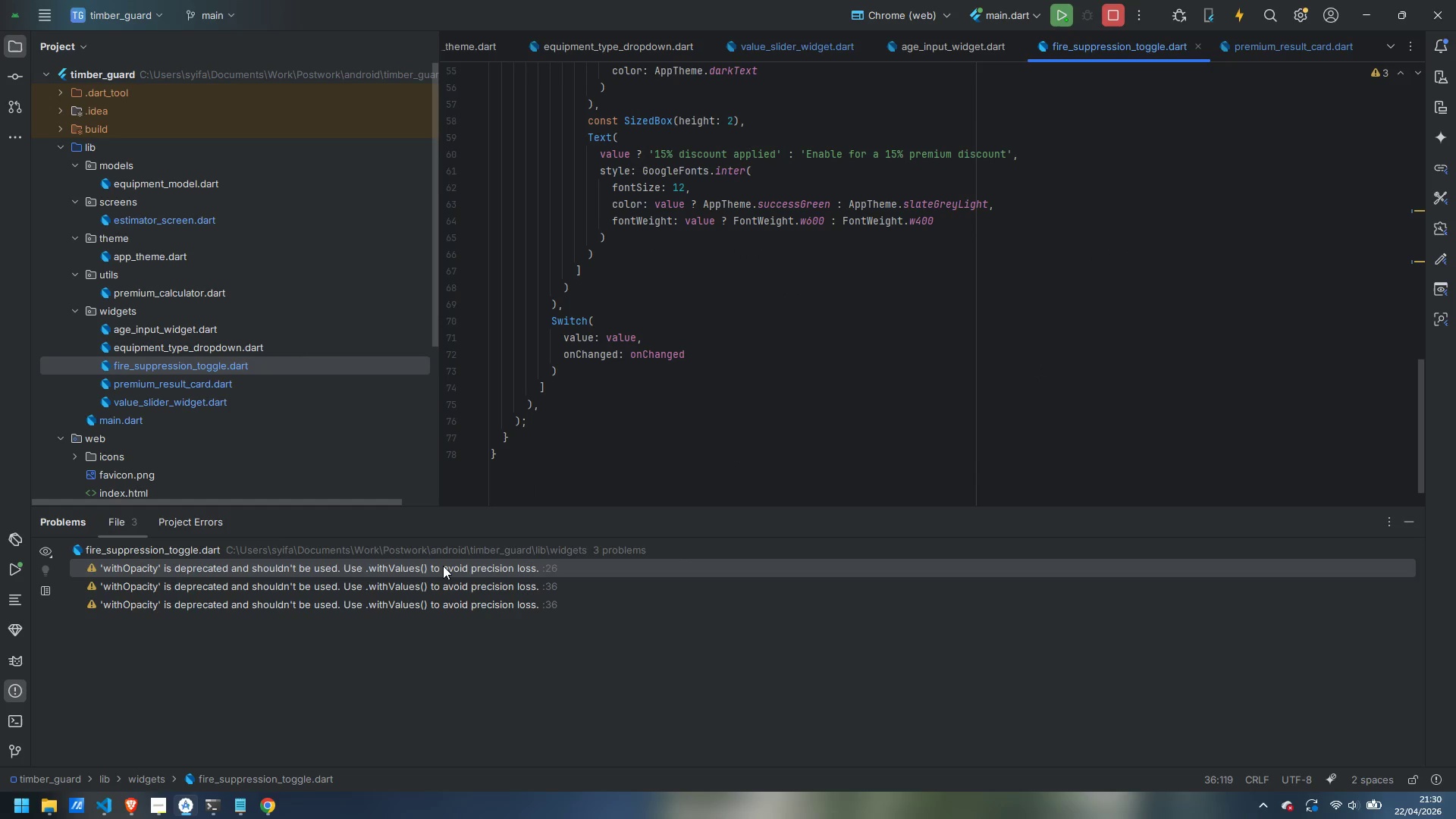 
double_click([379, 568])
 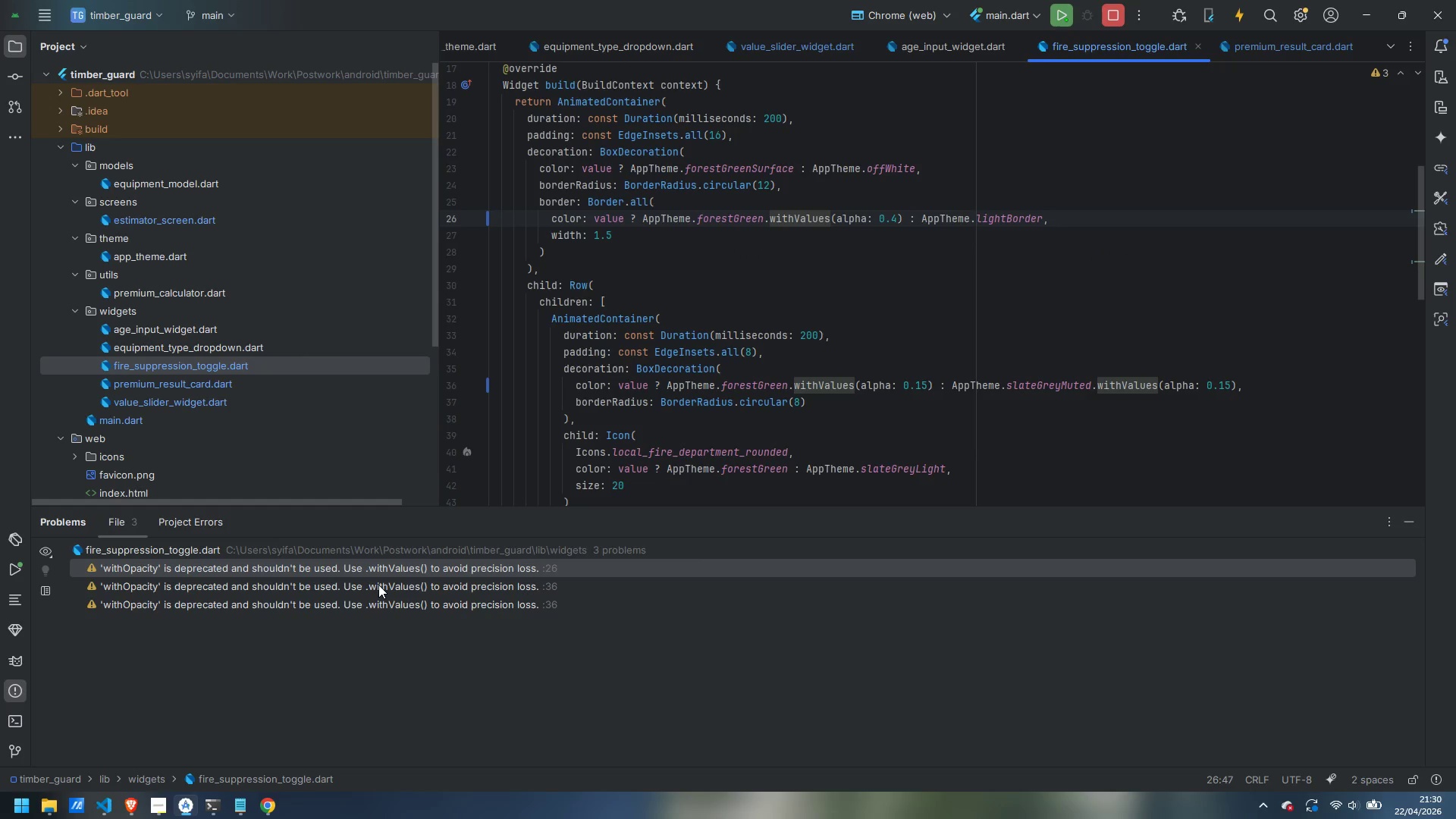 
double_click([378, 585])
 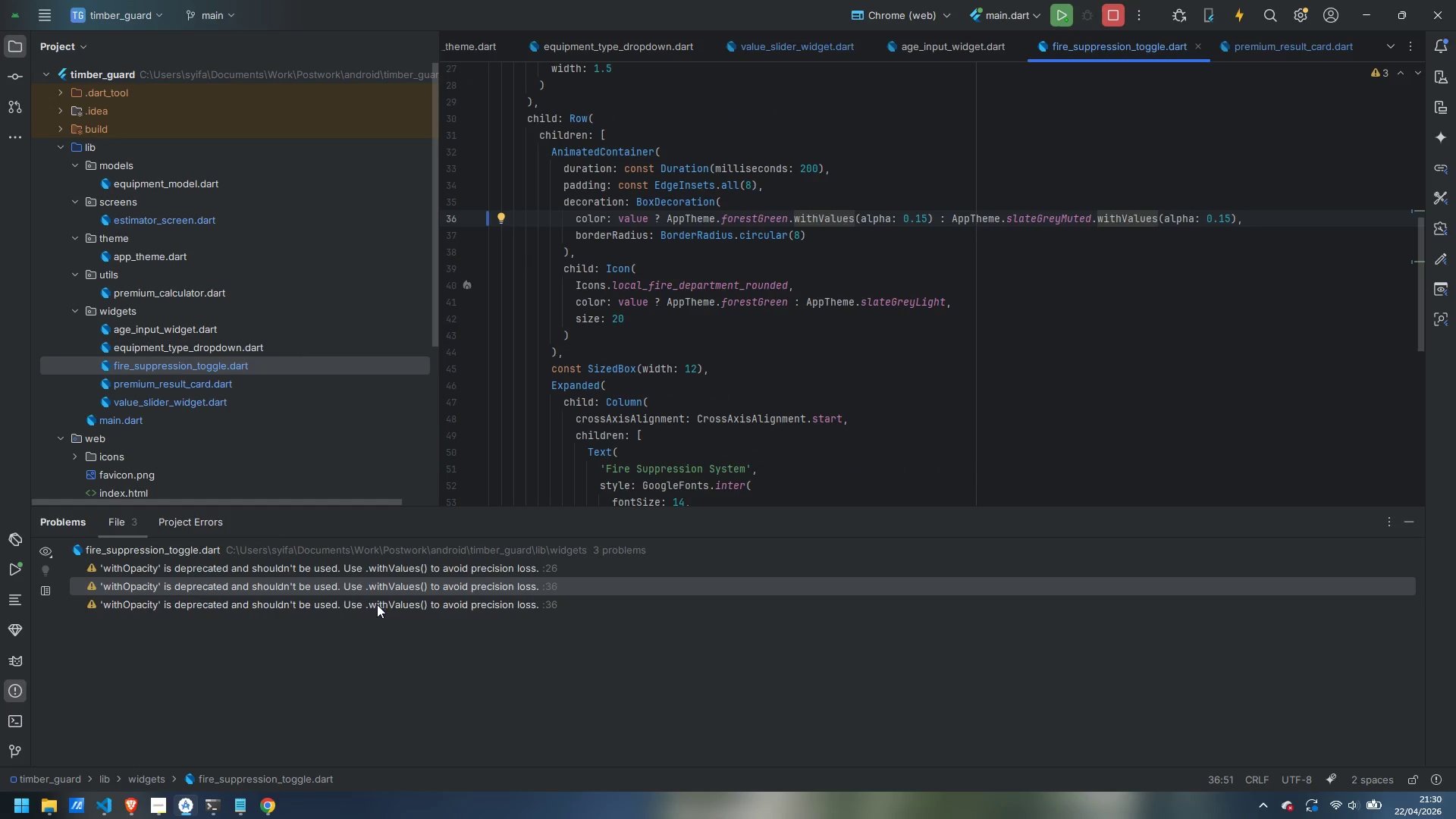 
double_click([377, 605])
 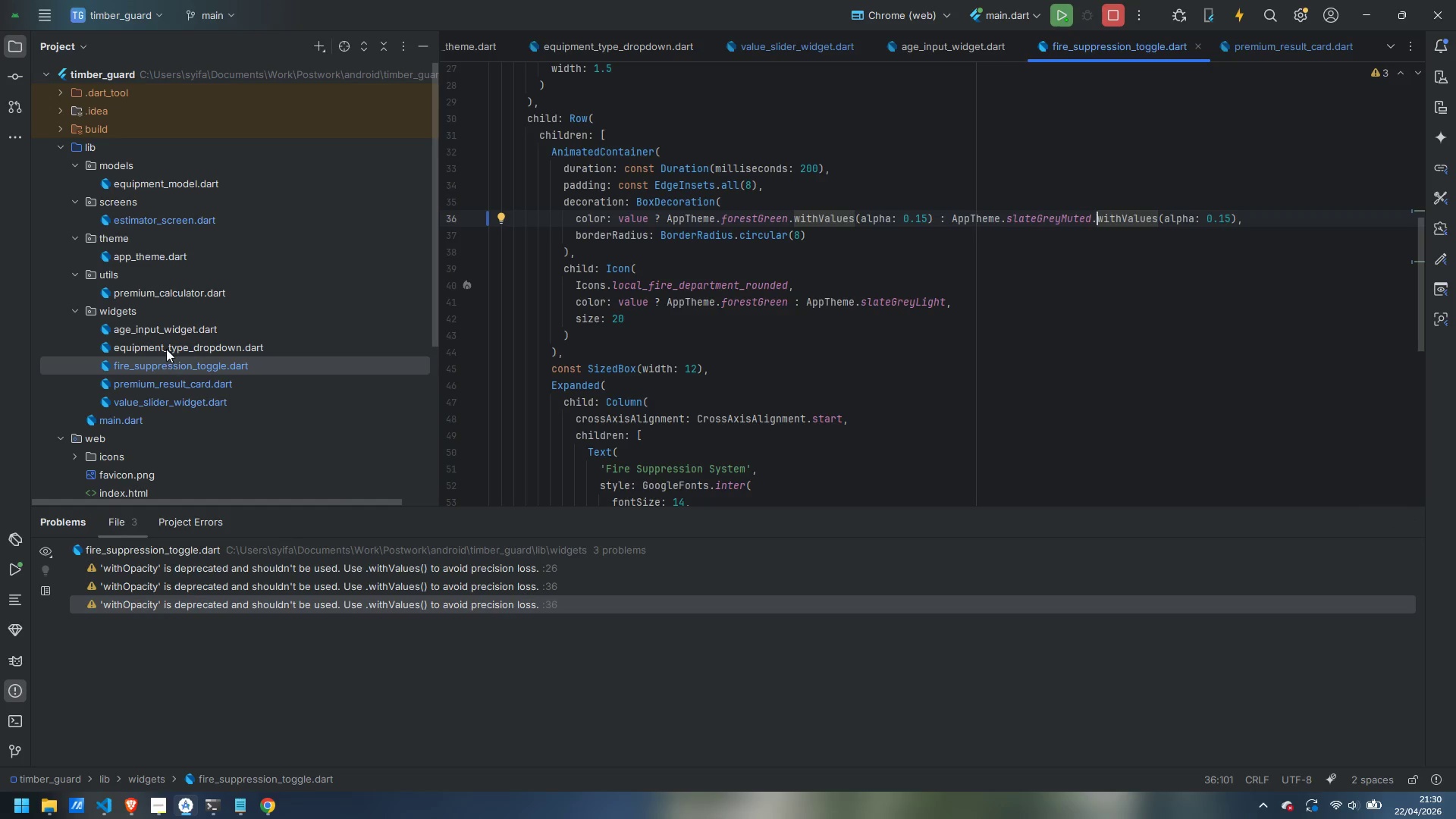 
double_click([166, 349])
 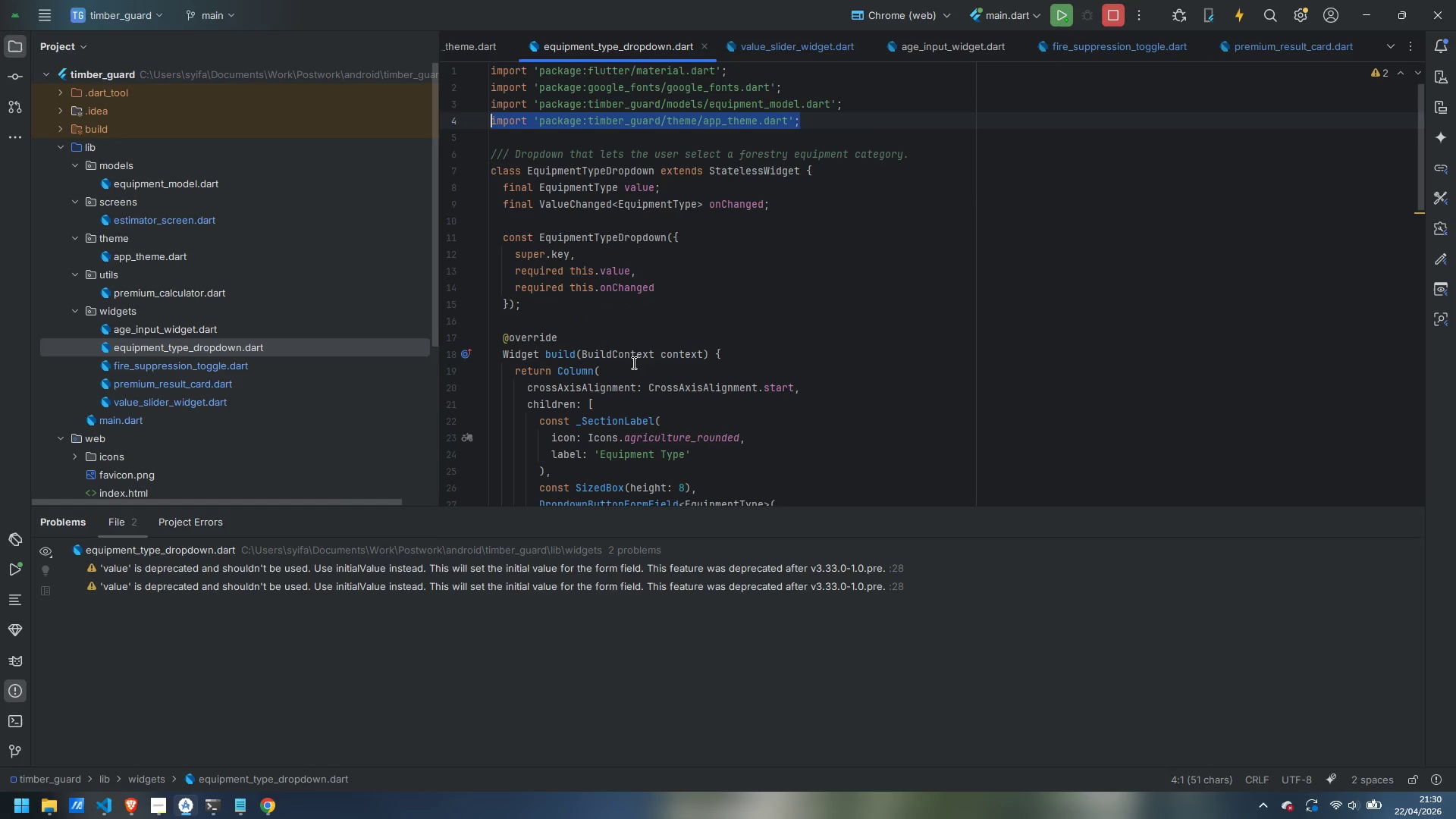 
scroll: coordinate [762, 329], scroll_direction: down, amount: 11.0
 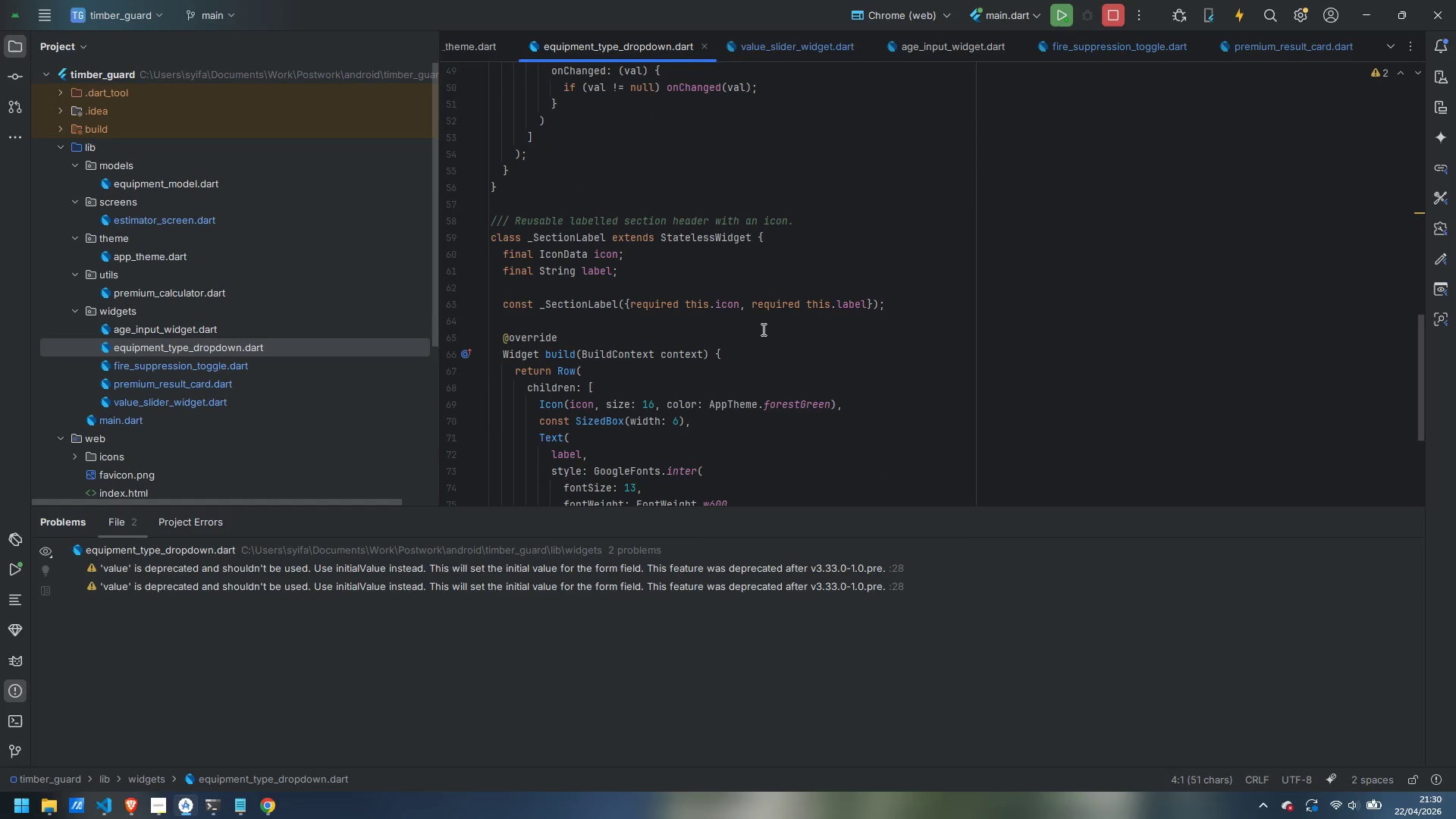 
scroll: coordinate [763, 328], scroll_direction: up, amount: 17.0
 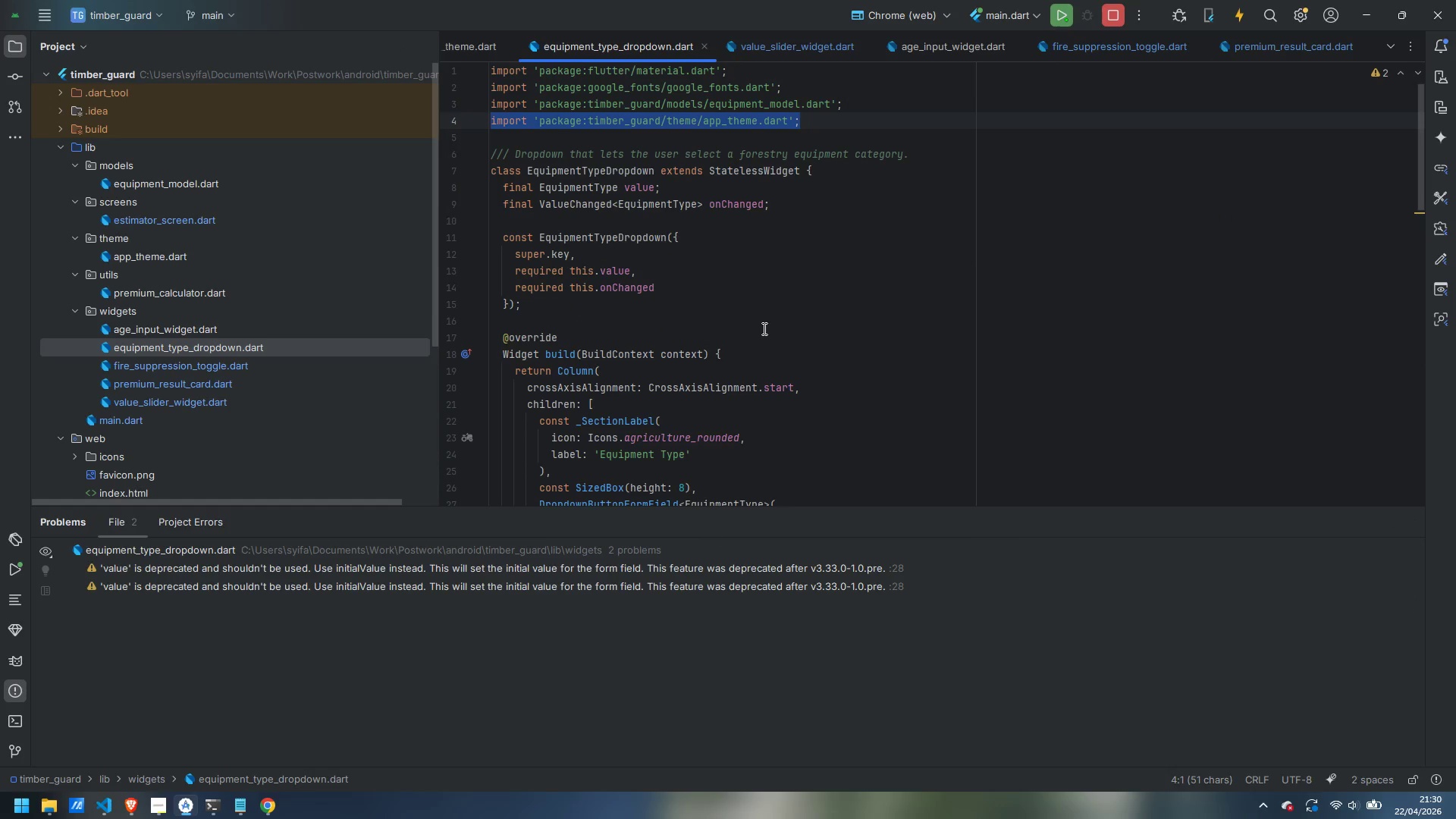 
scroll: coordinate [763, 328], scroll_direction: down, amount: 5.0
 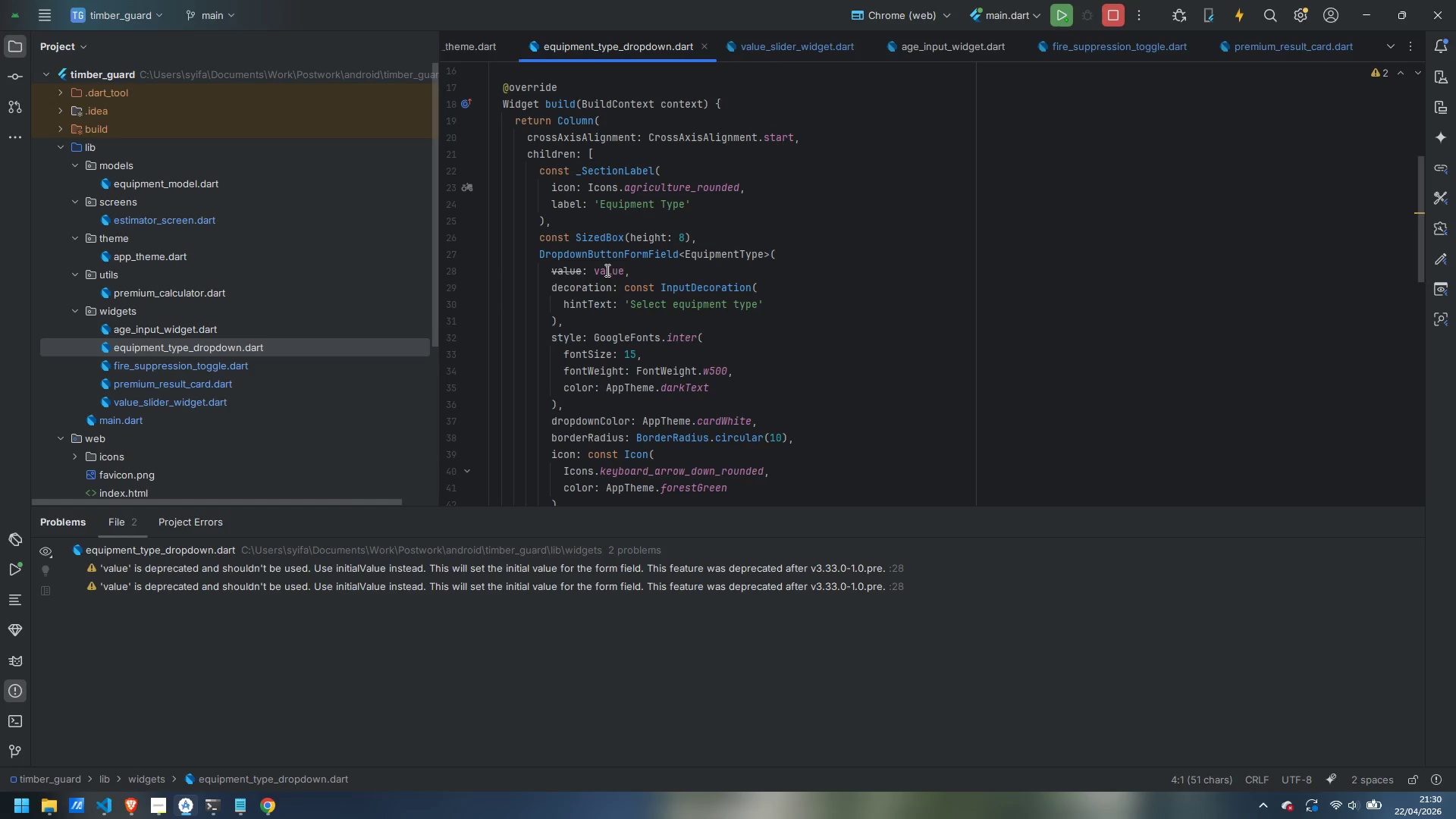 
mouse_move([574, 278])
 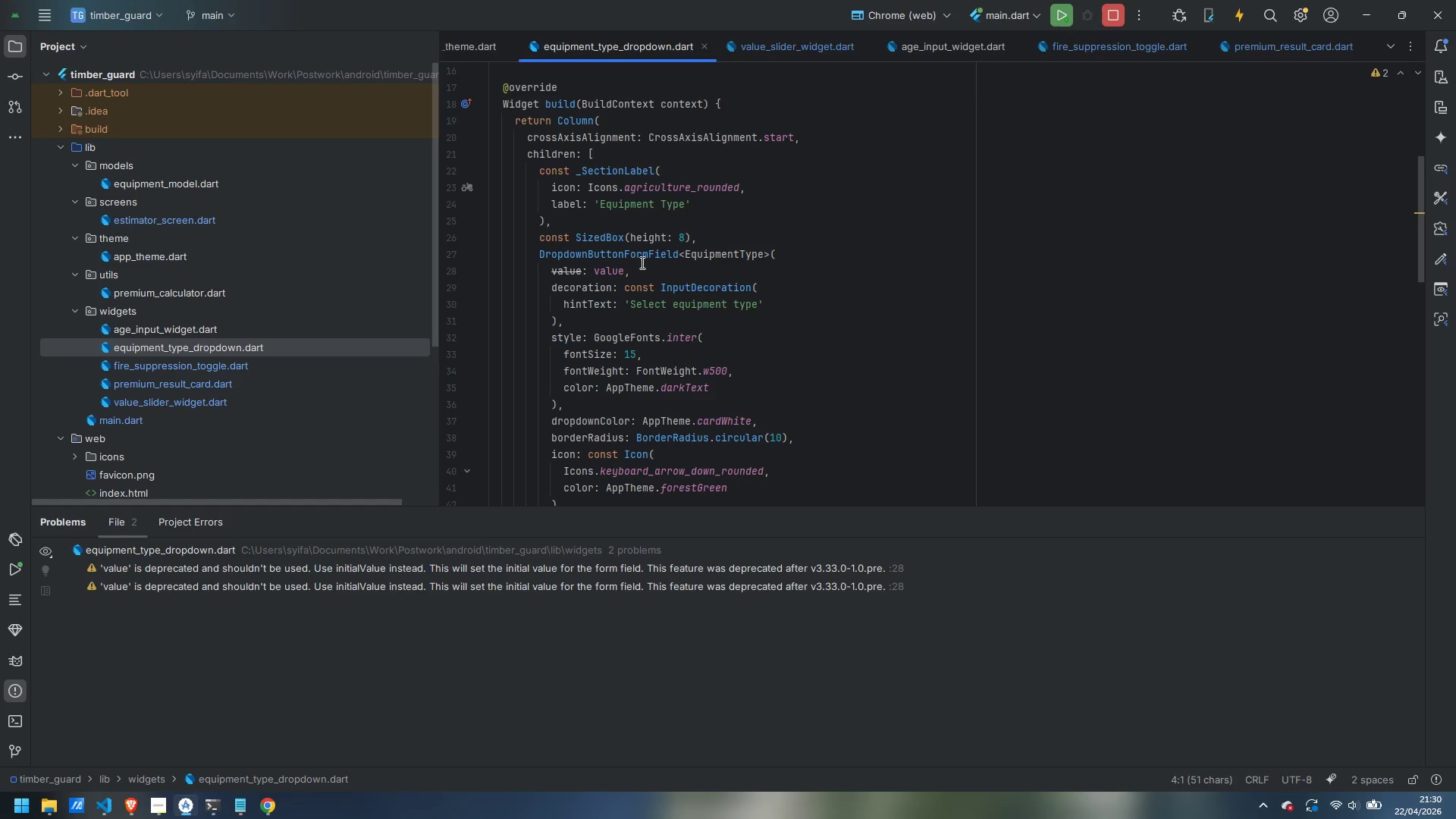 
double_click([177, 325])
 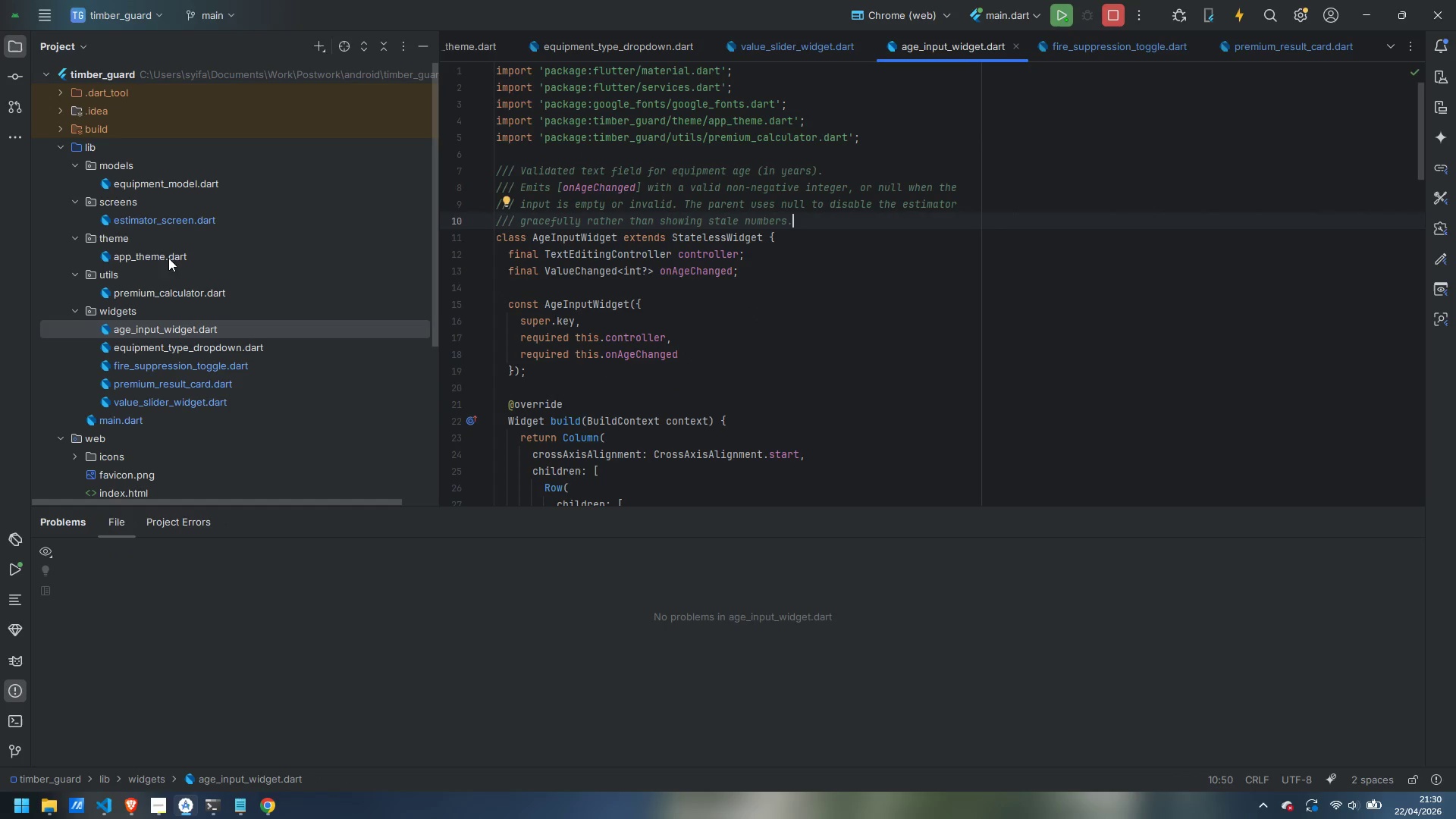 
wait(5.34)
 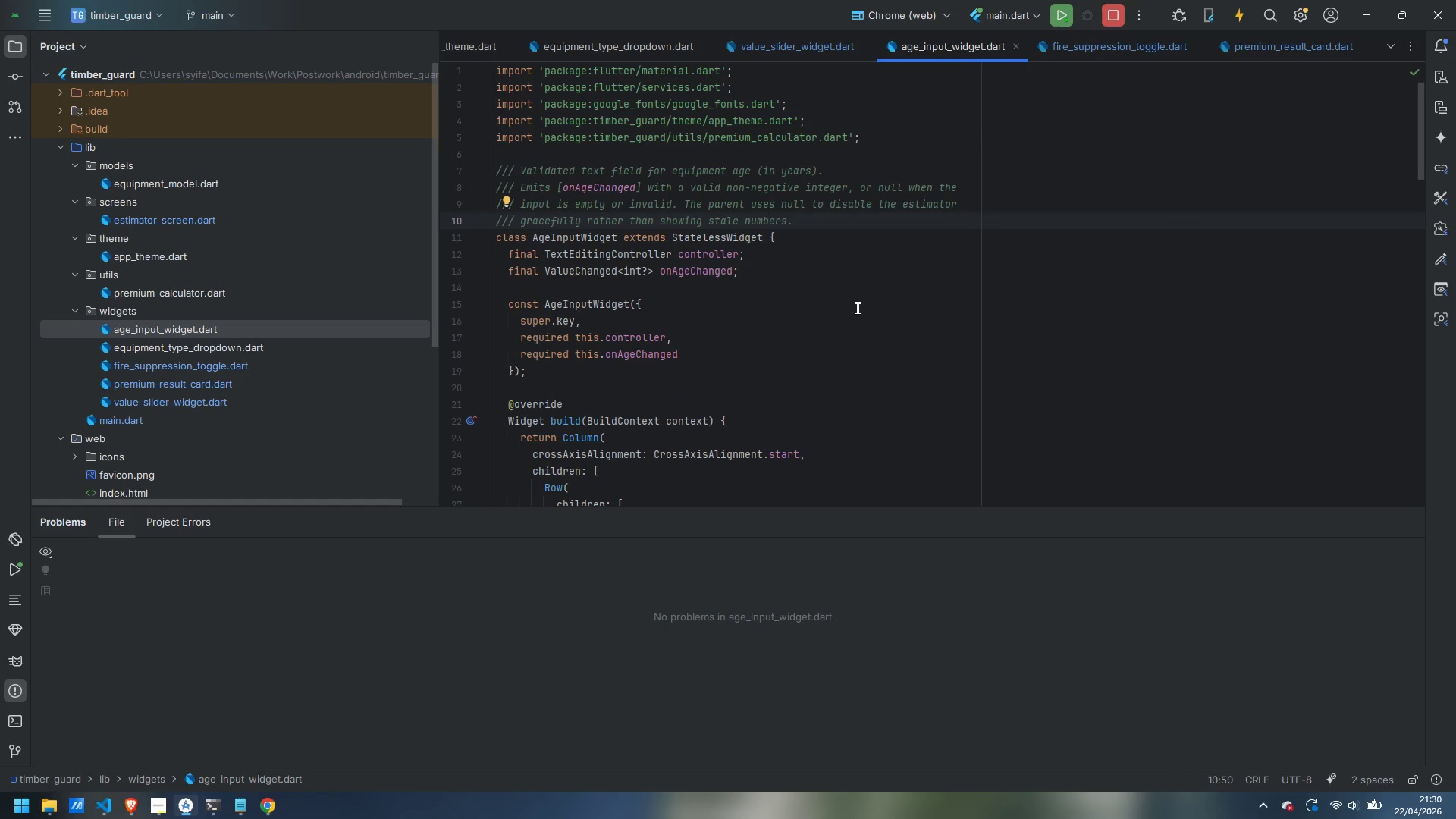 
double_click([192, 221])
 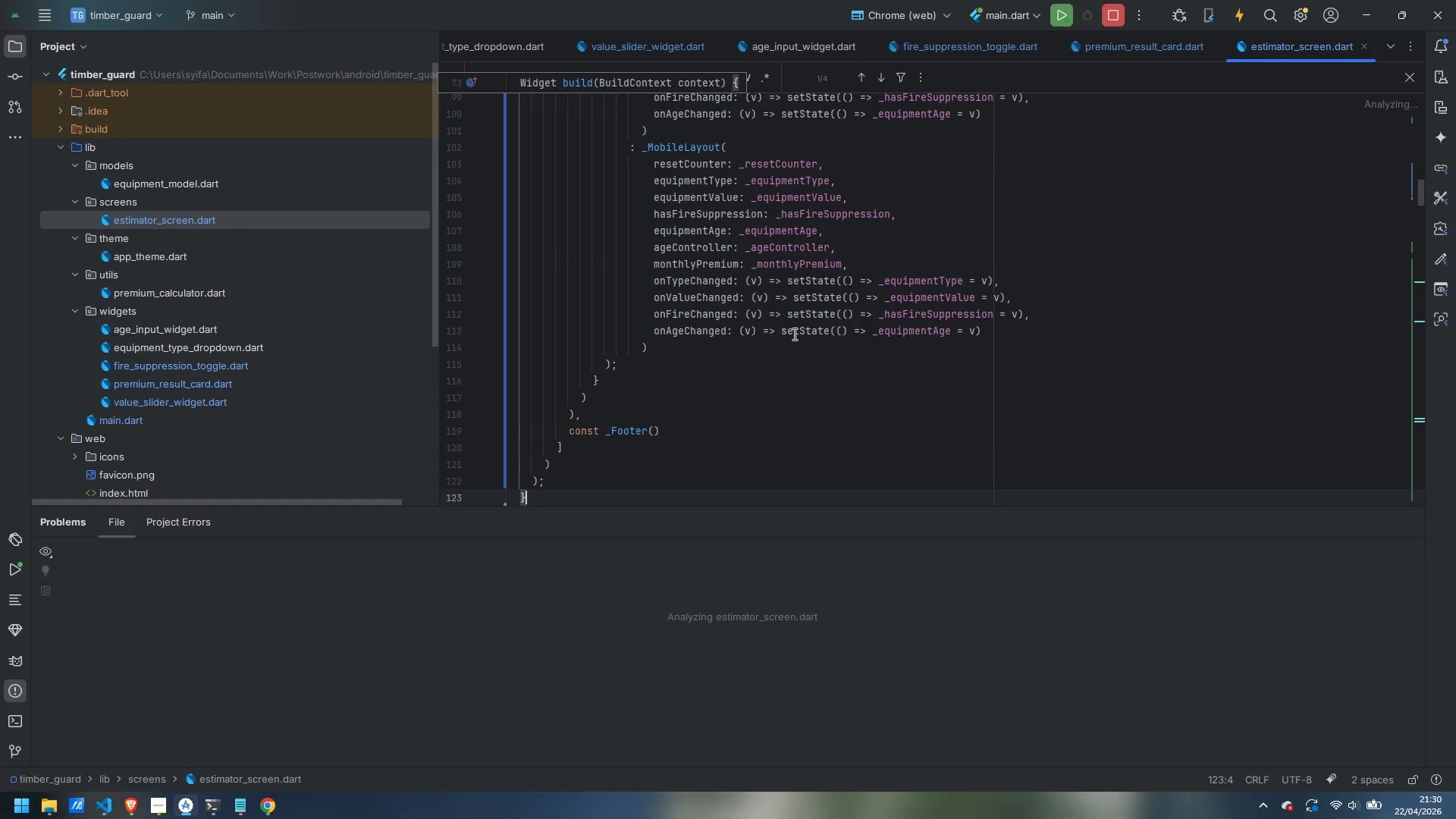 
scroll: coordinate [806, 376], scroll_direction: up, amount: 38.0
 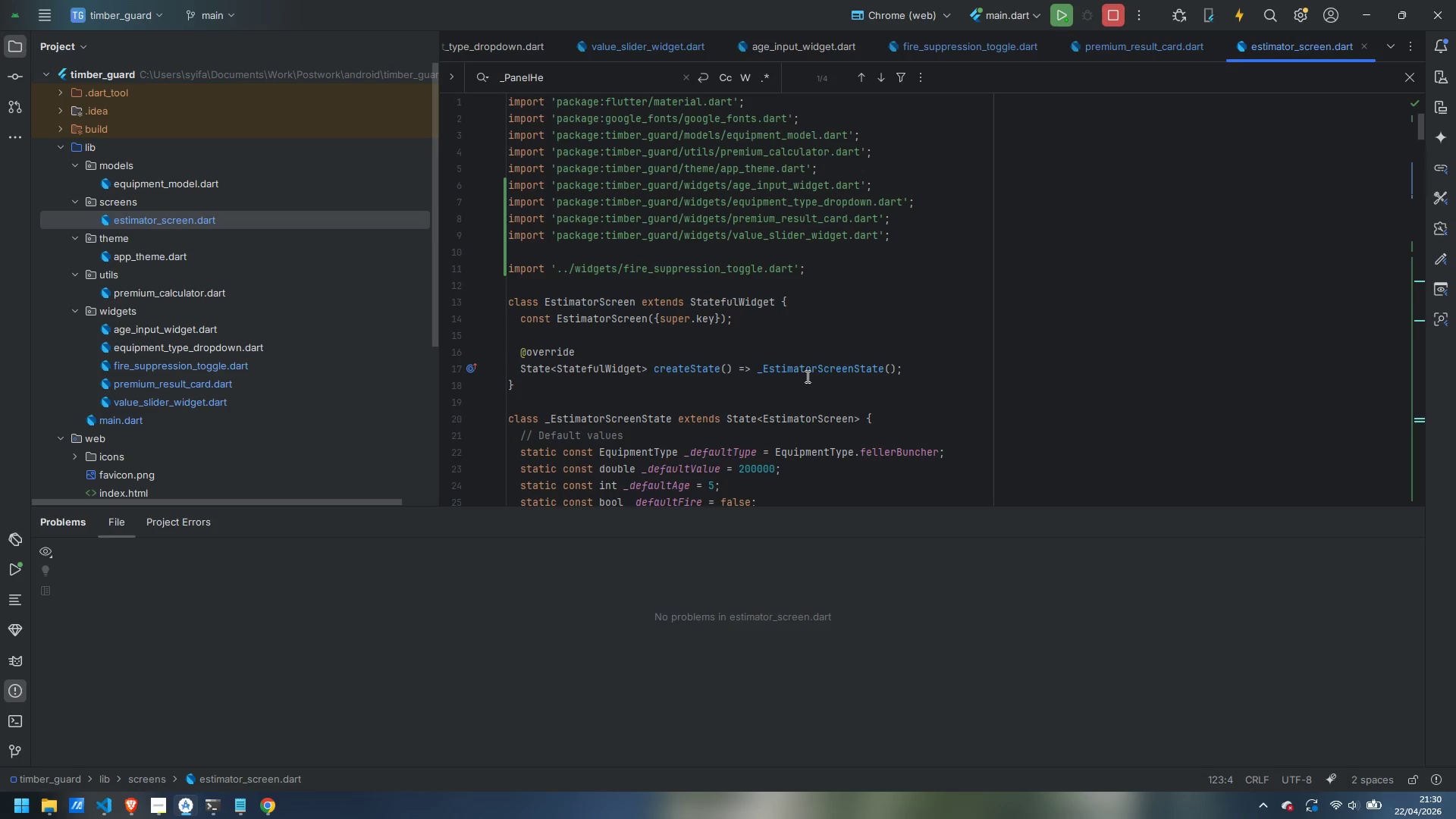 
wait(7.1)
 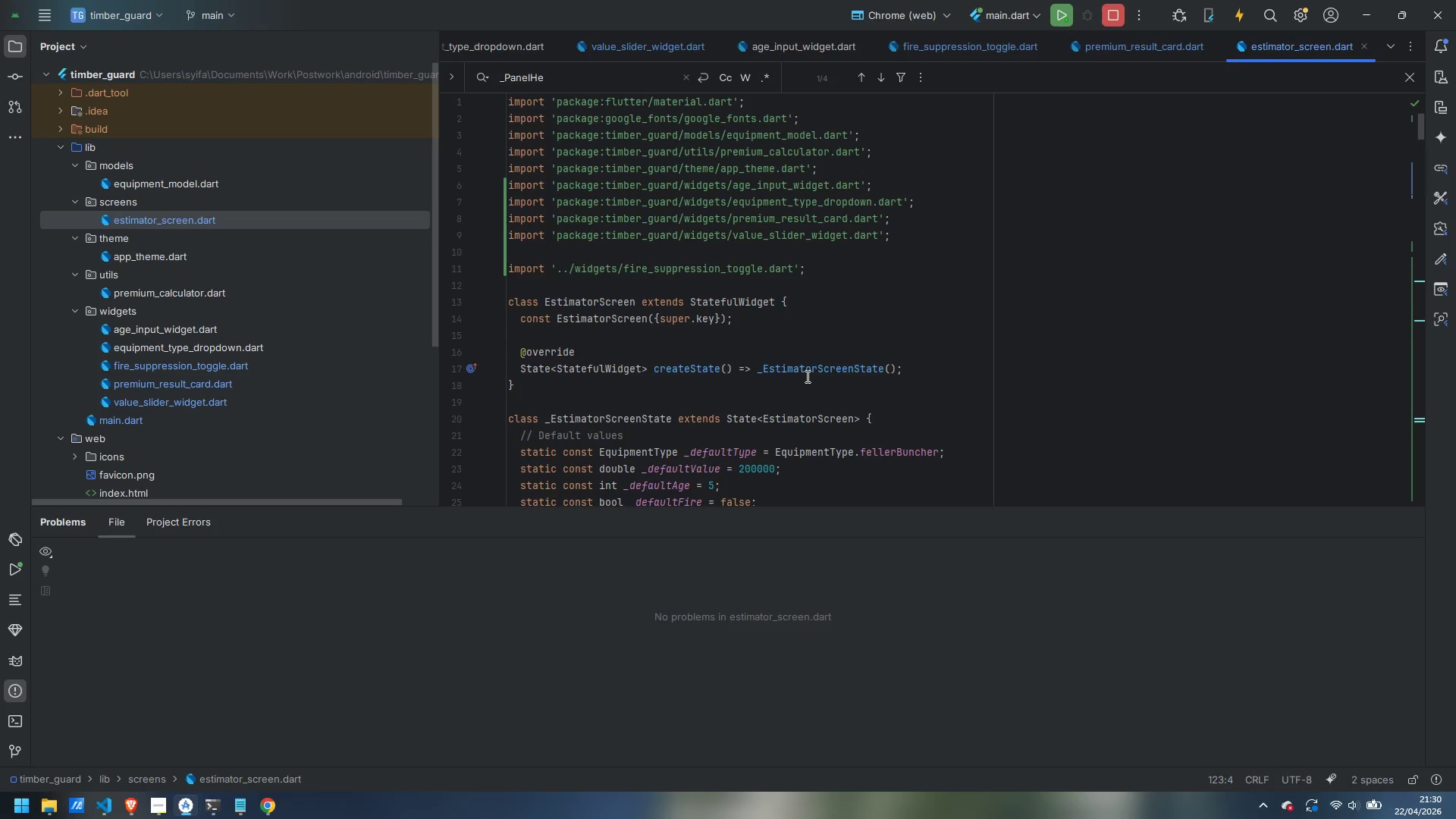 
left_click([579, 291])
 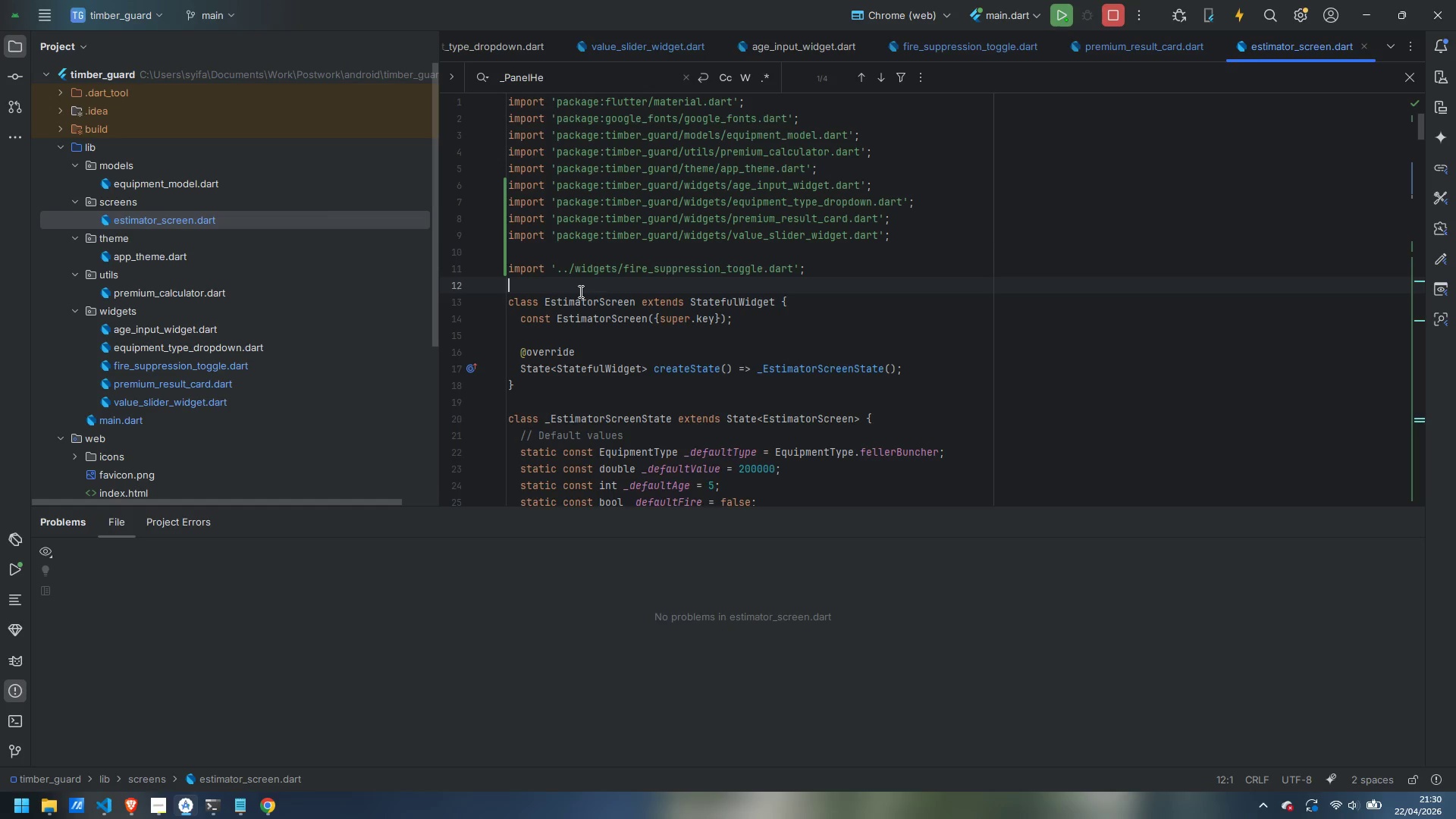 
key(Enter)
 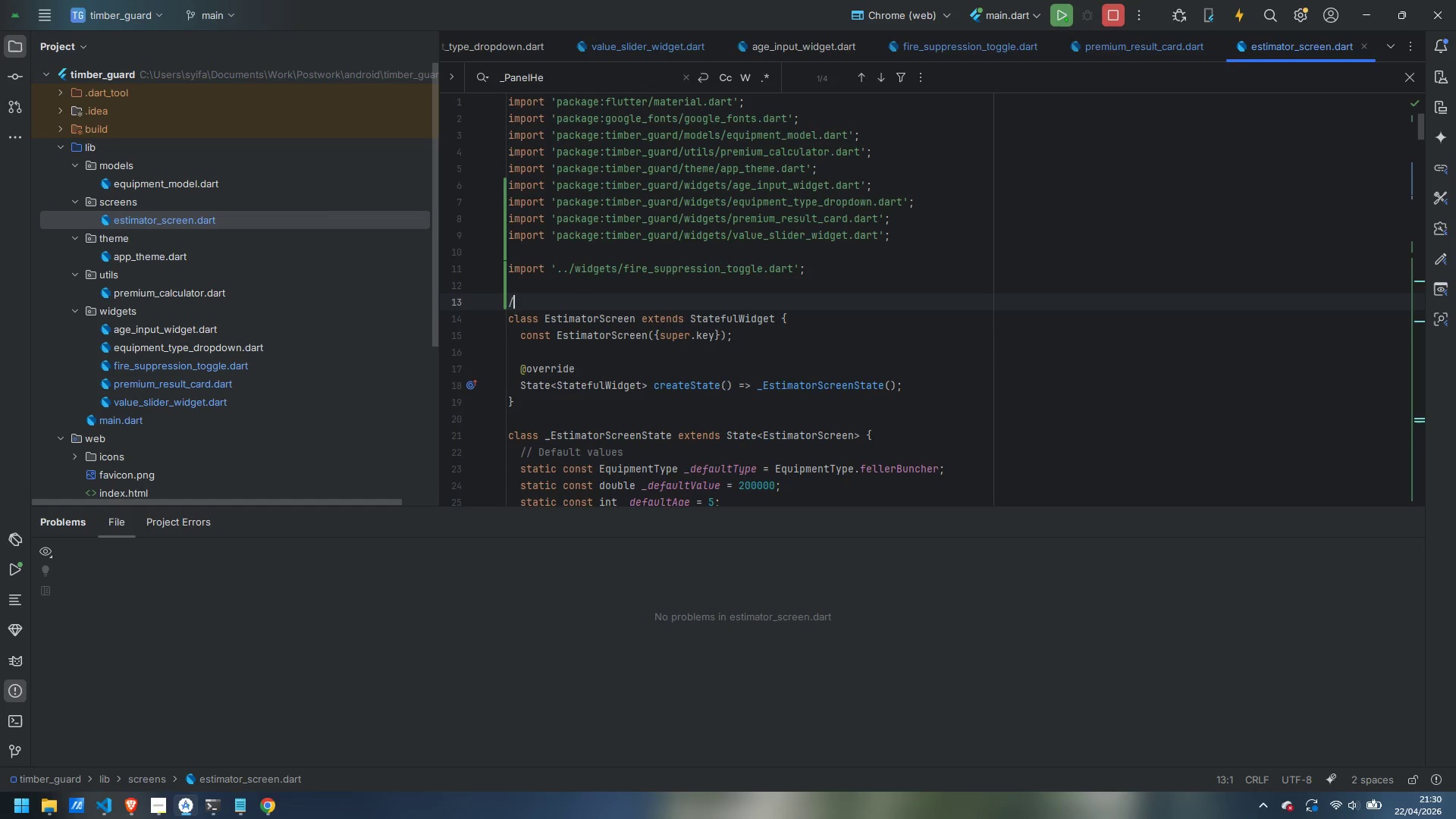 
type(// )
key(Backspace)
type(/ Root screen oof )
key(Backspace)
key(Backspace)
key(Backspace)
type(f the Tu)
key(Backspace)
type(imberGuard Premium Estimator.)
 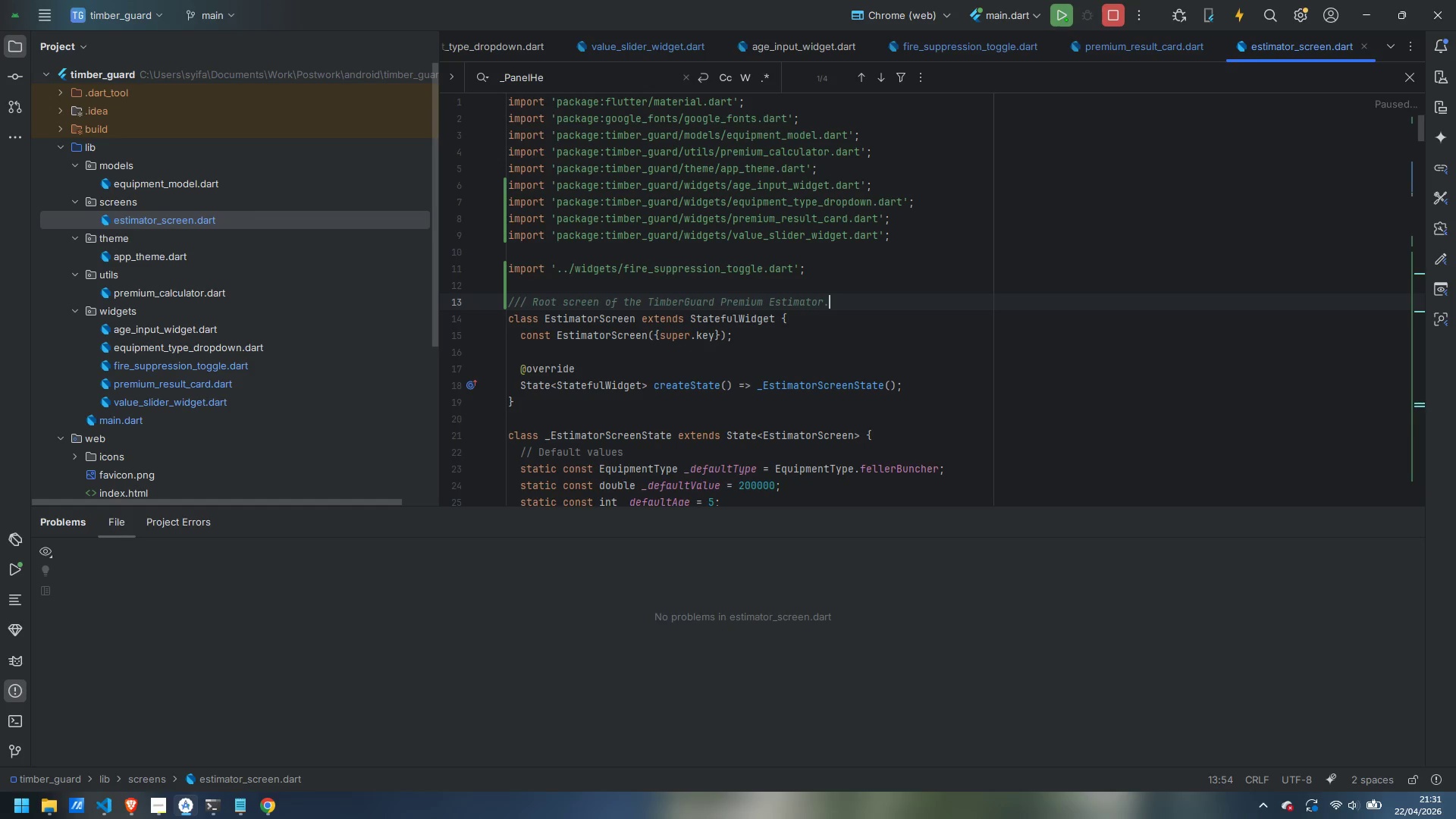 
key(Enter)
 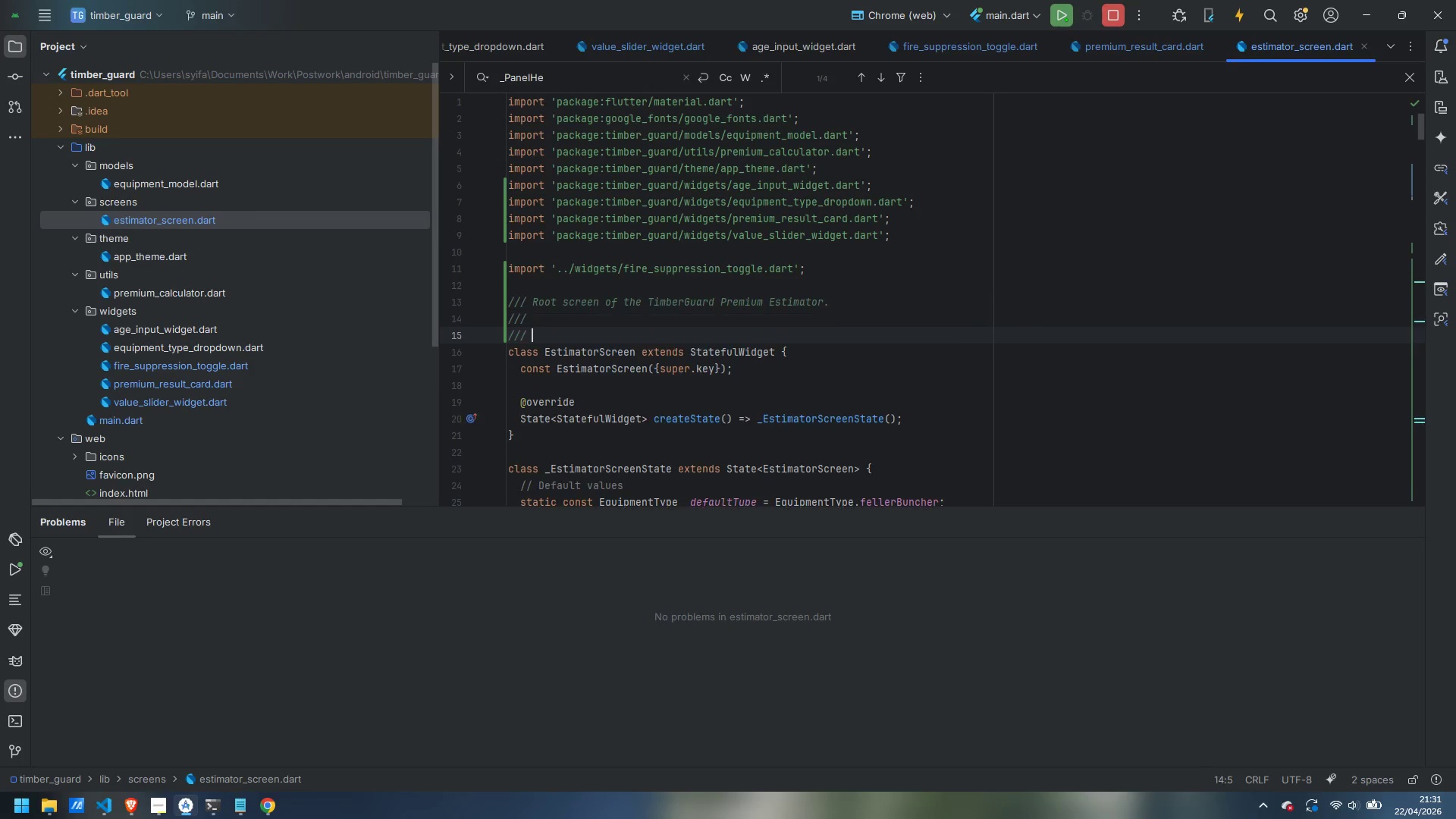 
key(Enter)
 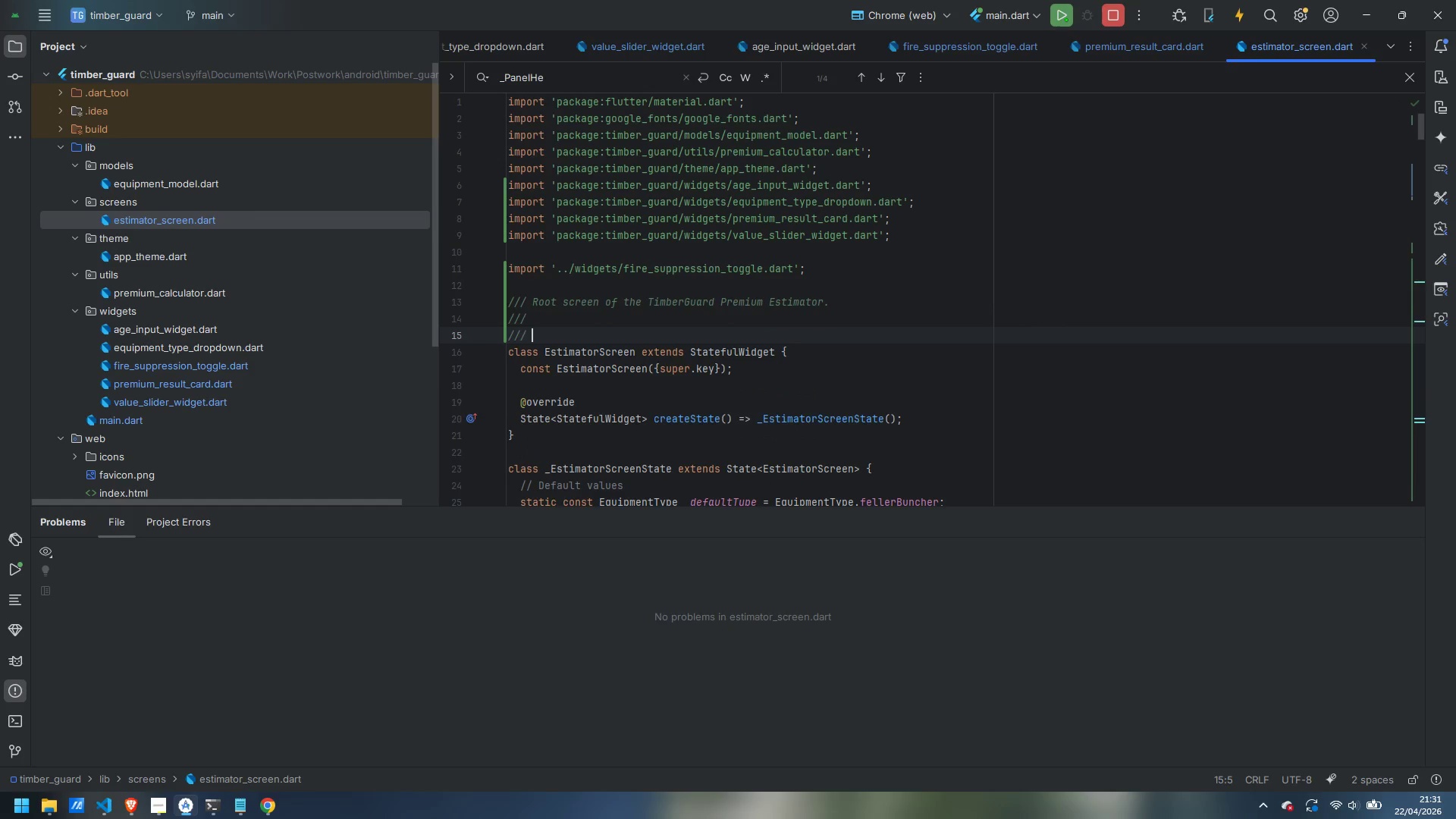 
type(Owns all estimator state and recalculates the premou)
key(Backspace)
key(Backspace)
type(ium on every change)
 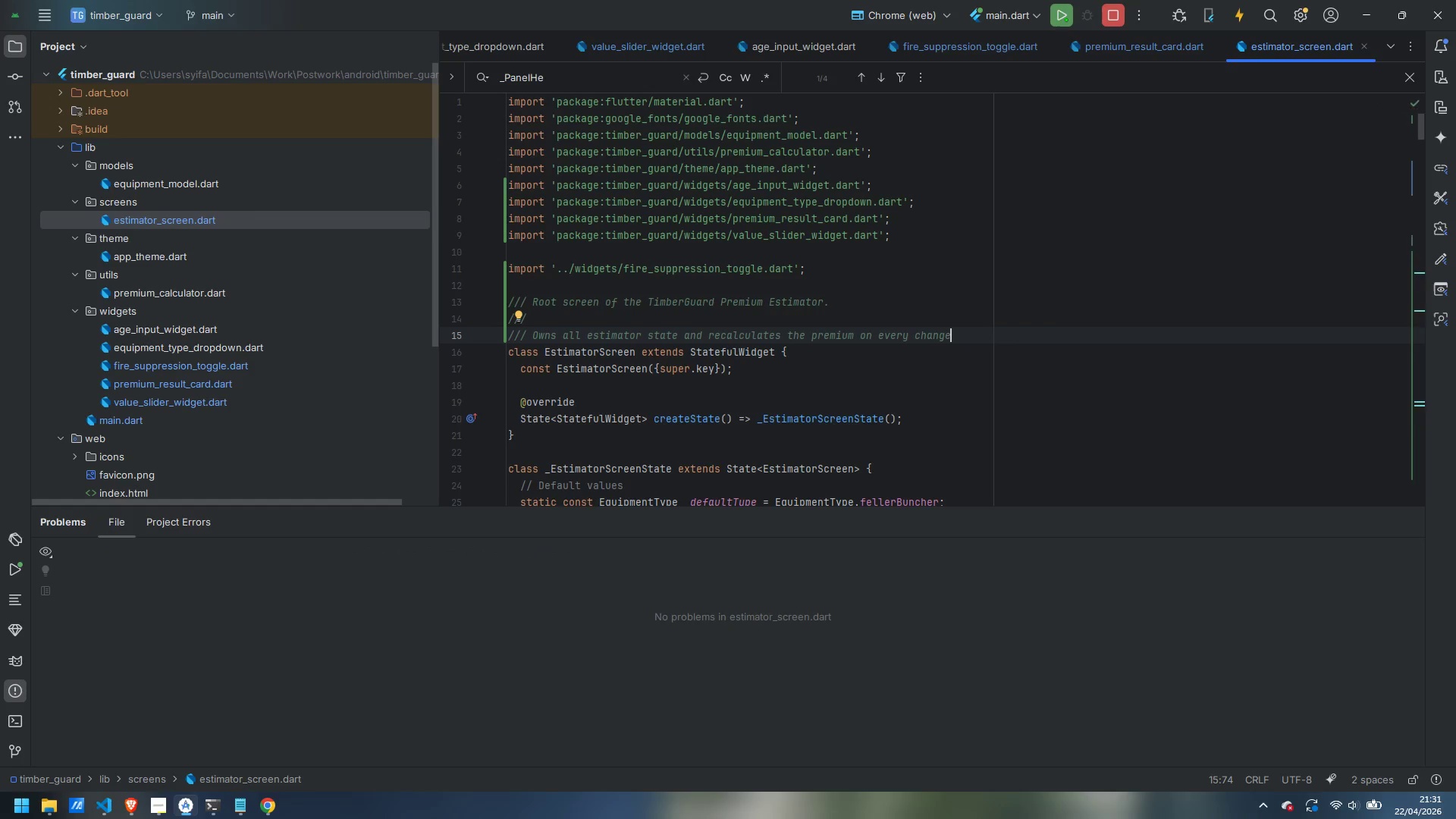 
key(Enter)
 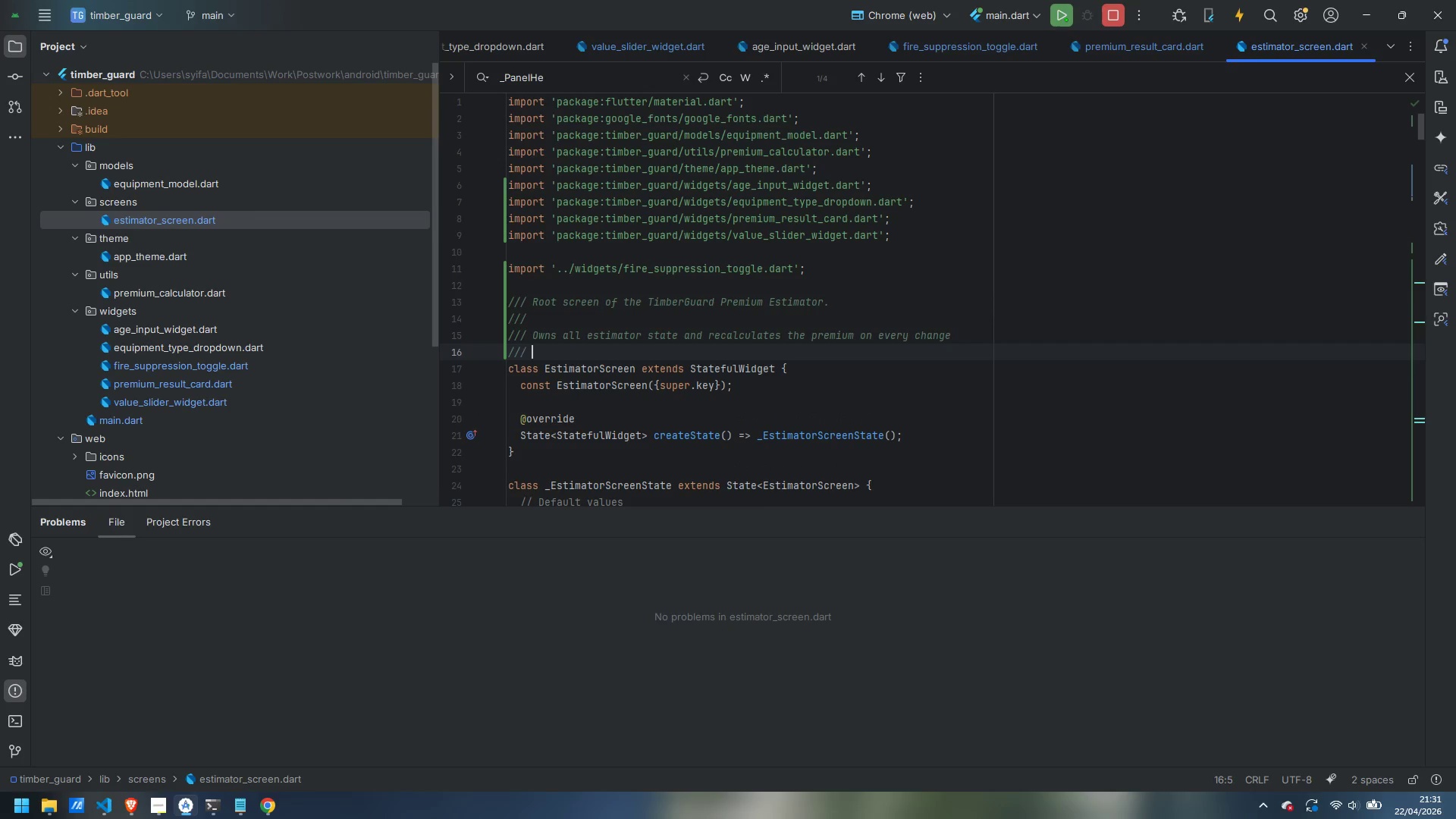 
type(withput)
key(Backspace)
key(Backspace)
key(Backspace)
type(out require)
key(Backspace)
type(ing a SUmi)
key(Backspace)
key(Backspace)
key(Backspace)
key(Backspace)
type(submit action)
 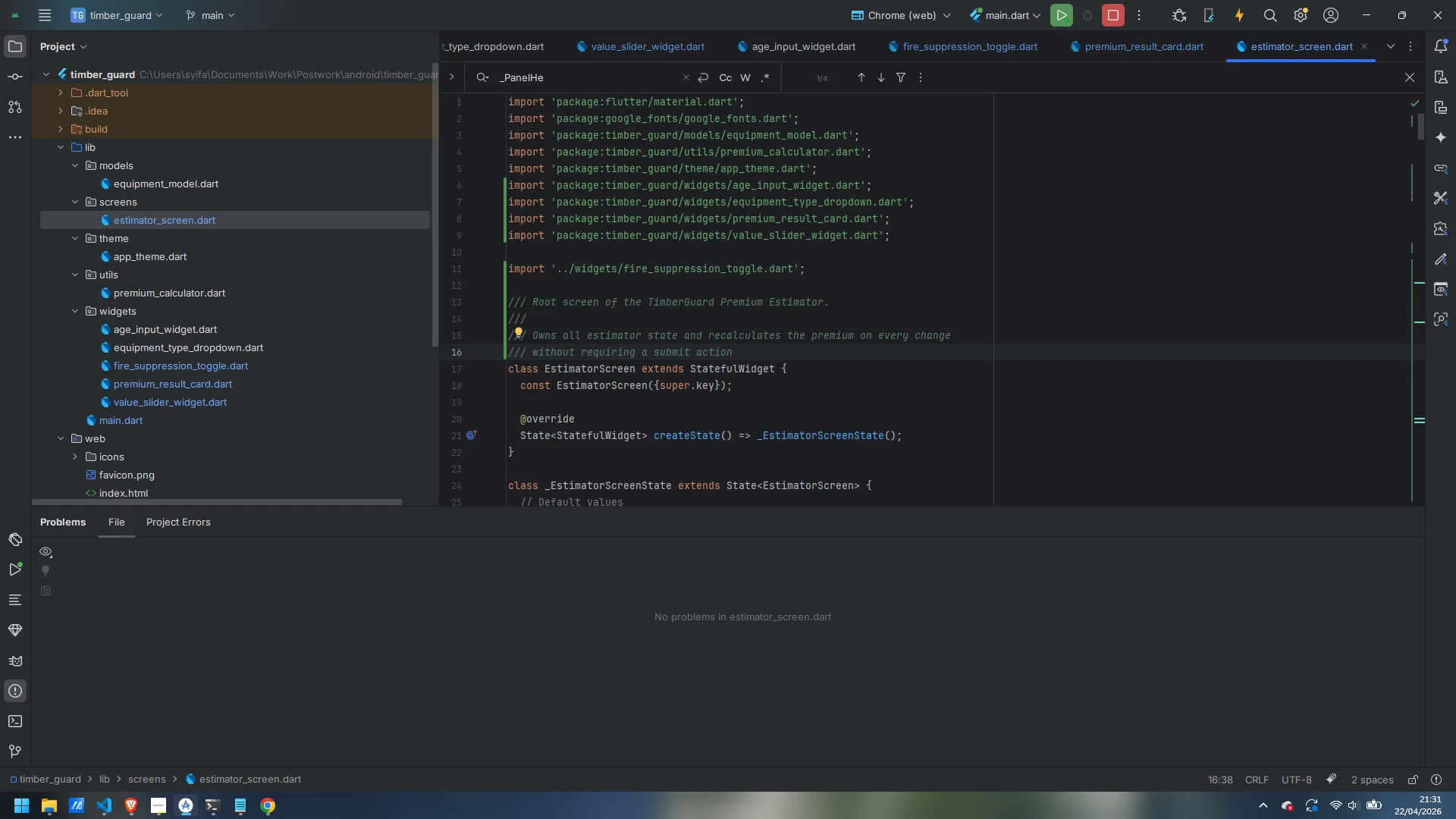 
scroll: coordinate [722, 304], scroll_direction: down, amount: 7.0
 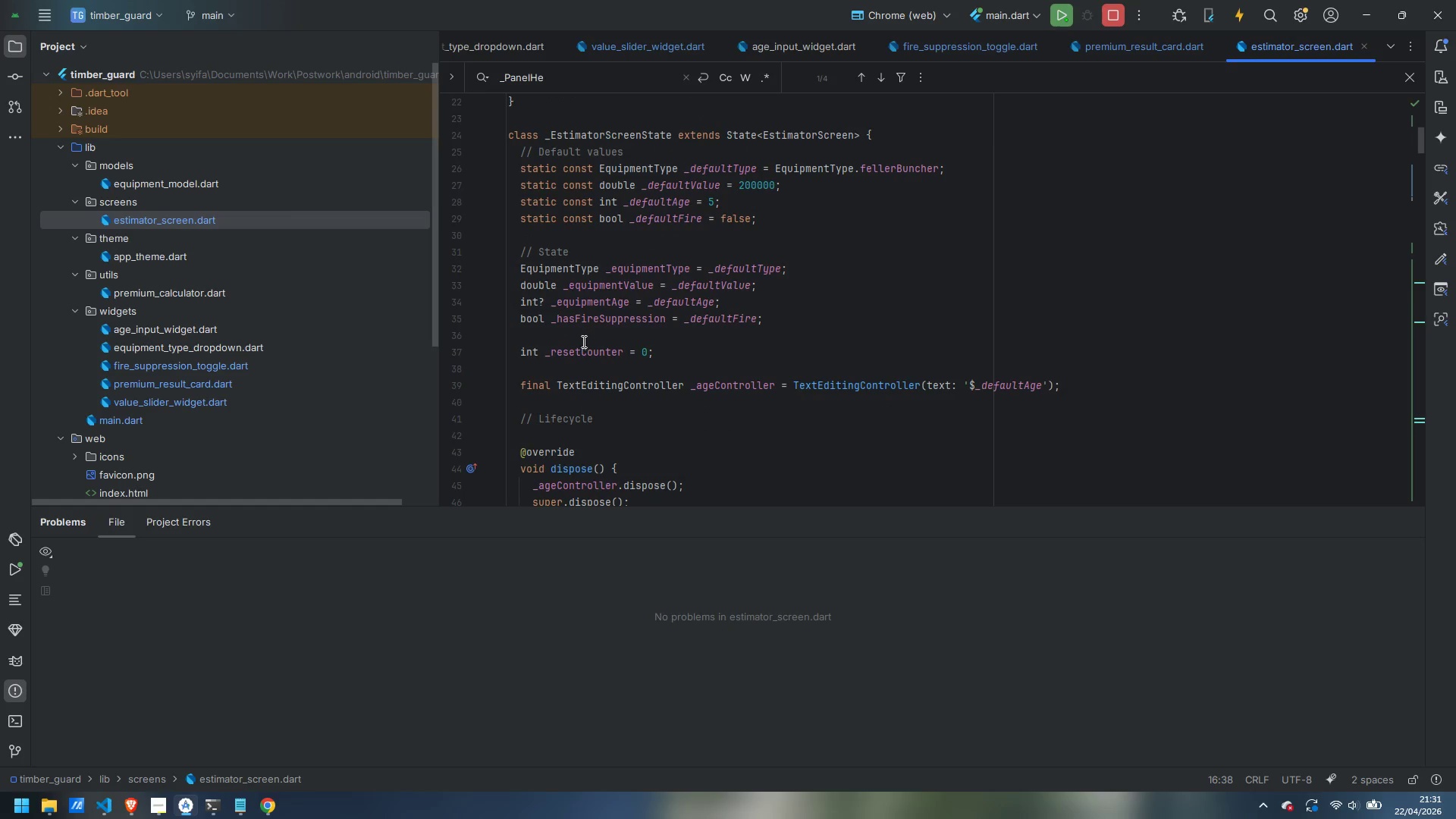 
left_click([582, 341])
 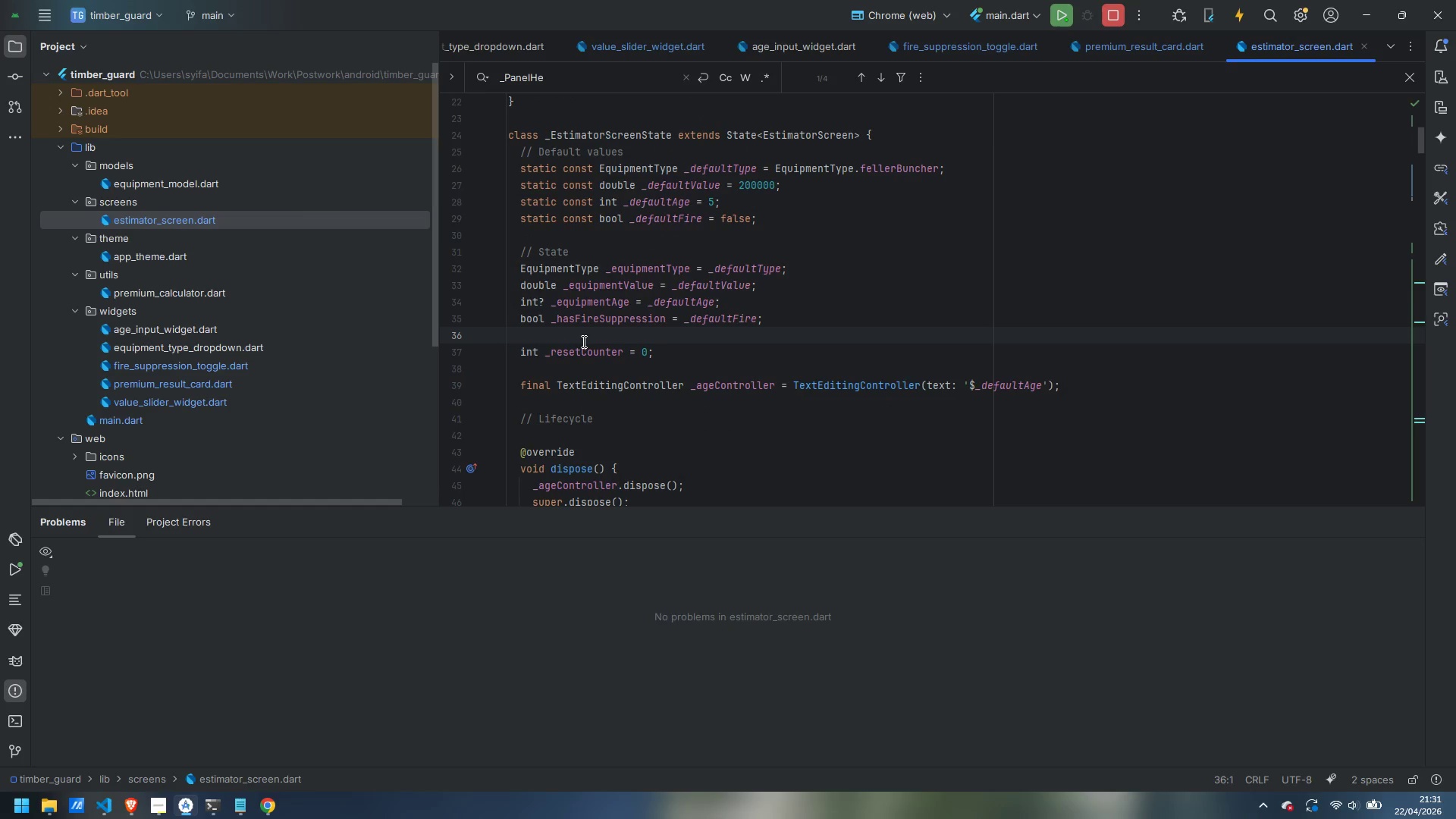 
key(Enter)
 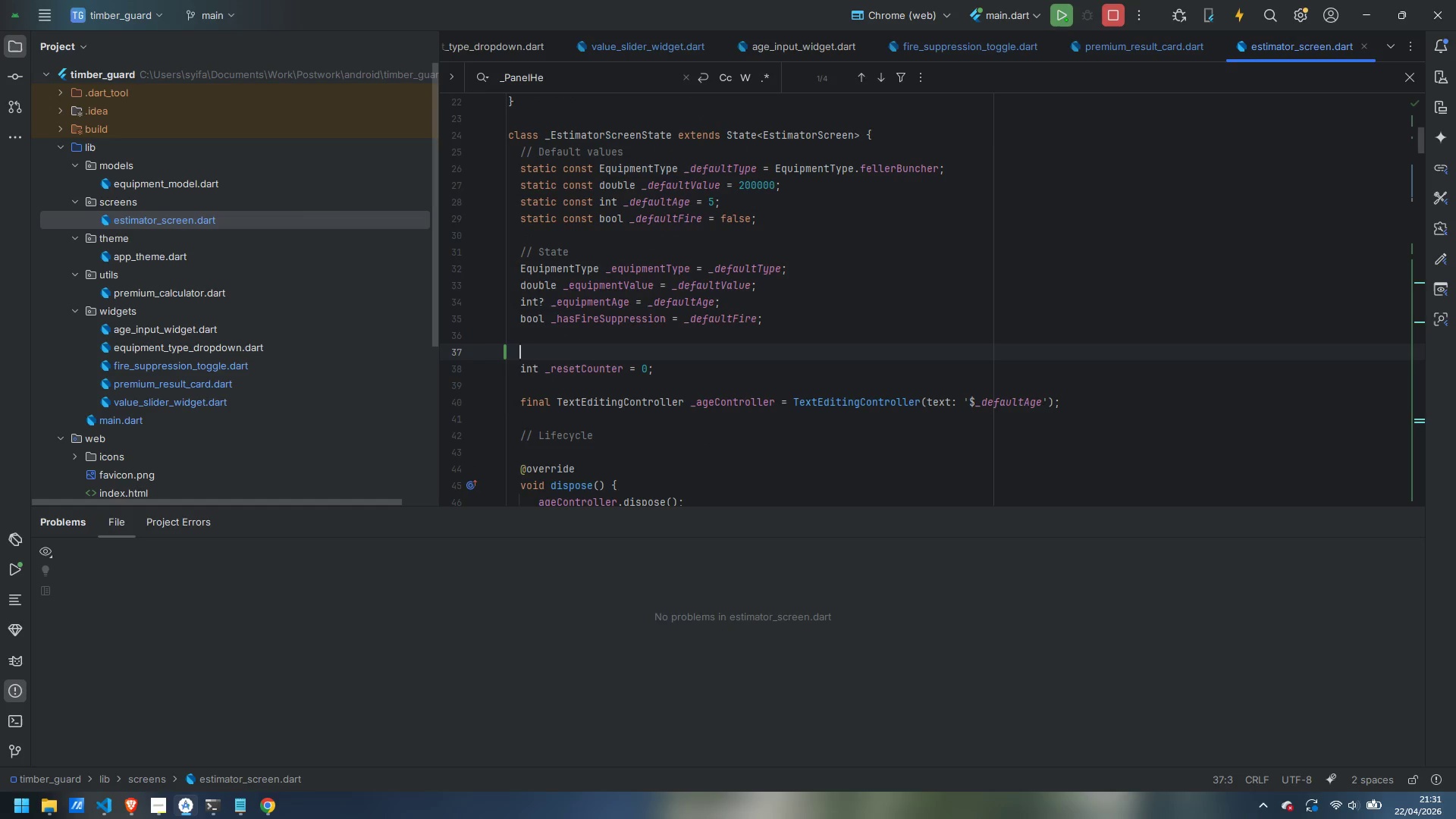 
type(// Incc)
key(Backspace)
type(rementing this key destroys and recreates _inpu)
key(Backspace)
key(Backspace)
key(Backspace)
key(Backspace)
type(InputPanel)
 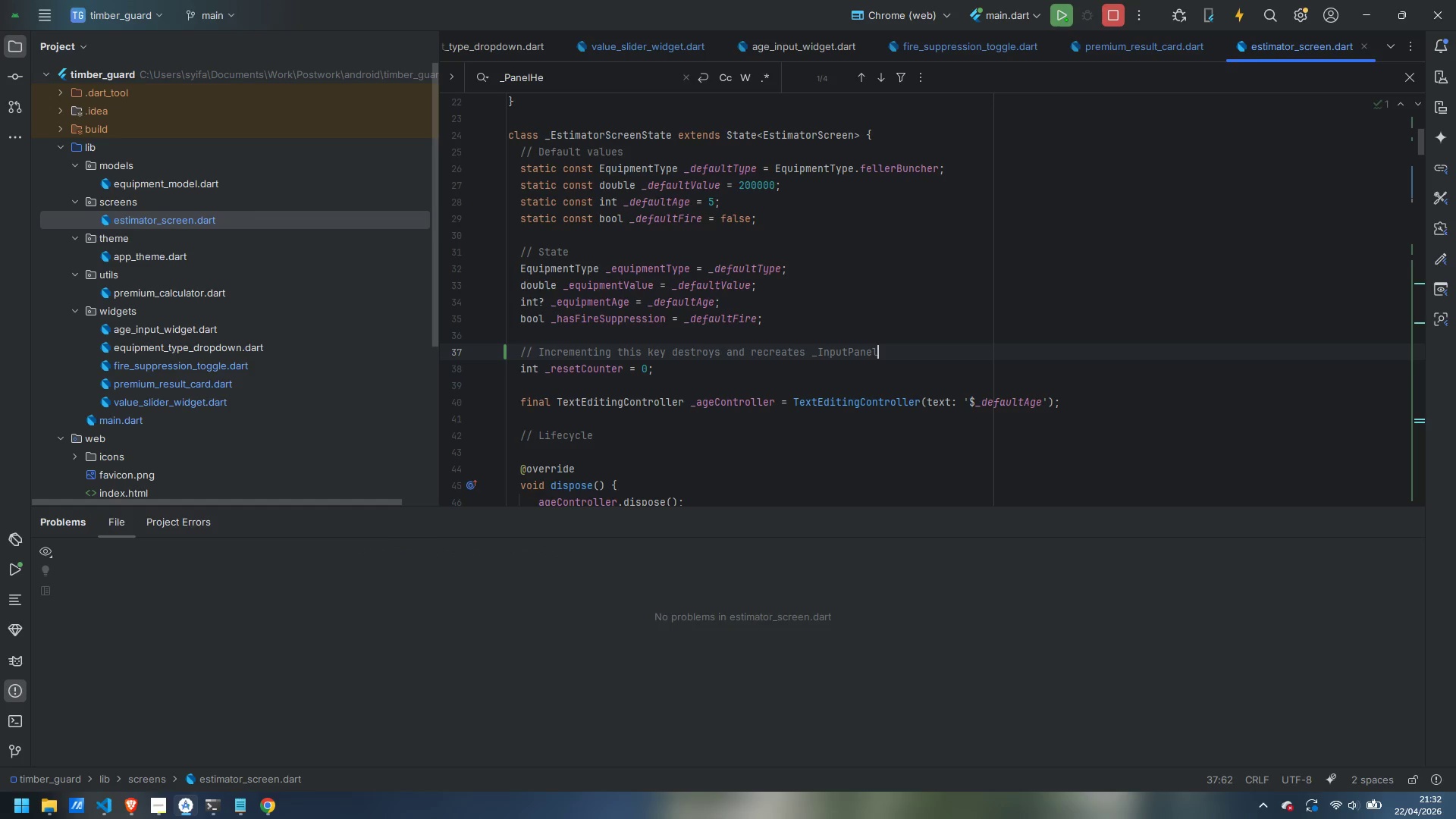 
type(, which resets)
 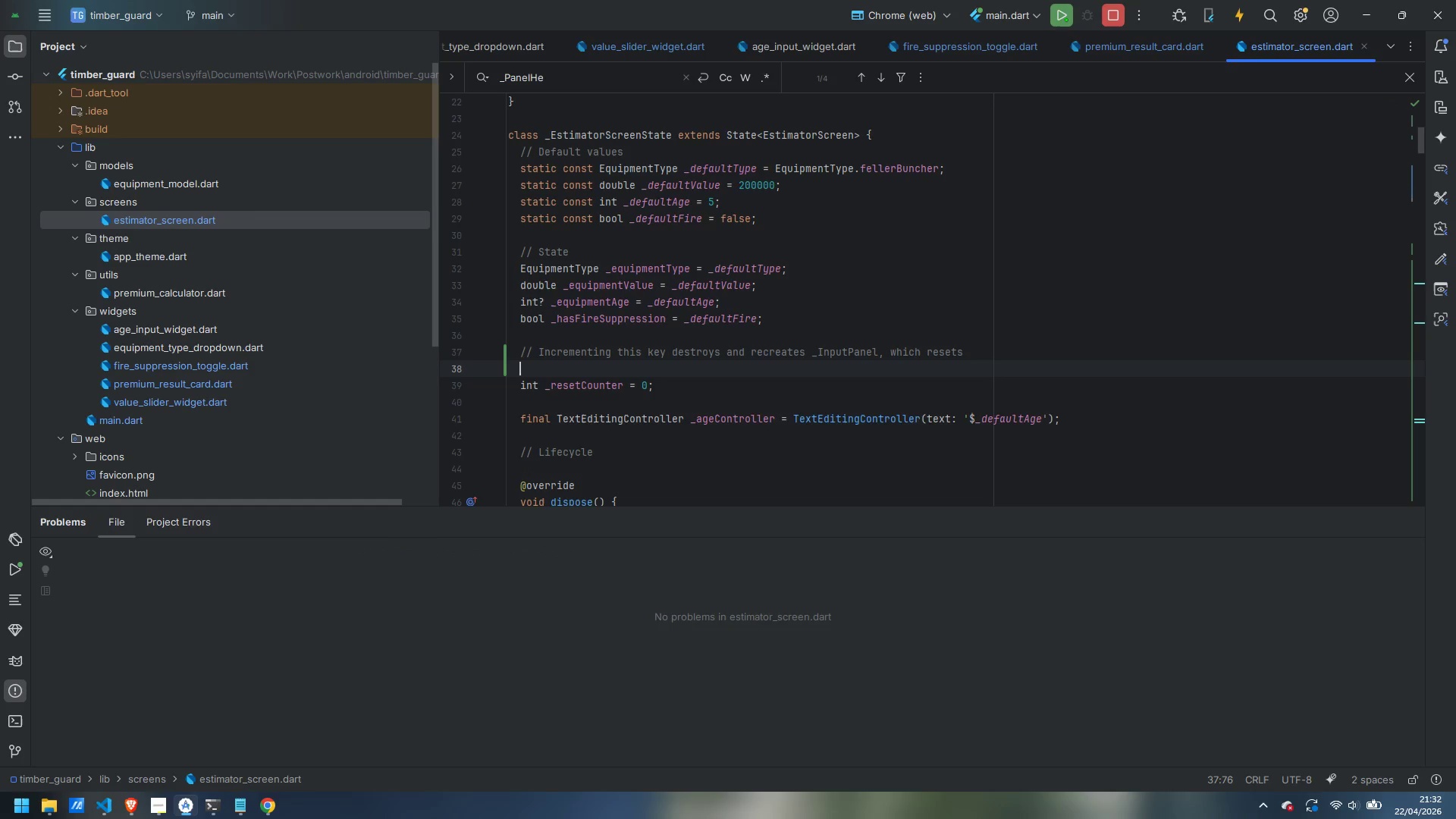 
key(Enter)
 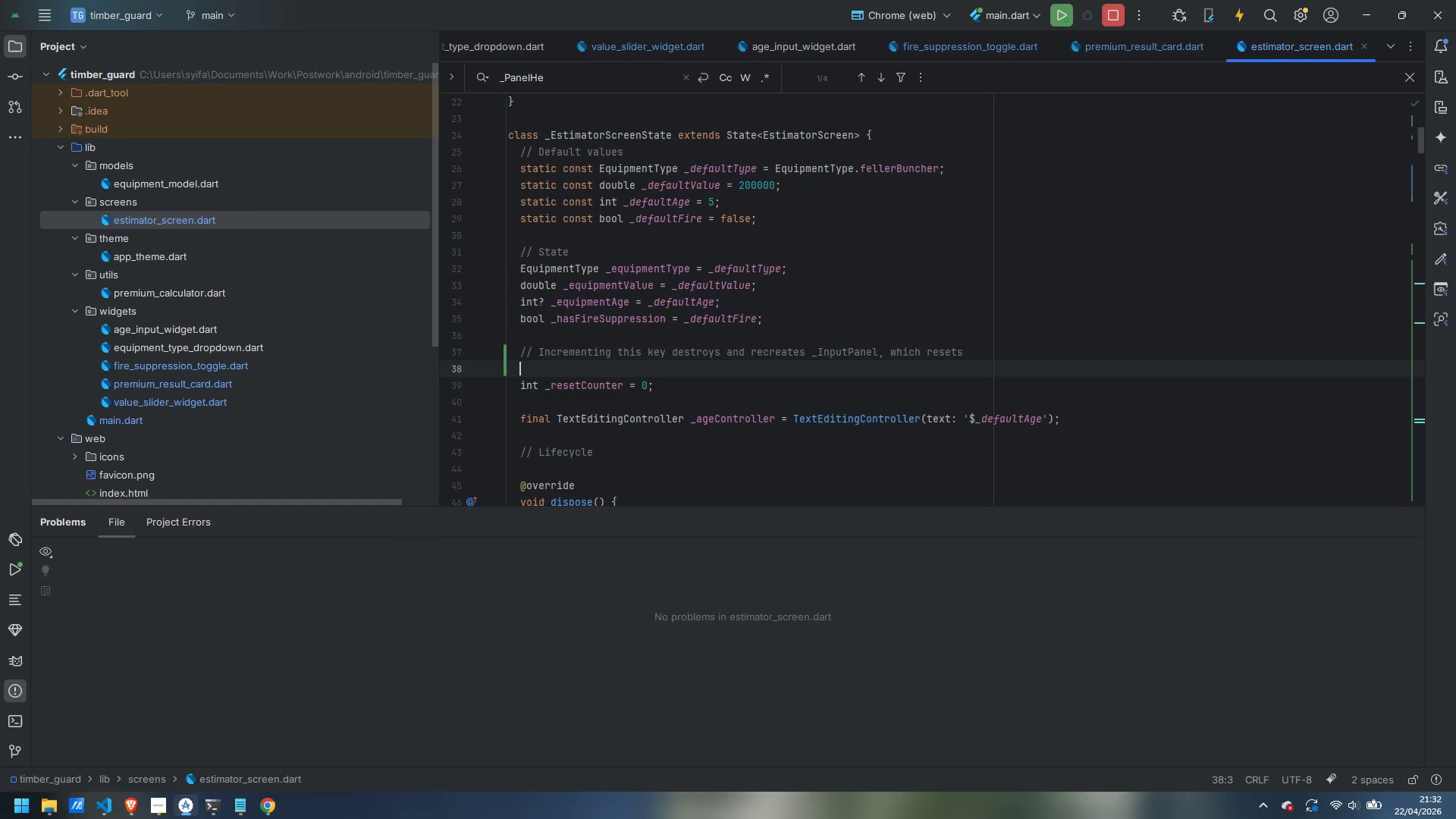 
type(// DropdownButtonFormField's internal FormFieldState to the current prop value.)
 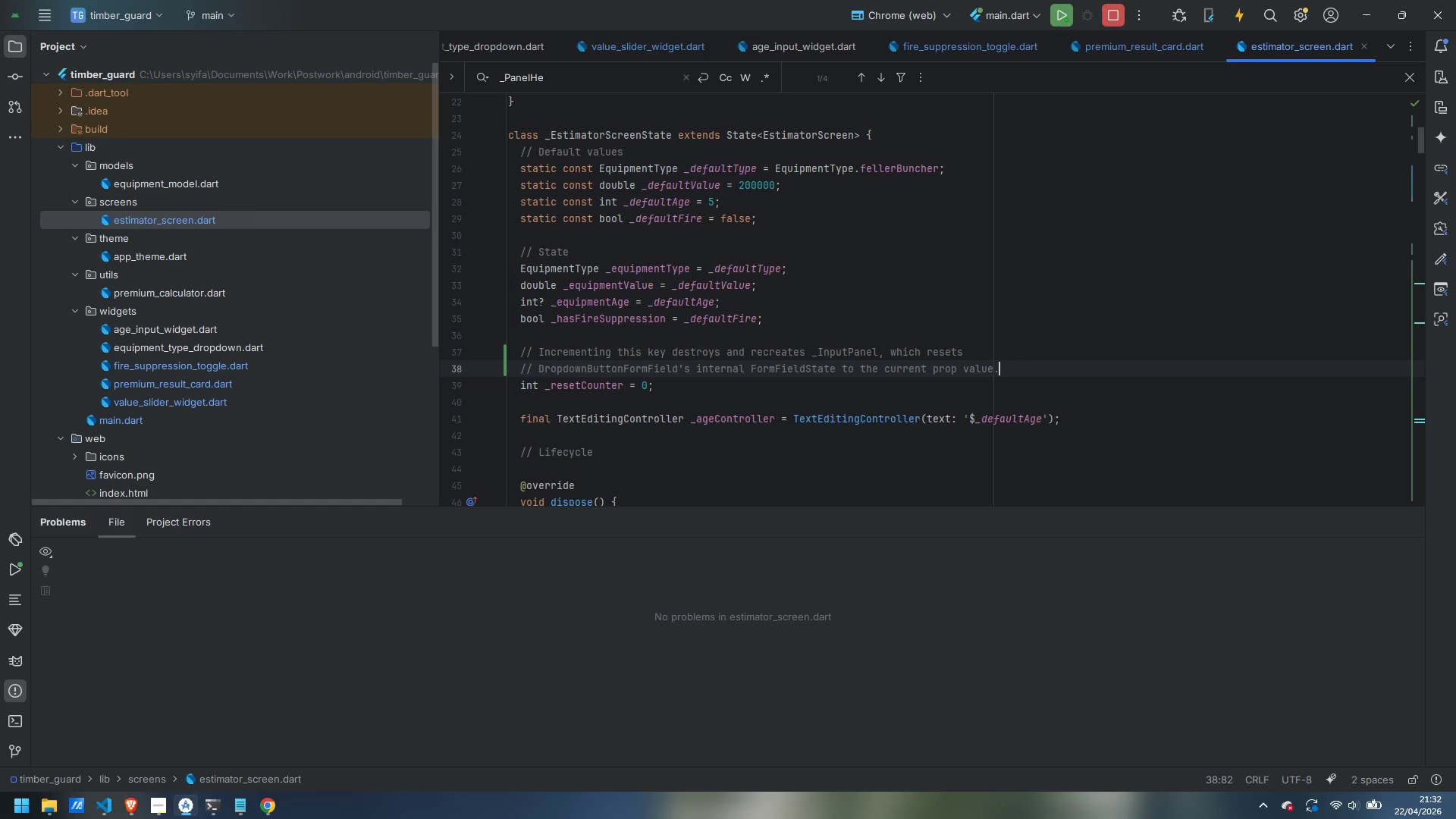 
scroll: coordinate [623, 302], scroll_direction: down, amount: 9.0
 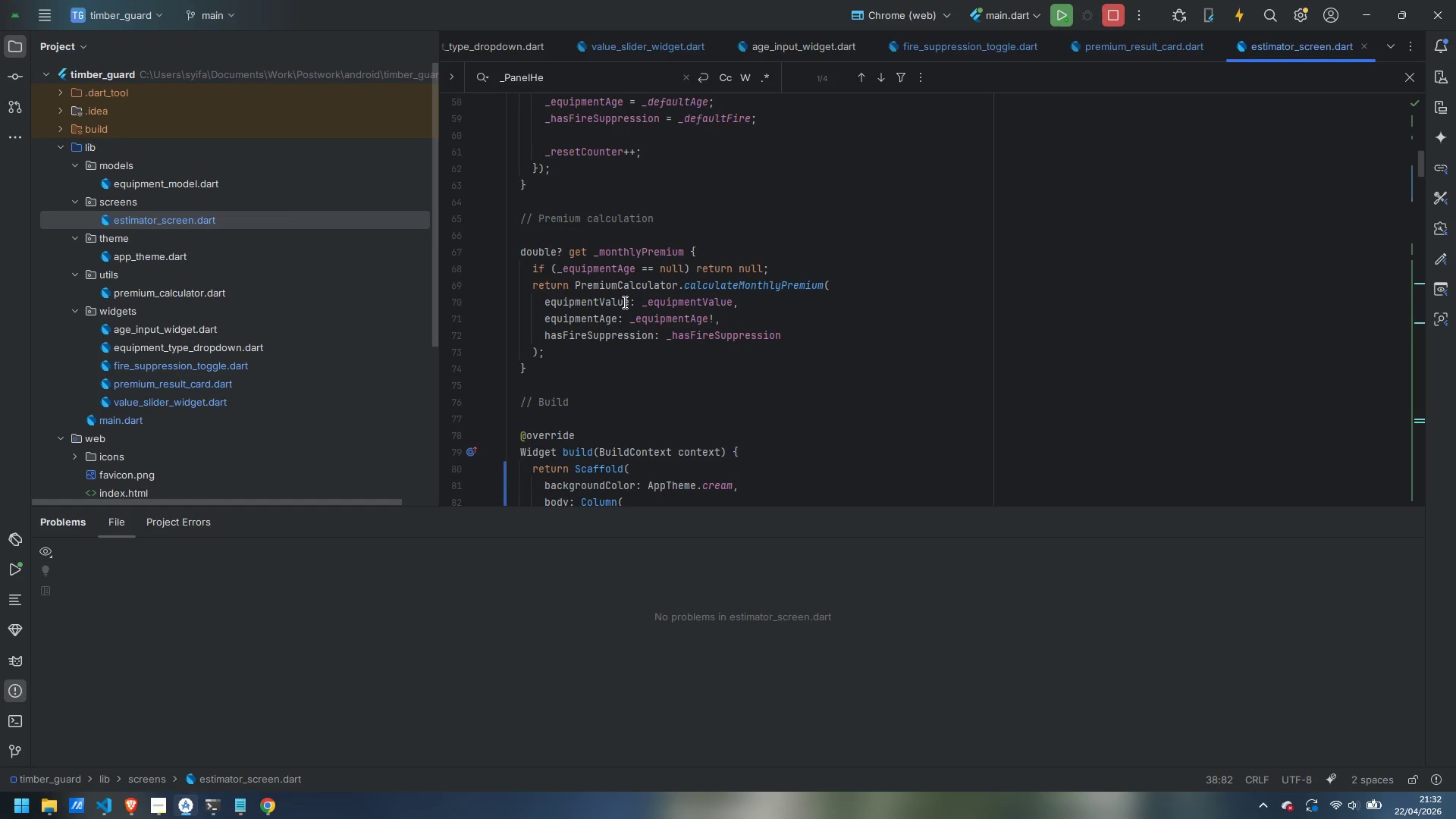 
scroll: coordinate [623, 302], scroll_direction: up, amount: 4.0
 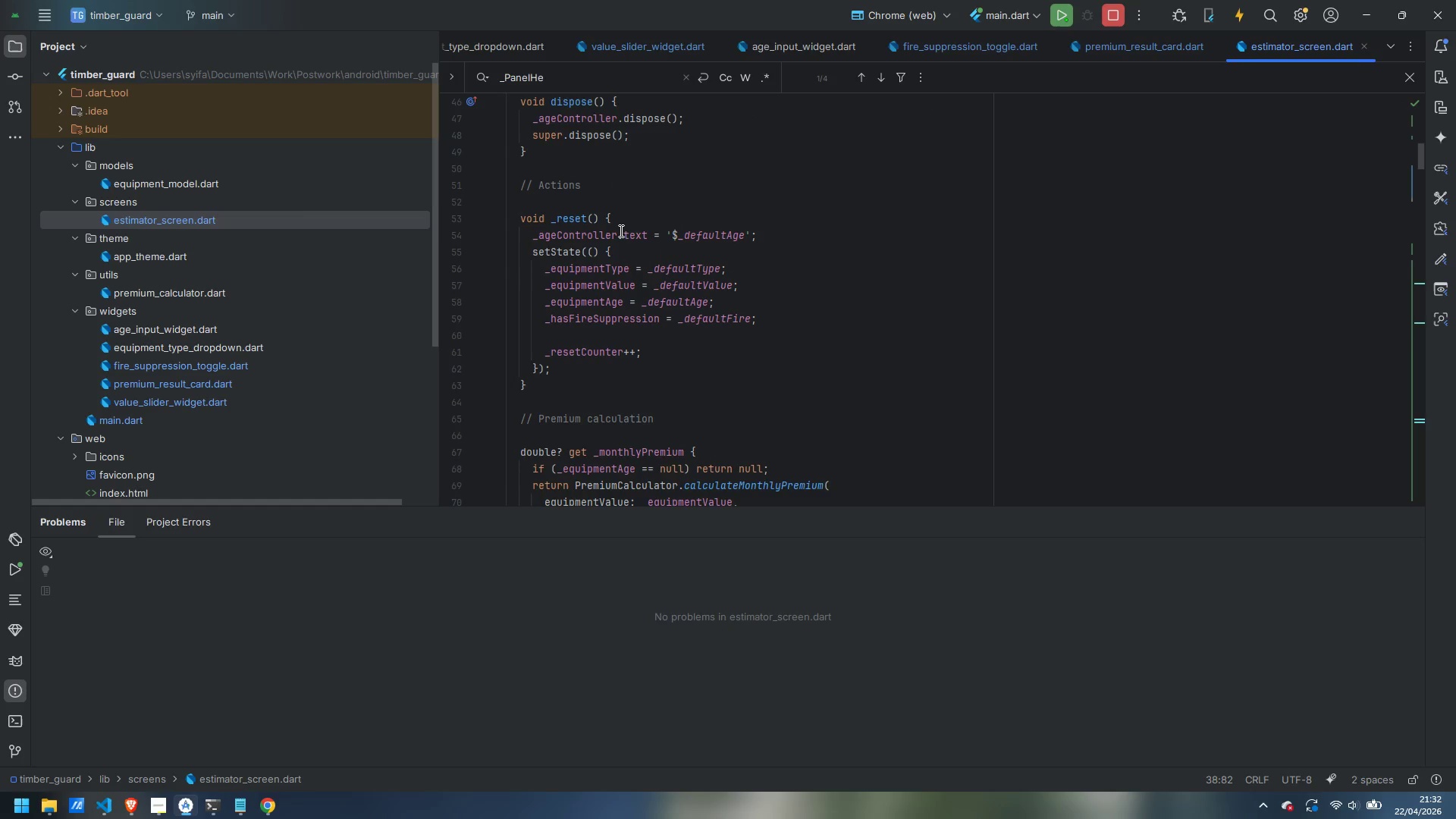 
left_click([626, 224])
 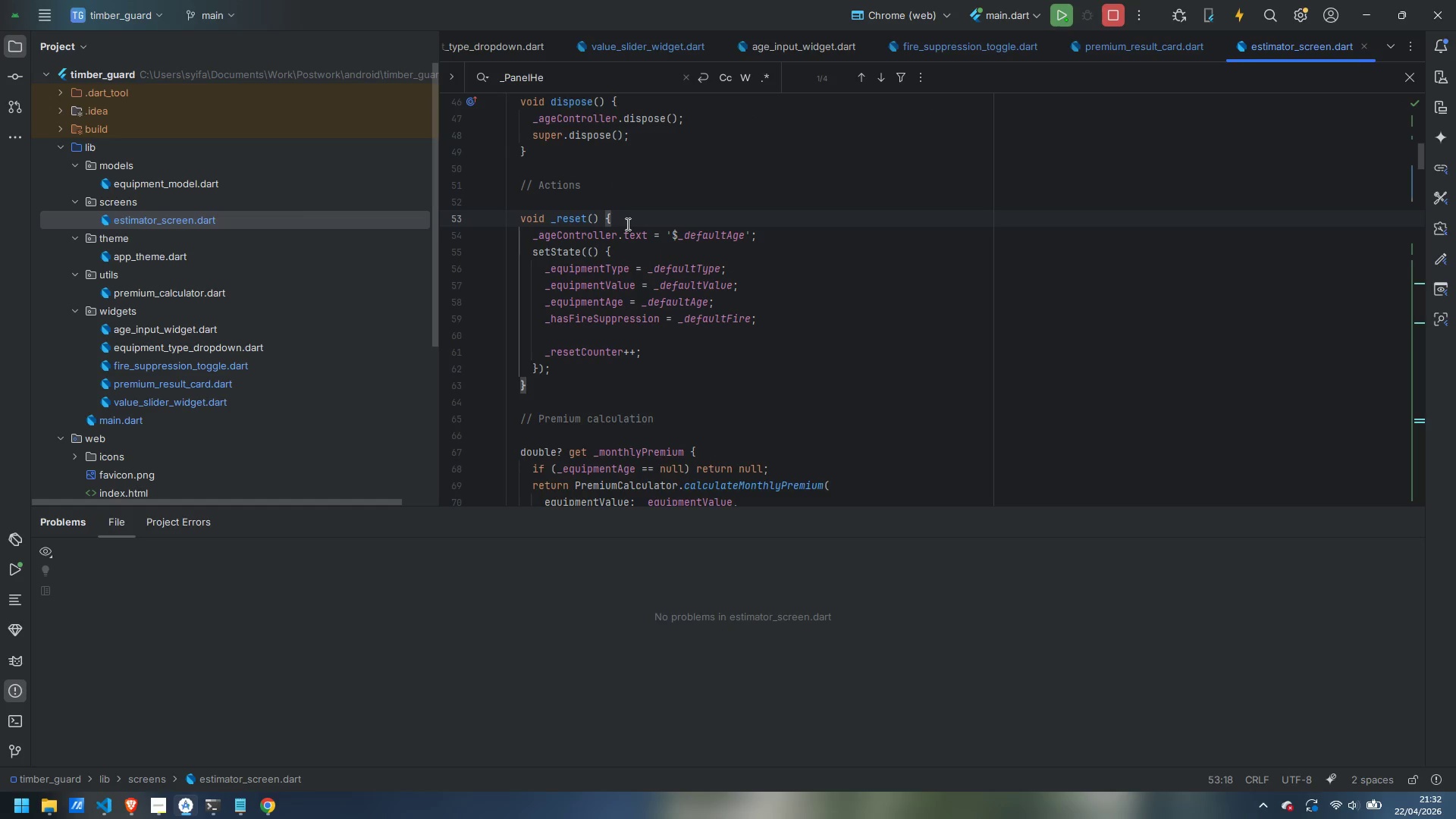 
key(Enter)
 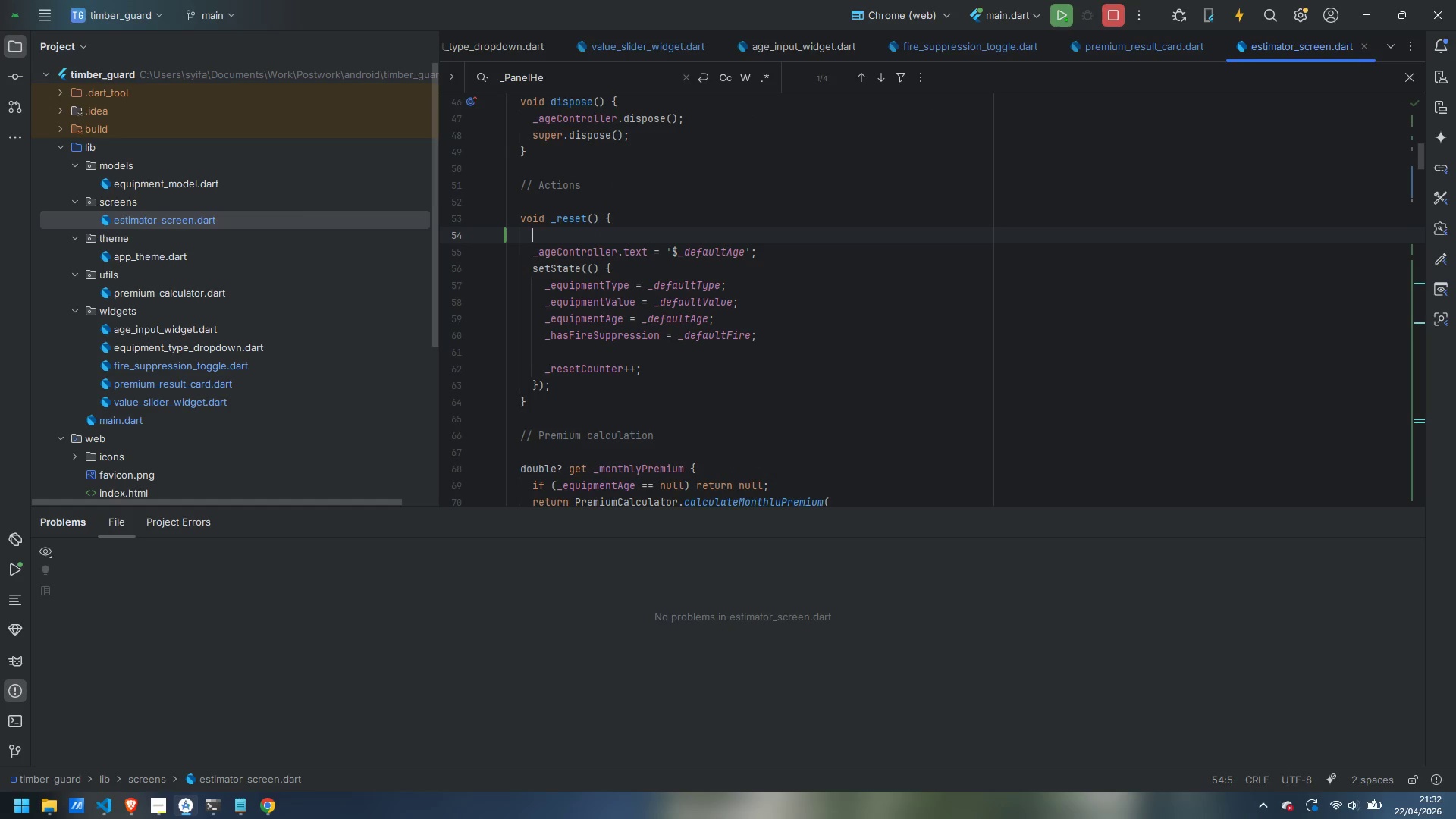 
type(// ESt)
key(Backspace)
key(Backspace)
key(Backspace)
type(Set the controller text efore set)
 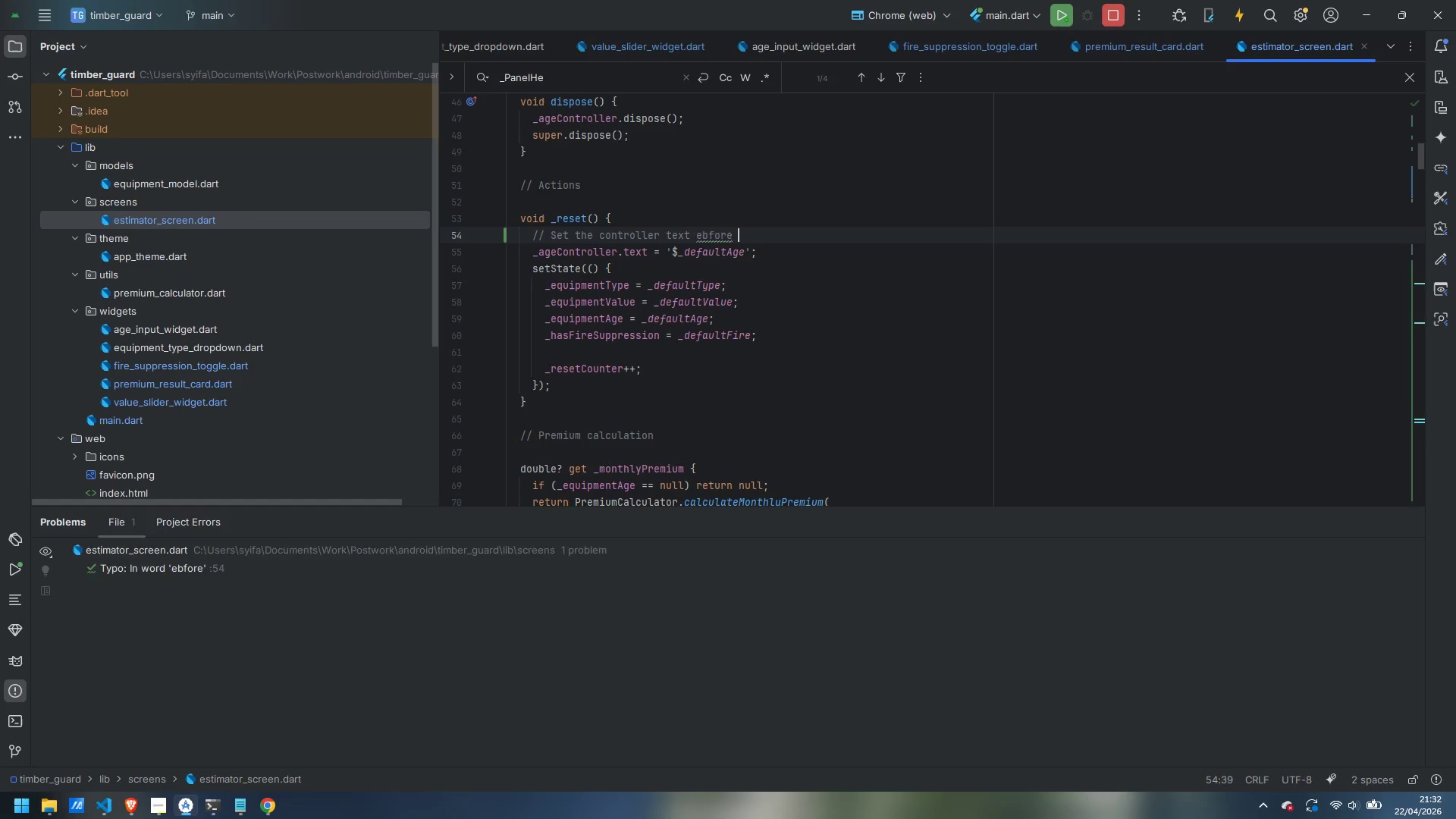 
hold_key(key=B, duration=2.41)
 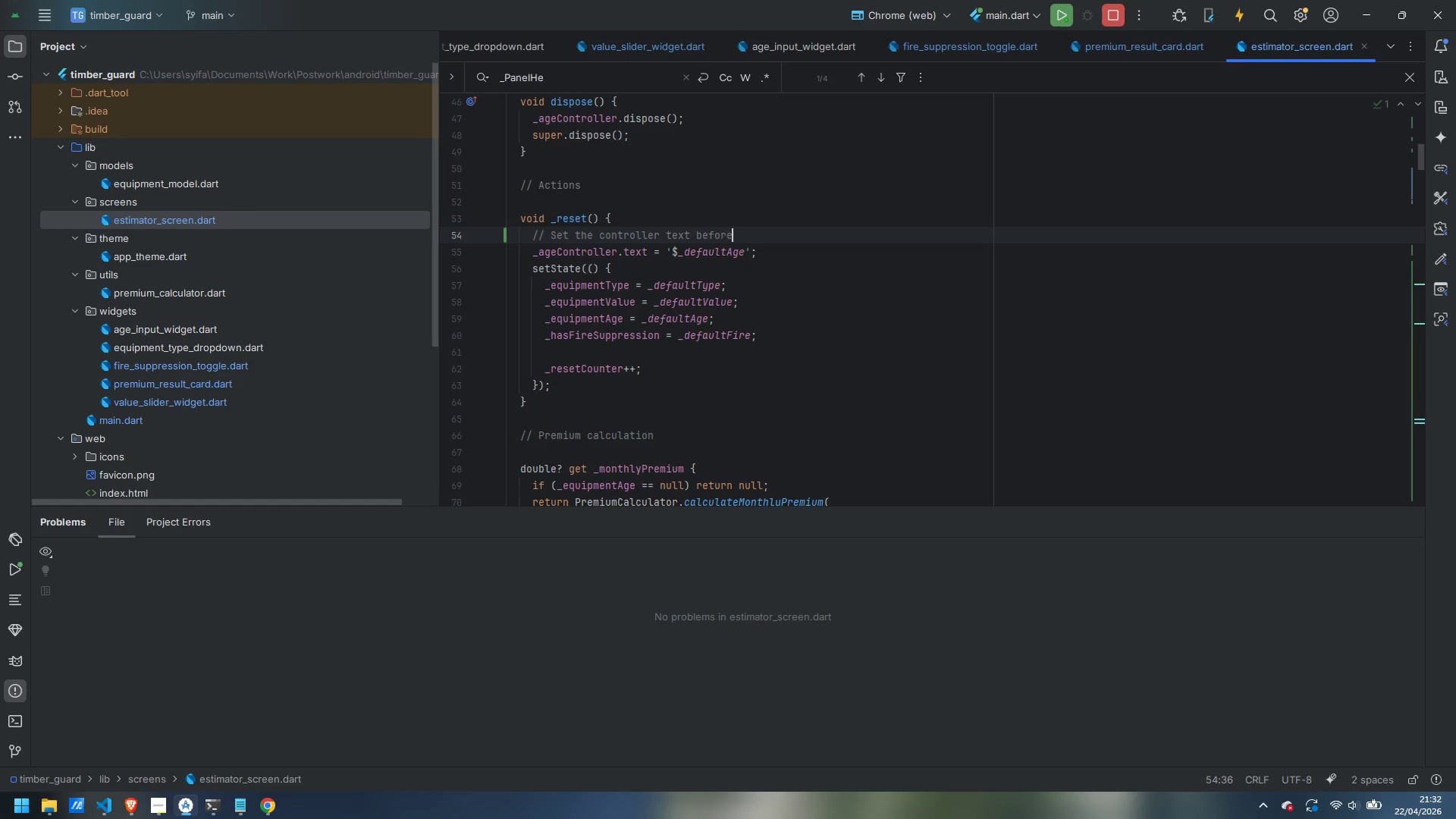 
key(Control+Backspace)
 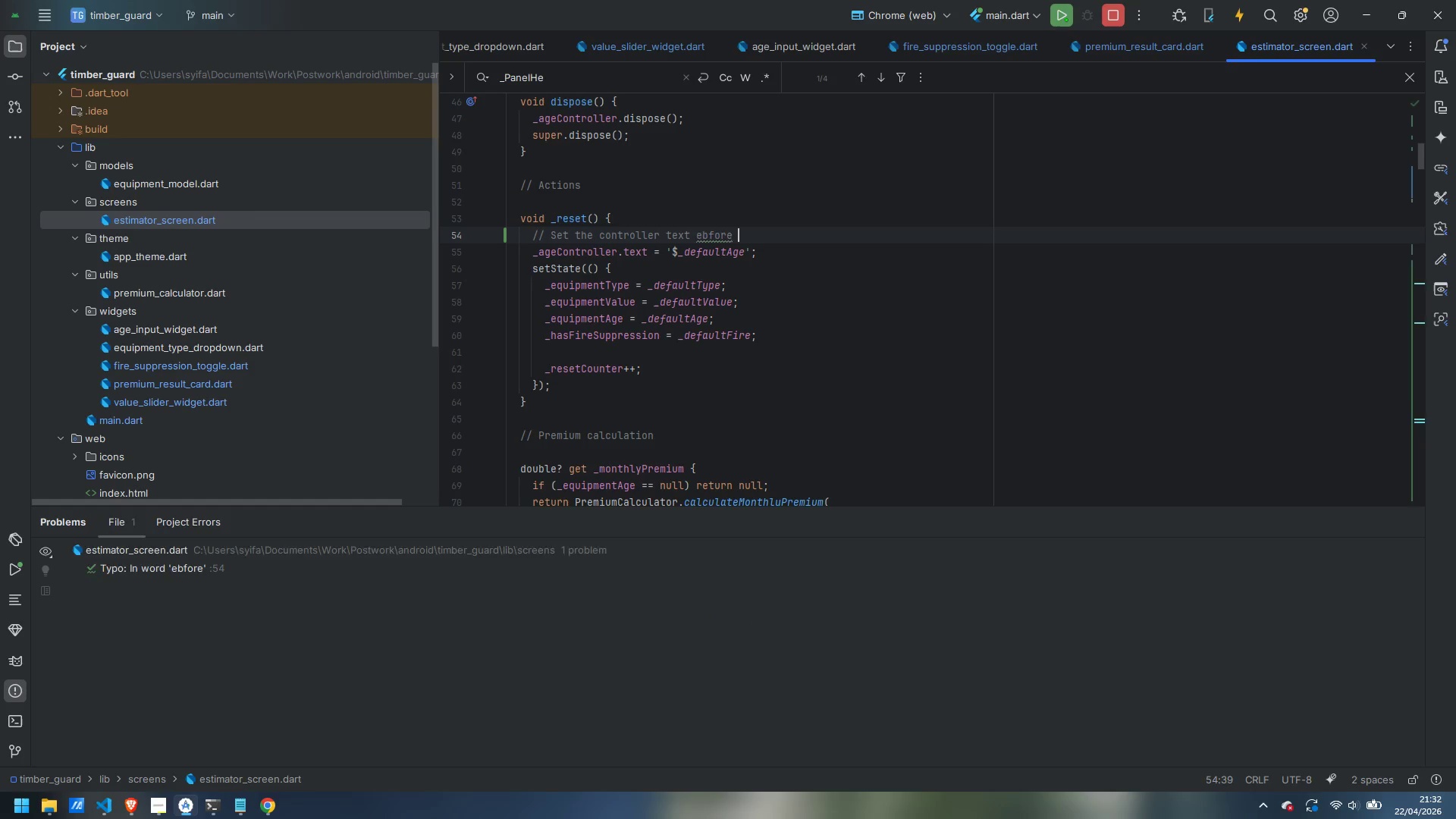 
key(Control+Backspace)
 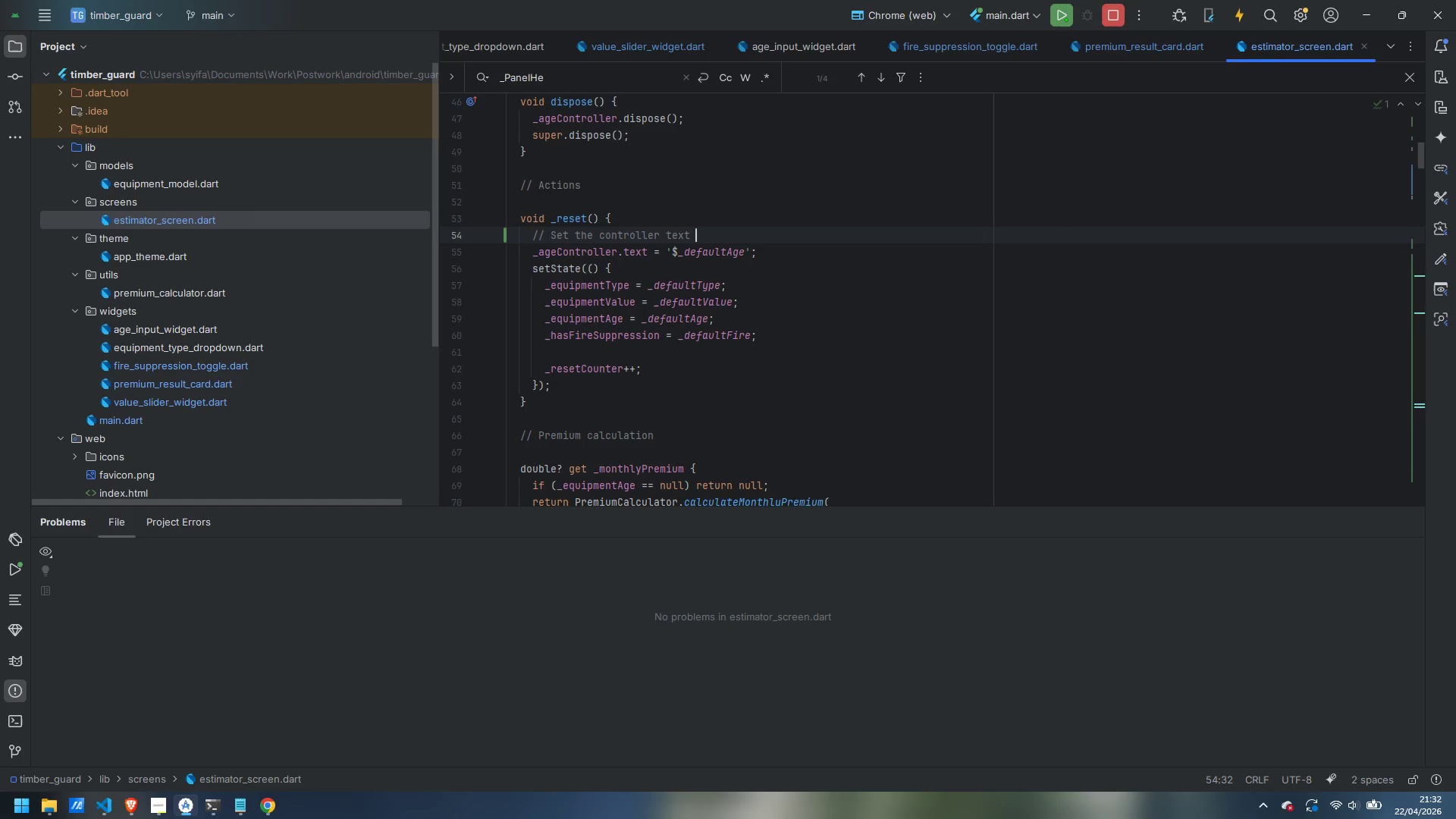 
type(efore setSate)
key(Backspace)
key(Backspace)
key(Backspace)
type(tate to )
 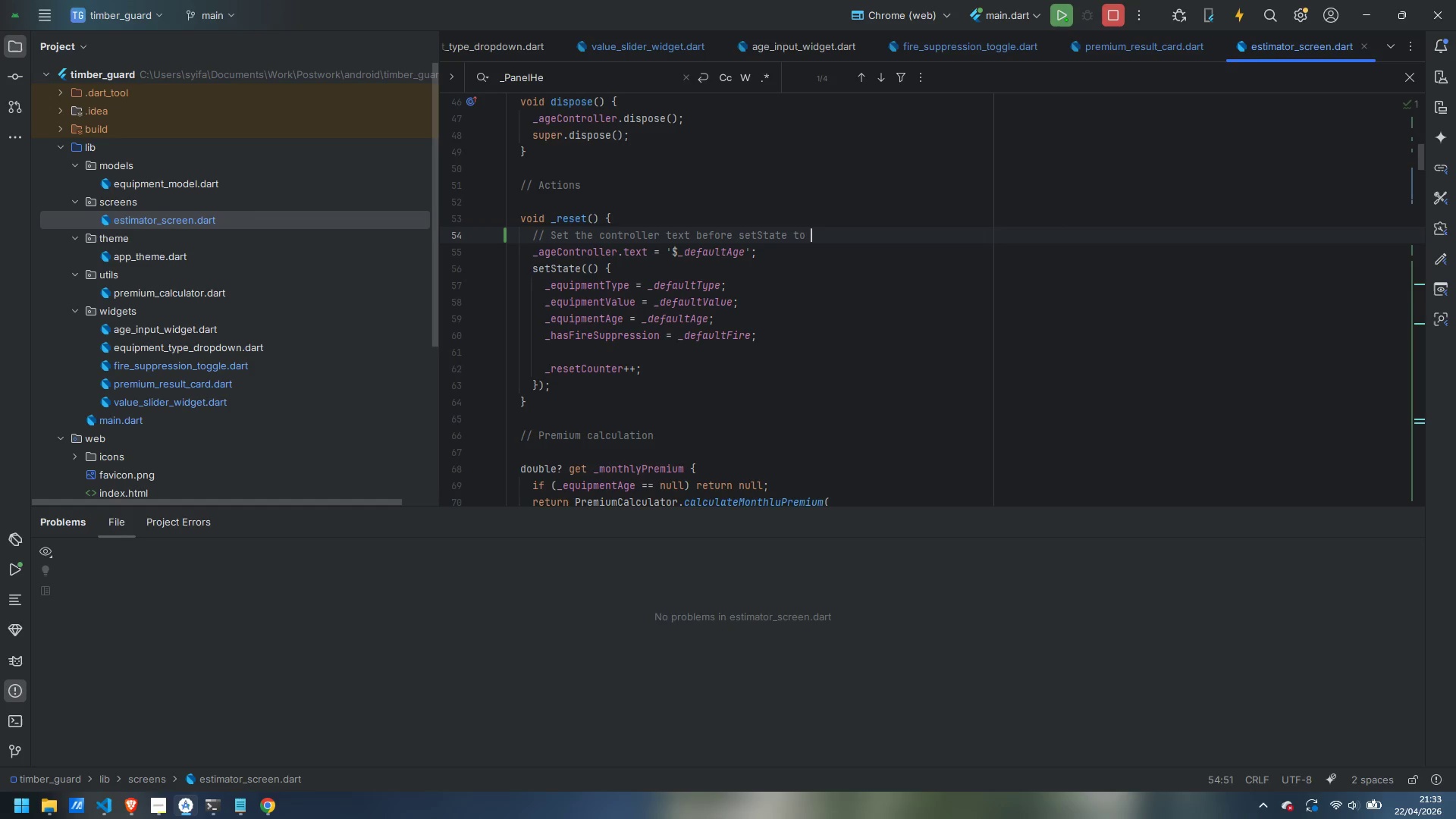 
key(Control+ControlLeft)
 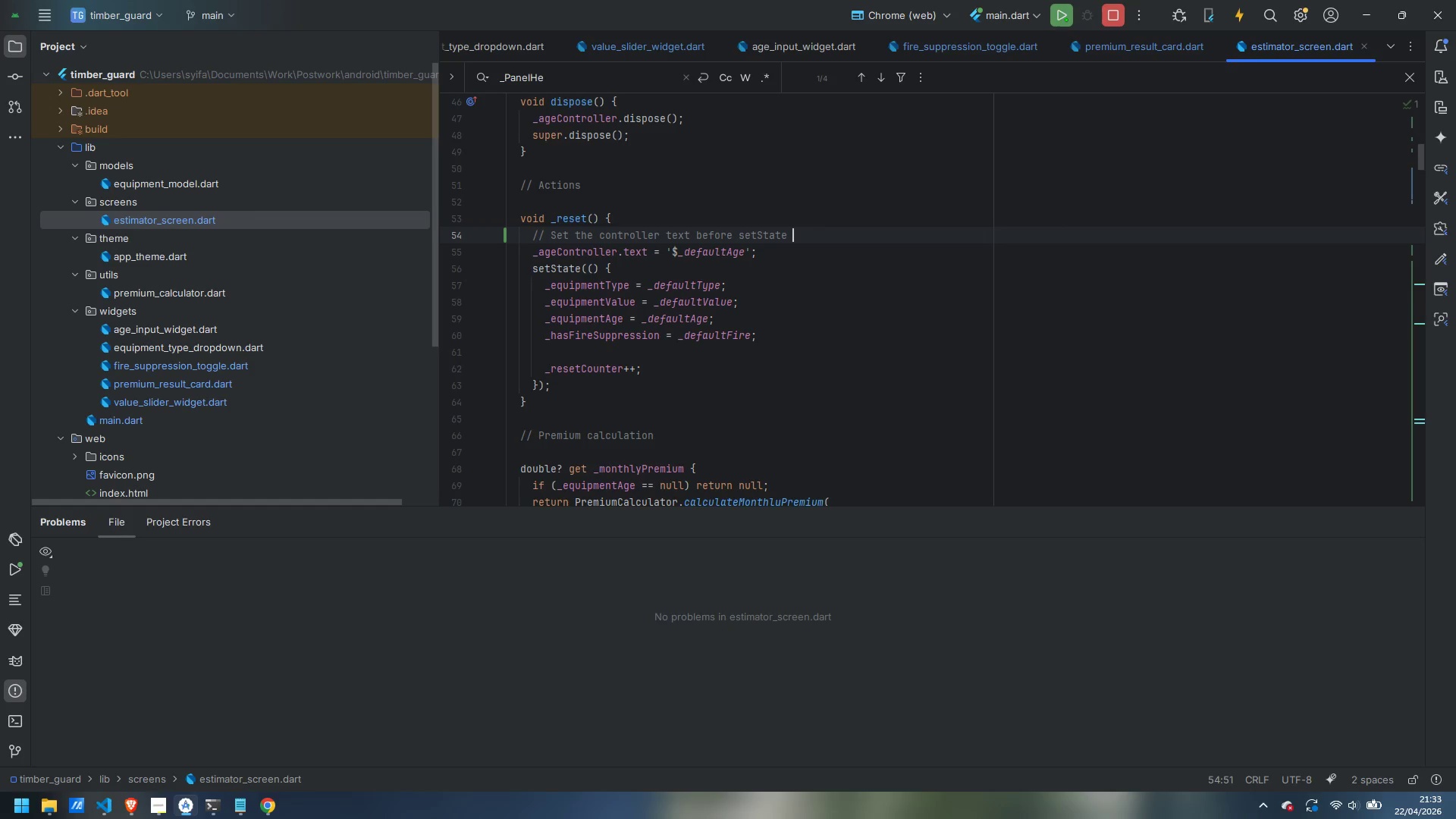 
key(Control+Backspace)
 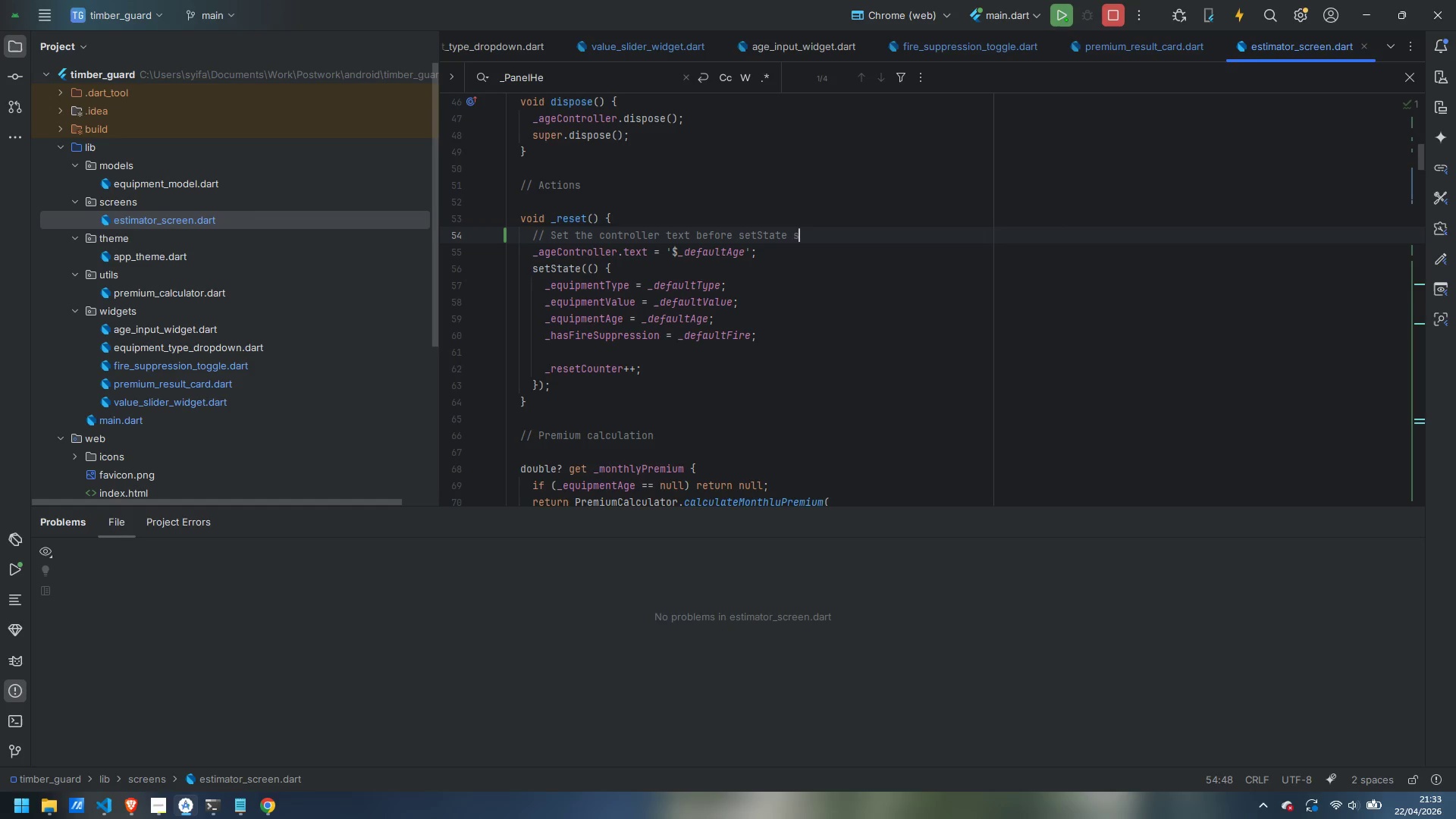 
type(so the new _inpu)
key(Backspace)
key(Backspace)
key(Backspace)
key(Backspace)
type(InputPanel that)
 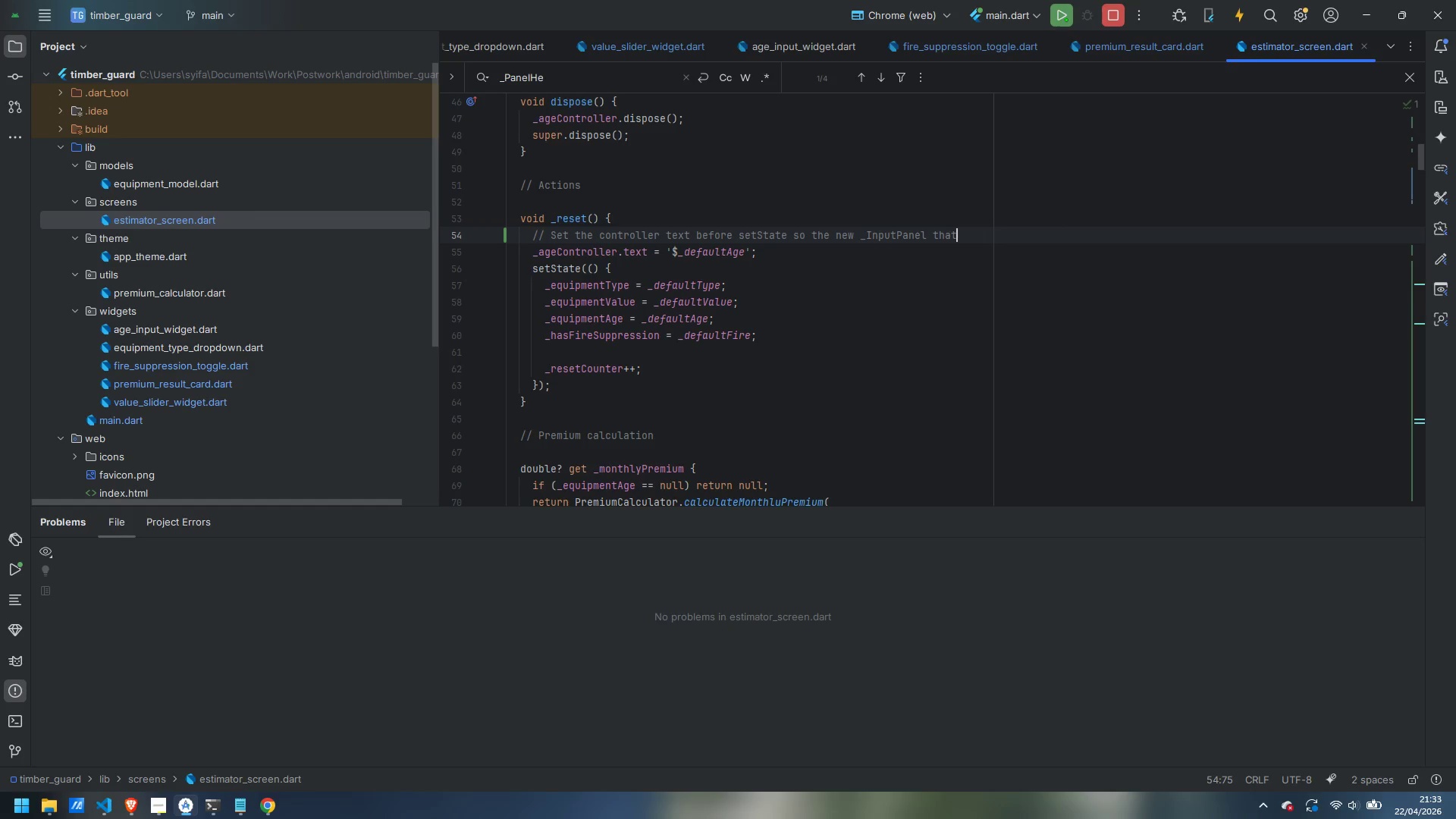 
key(Enter)
 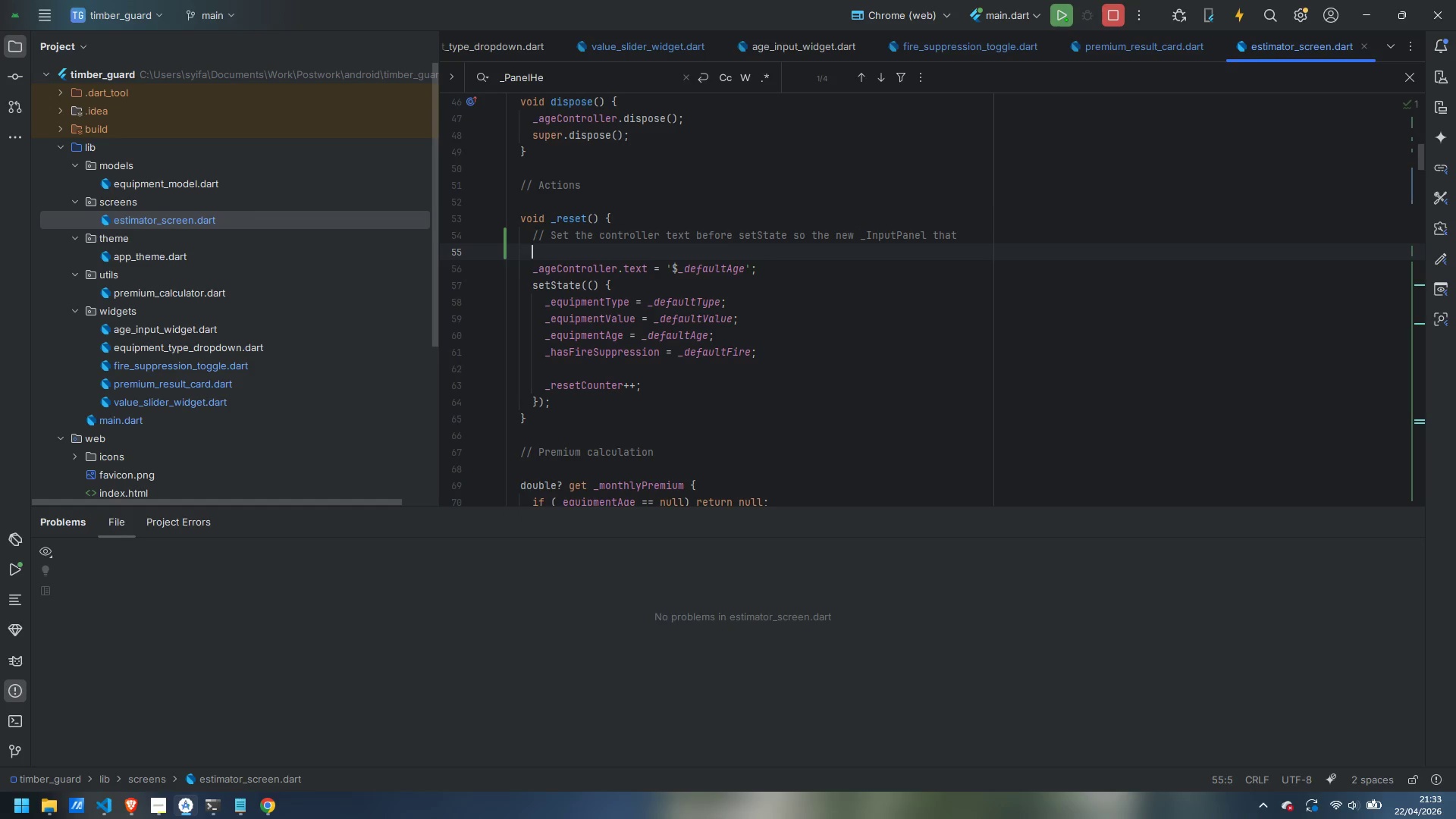 
type(// Flutter creates (due to the key change) int)
key(Backspace)
type(itializes with '5' already set.)
 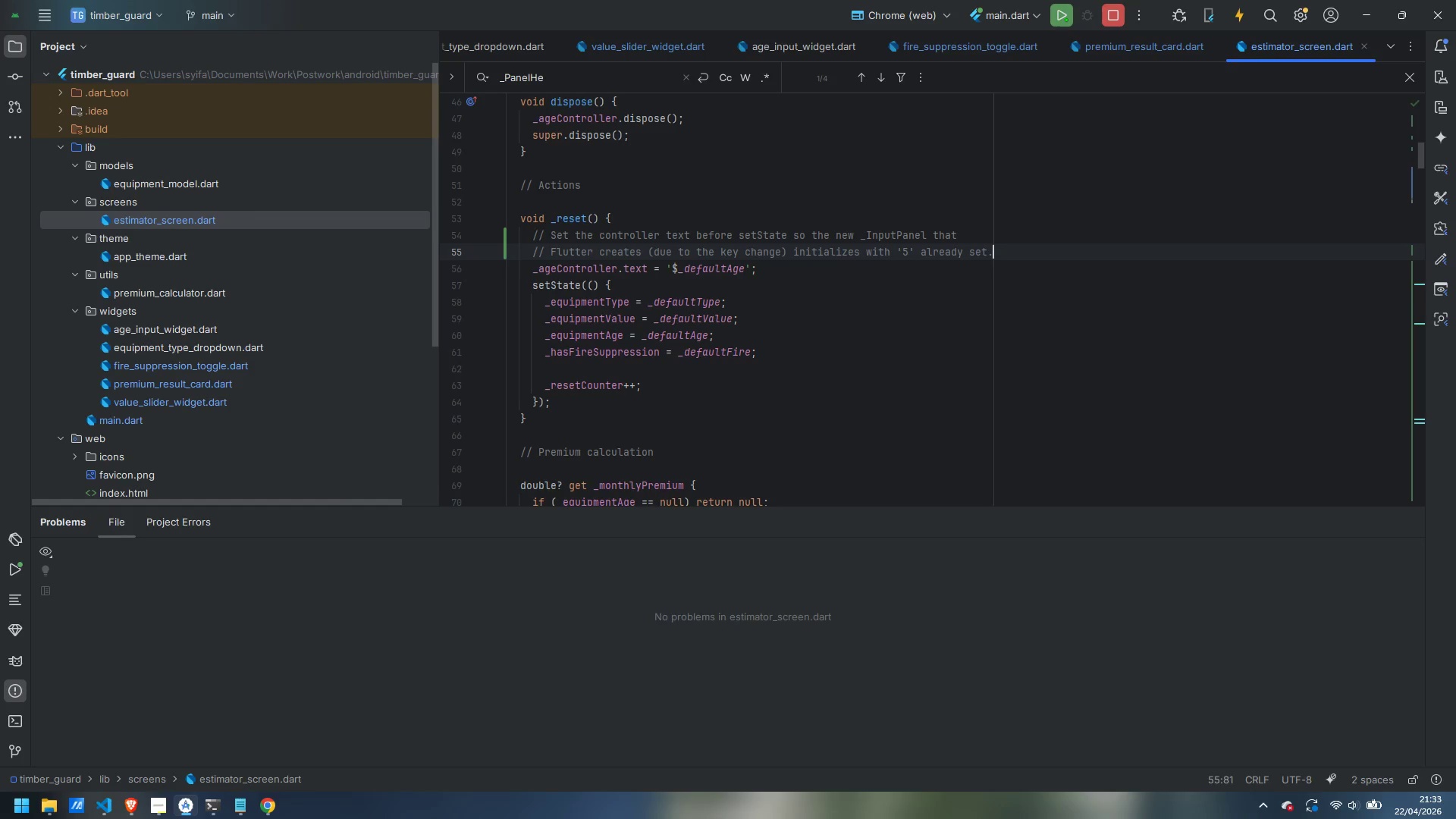 
left_click([588, 370])
 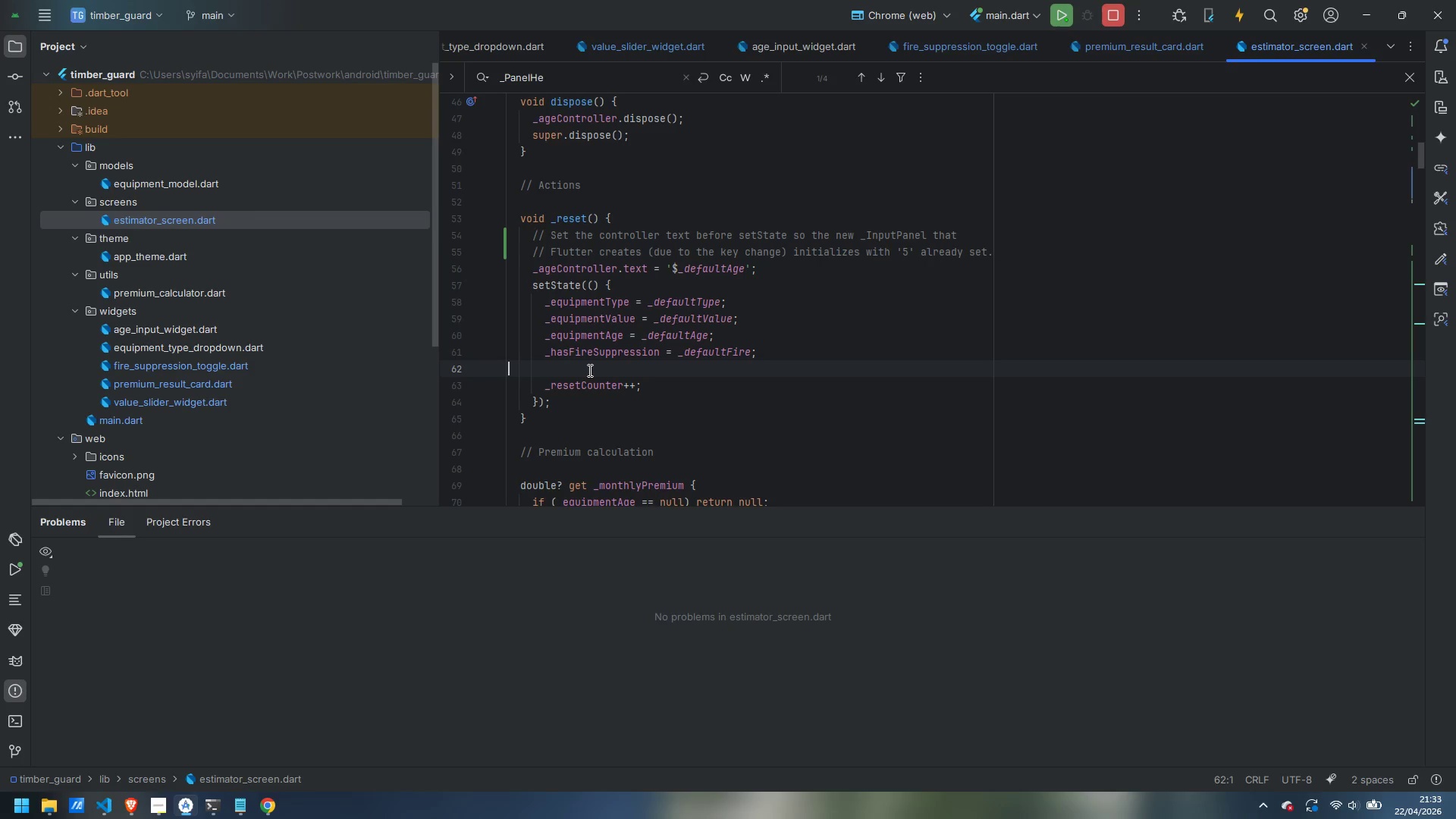 
key(Tab)
key(Tab)
key(Tab)
type(// CHngin)
 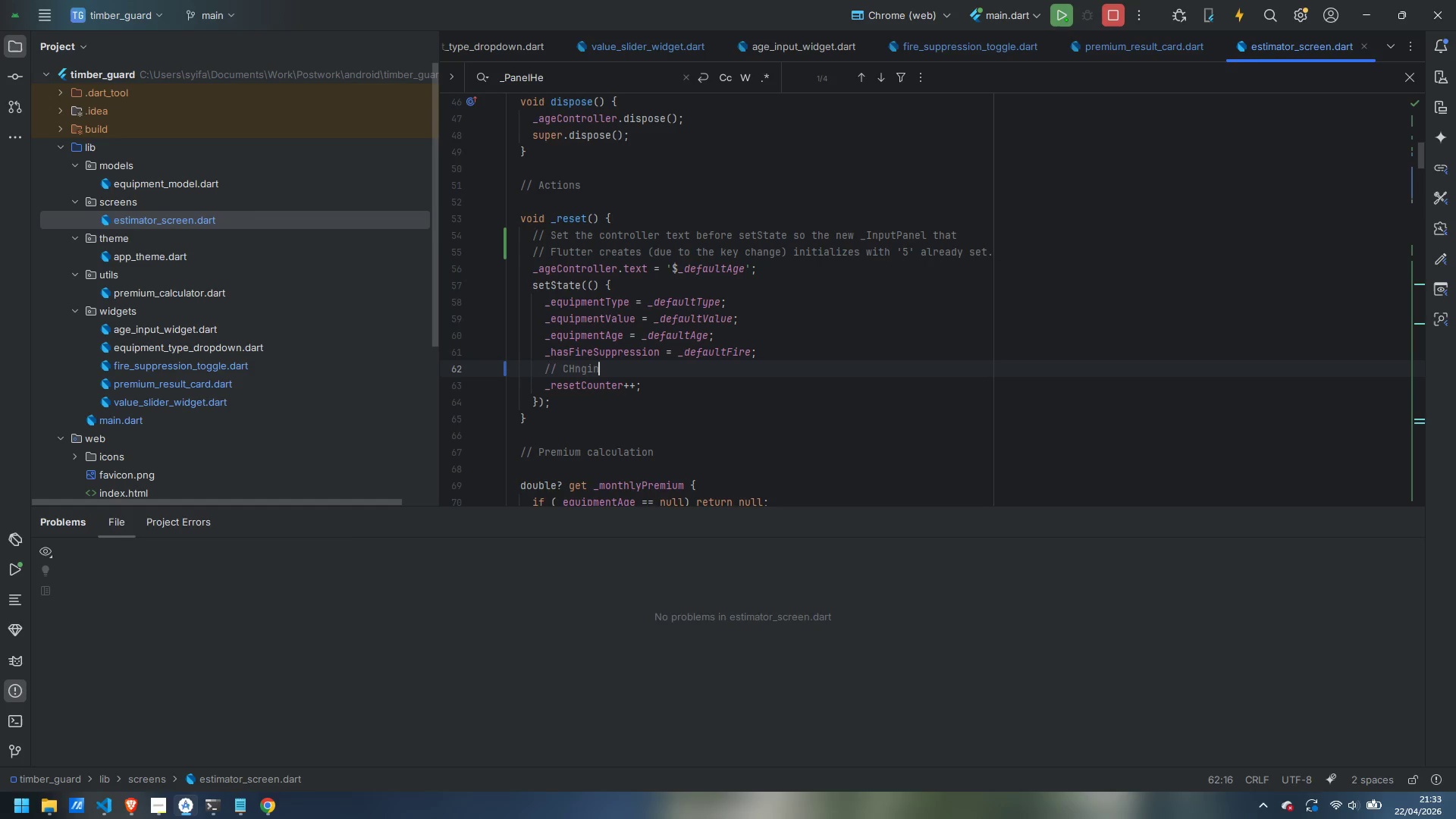 
key(Control+ControlLeft)
 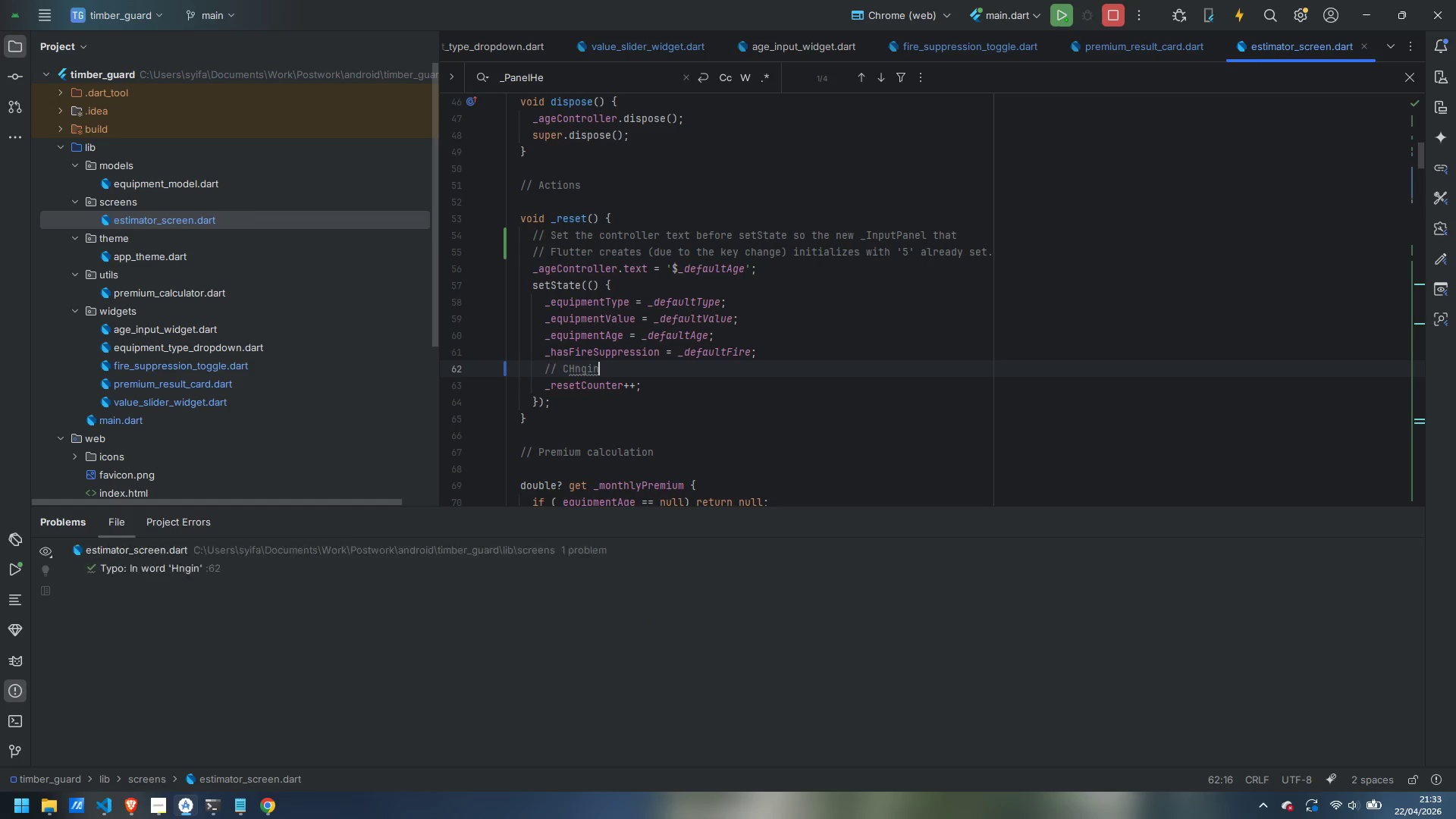 
key(Control+Backspace)
 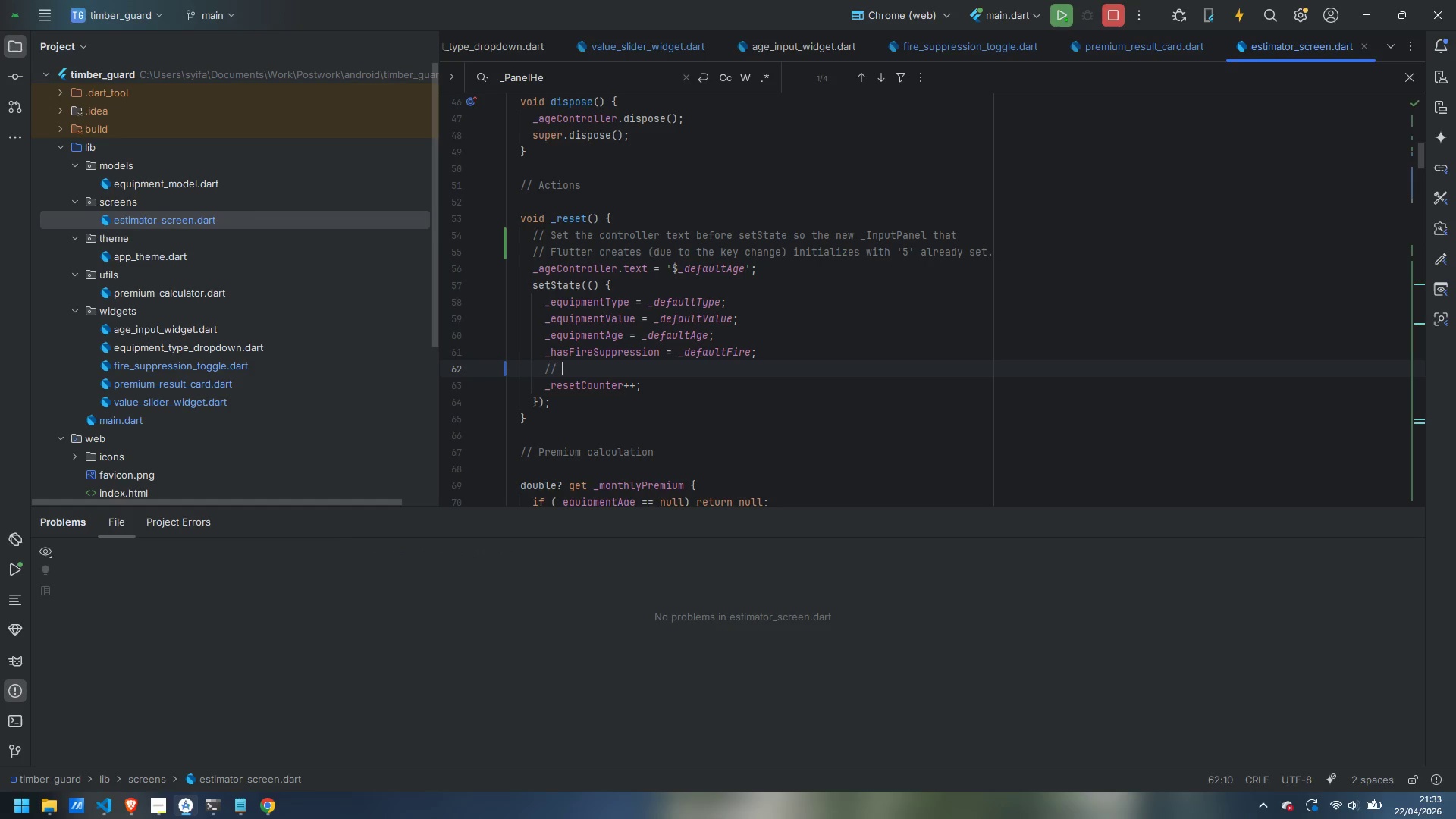 
type(Changing the key forces _InputPanel to be fullt)
key(Backspace)
type(y recreated, so)
 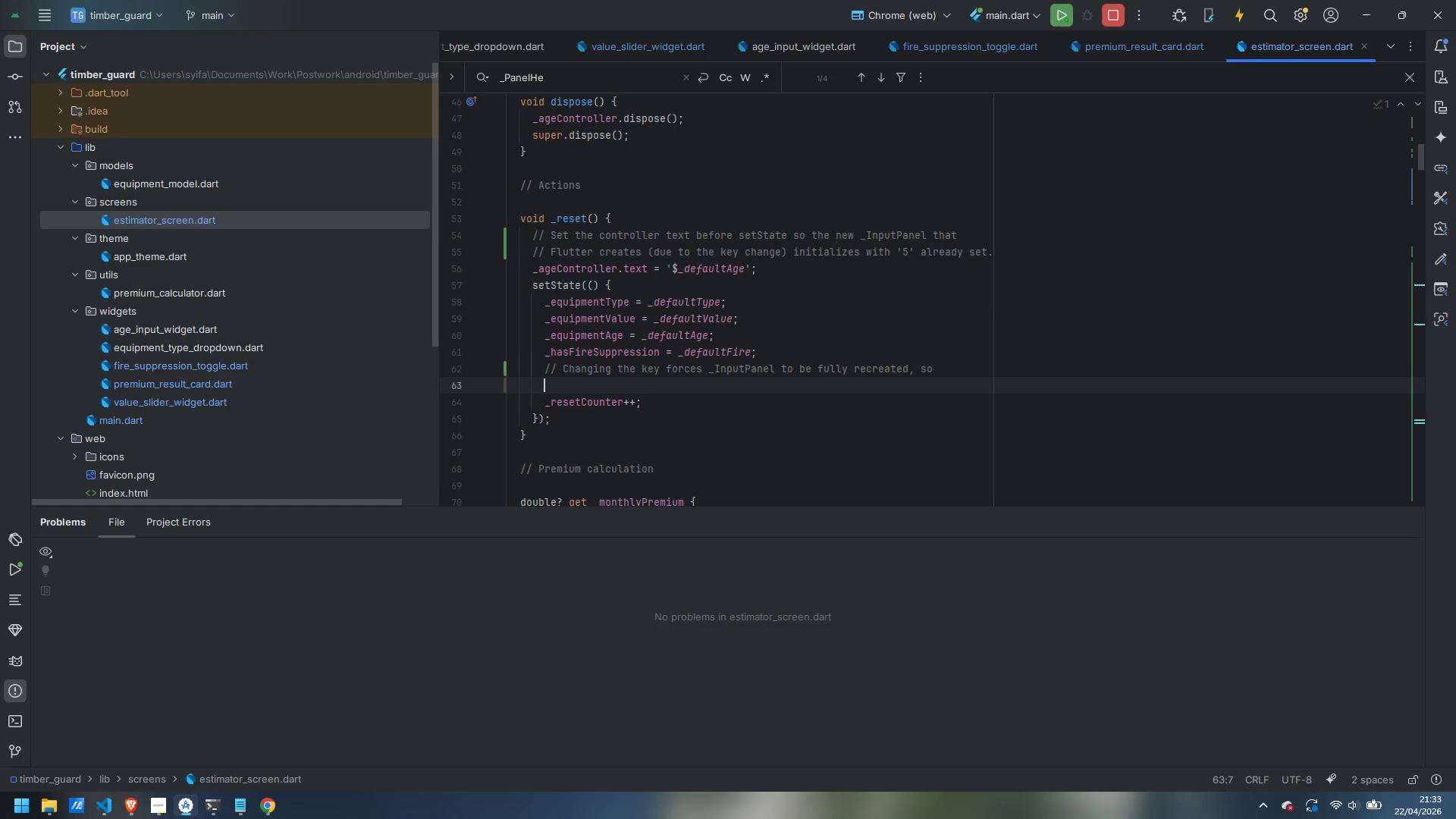 
 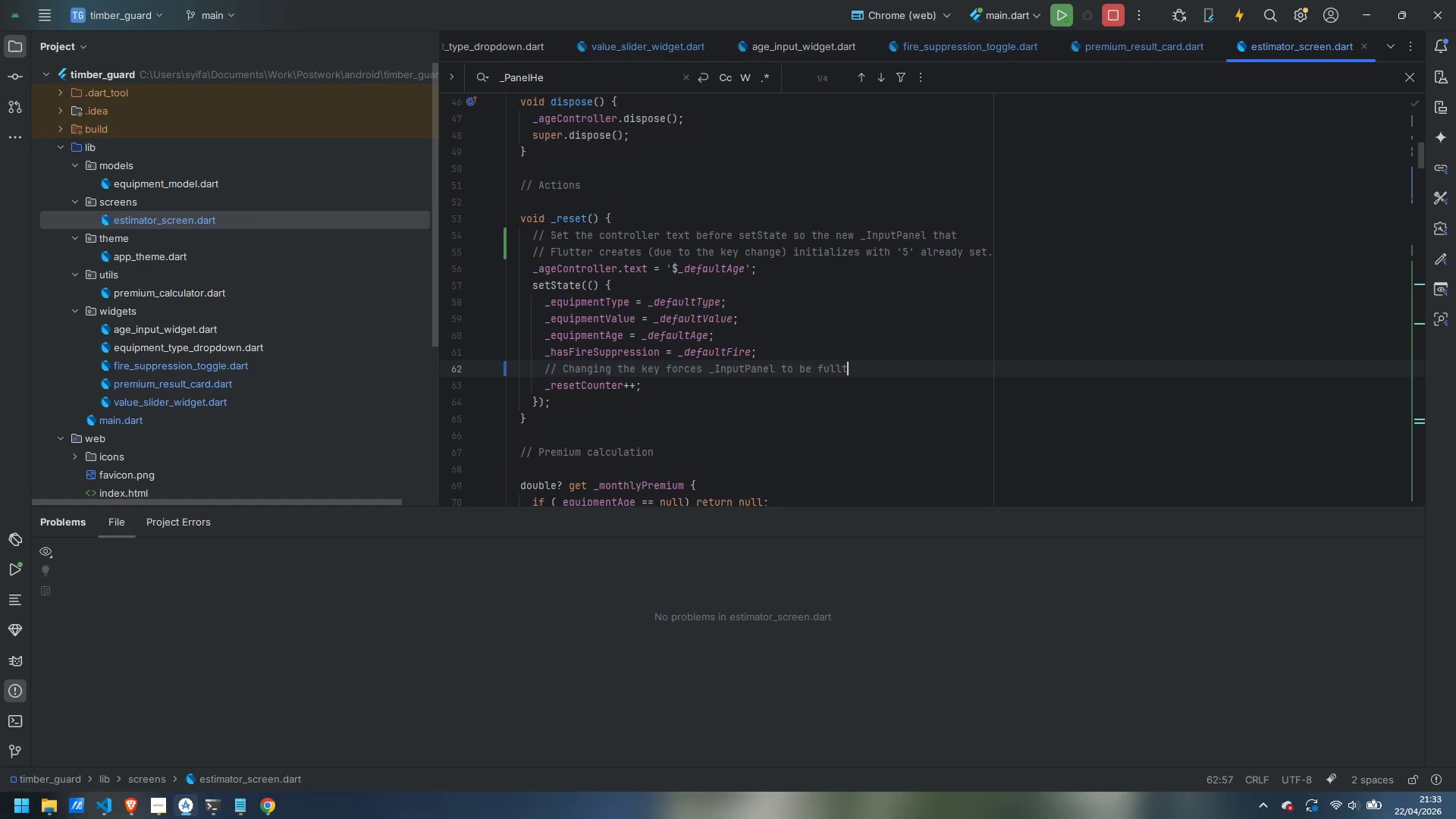 
key(Enter)
 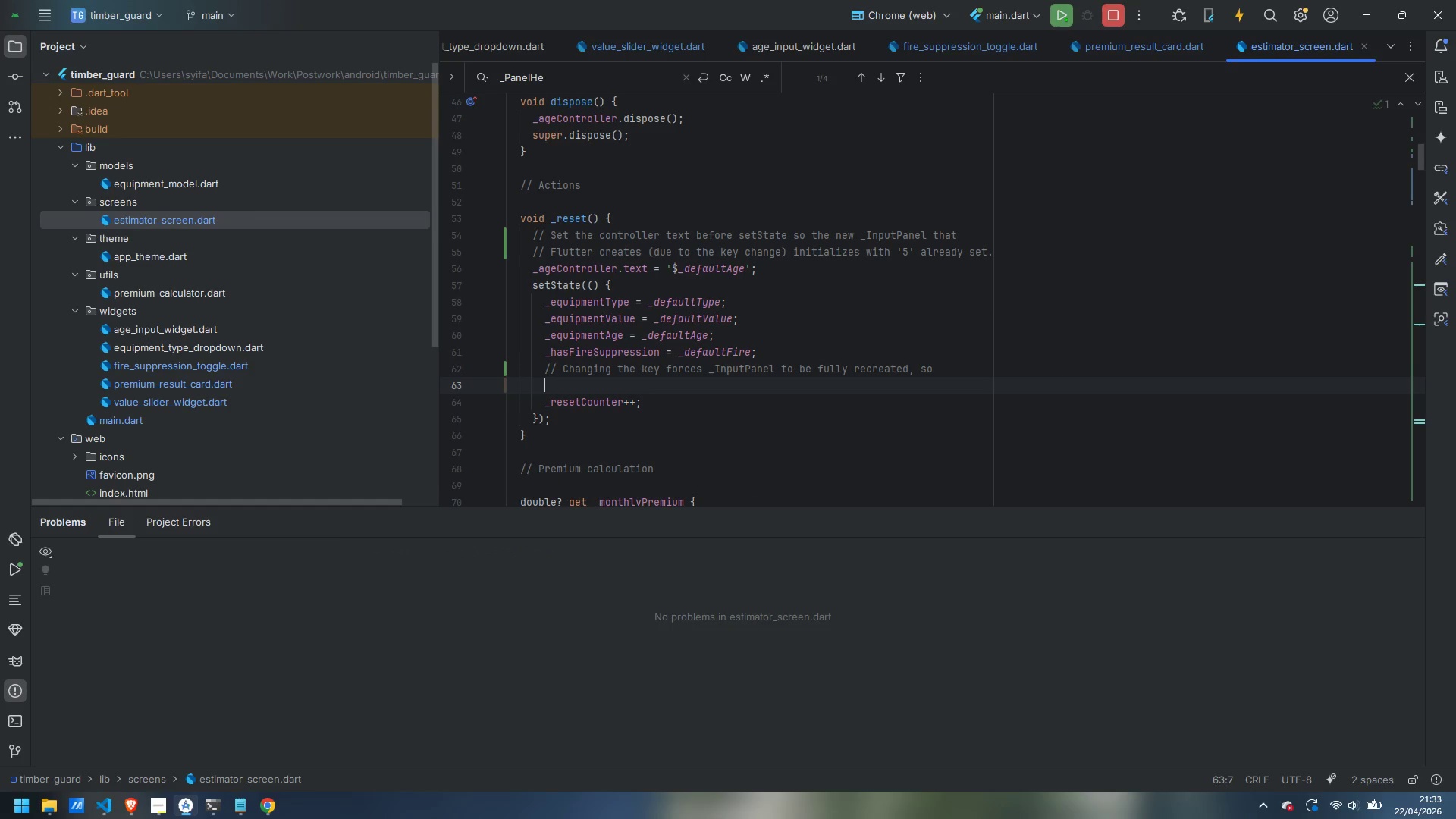 
type(// DropdownButtonFormField starts fresh with the new default type.)
 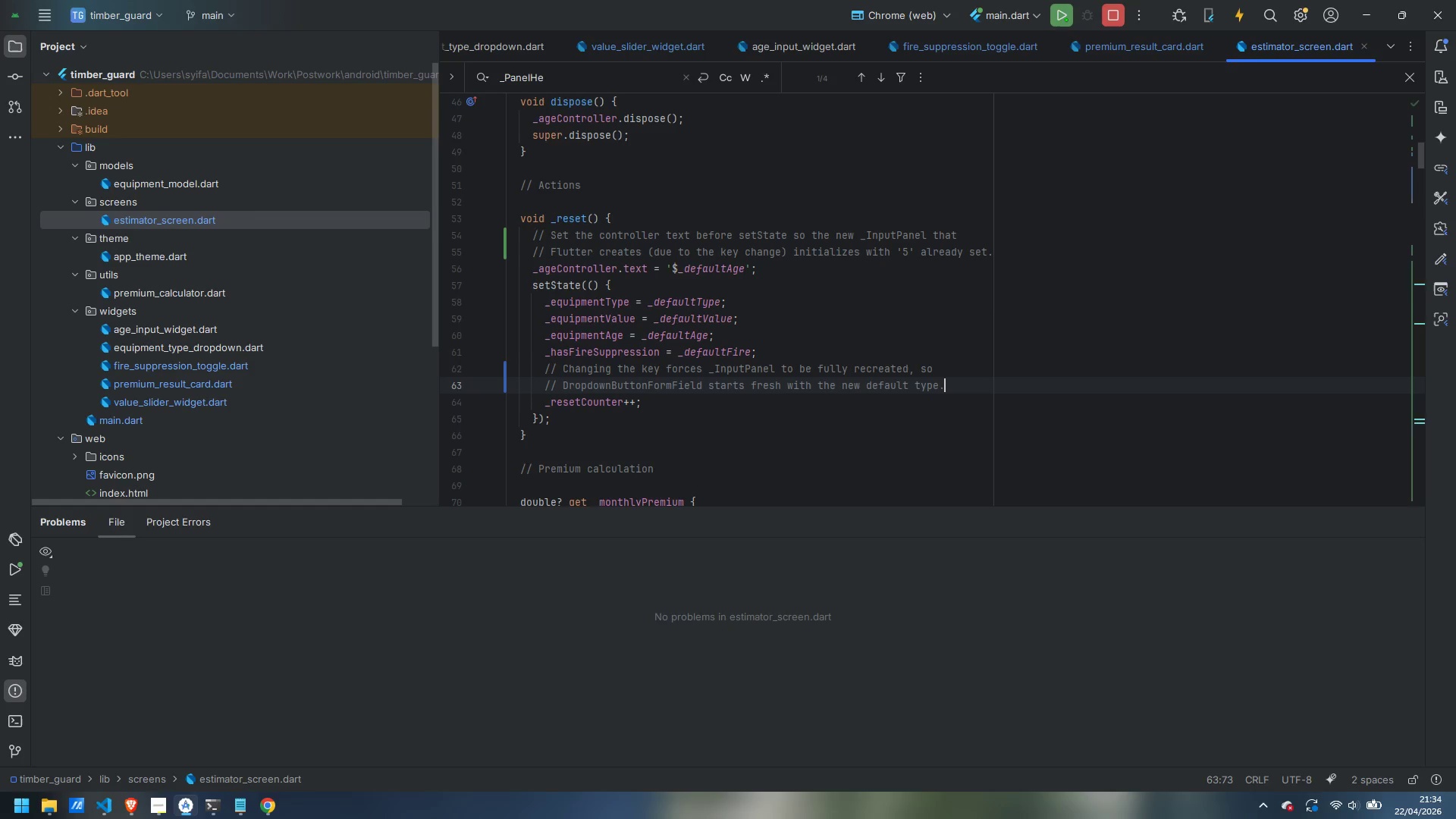 
scroll: coordinate [683, 388], scroll_direction: down, amount: 2.0
 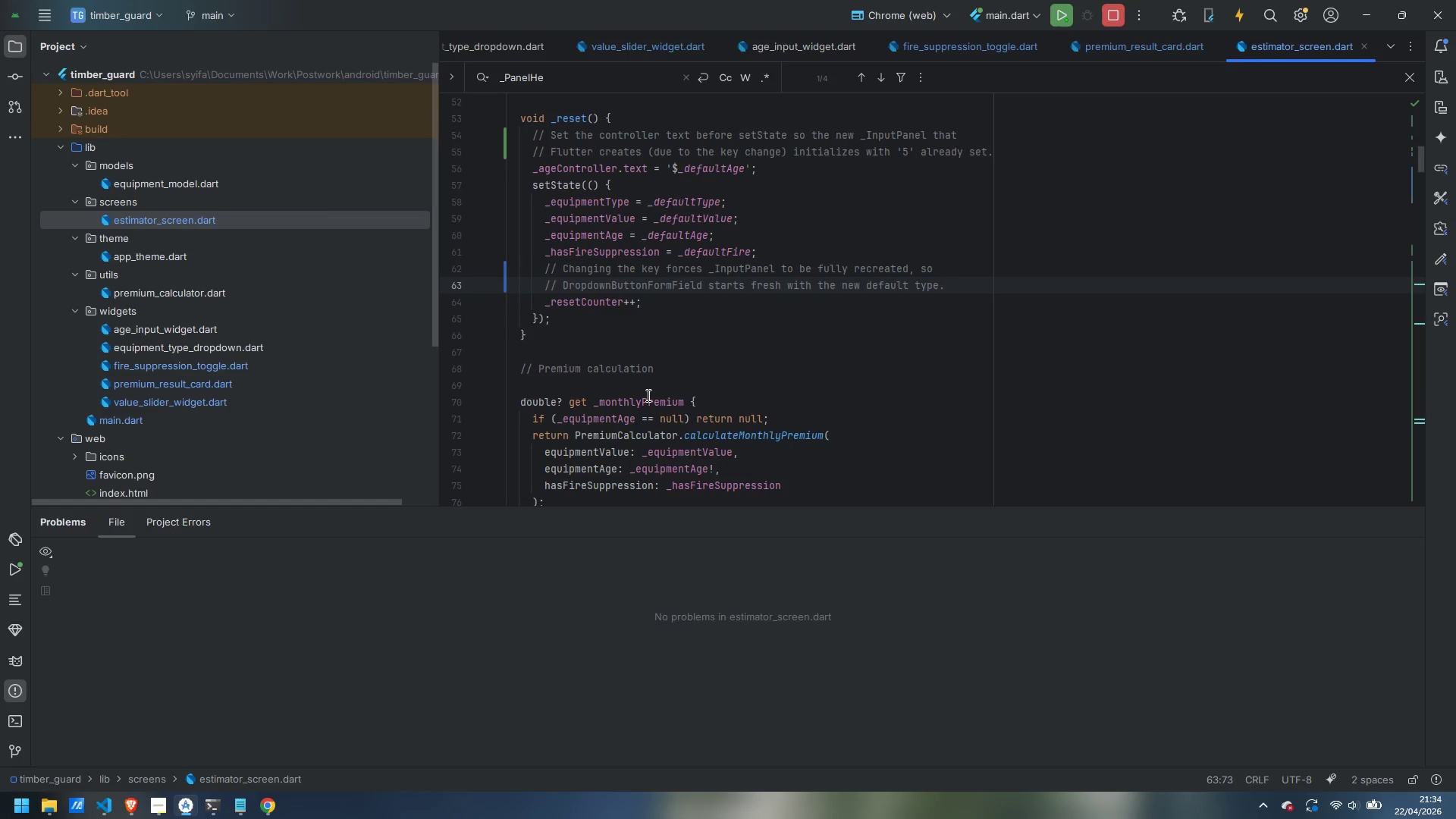 
left_click([642, 389])
 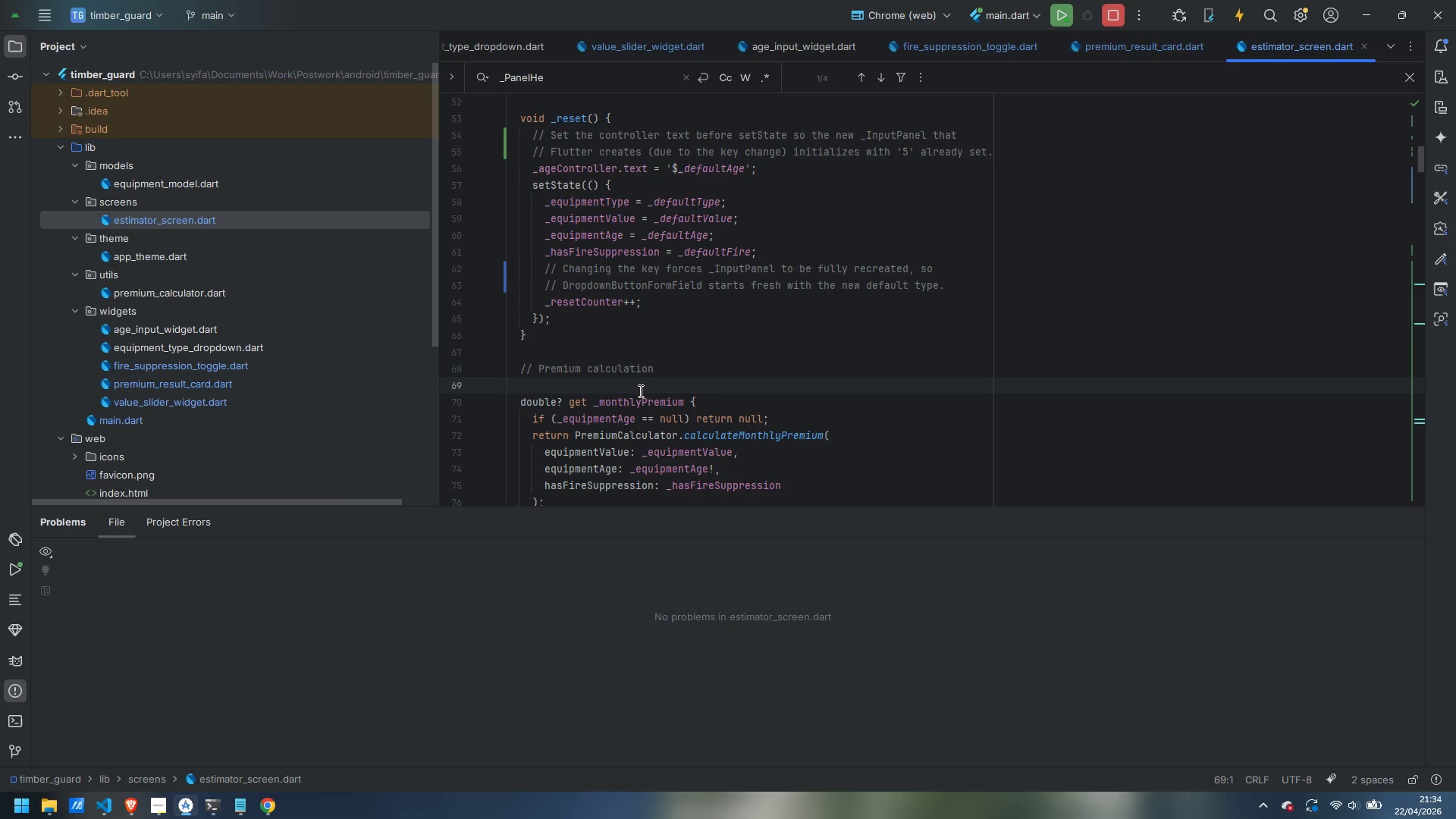 
key(Enter)
 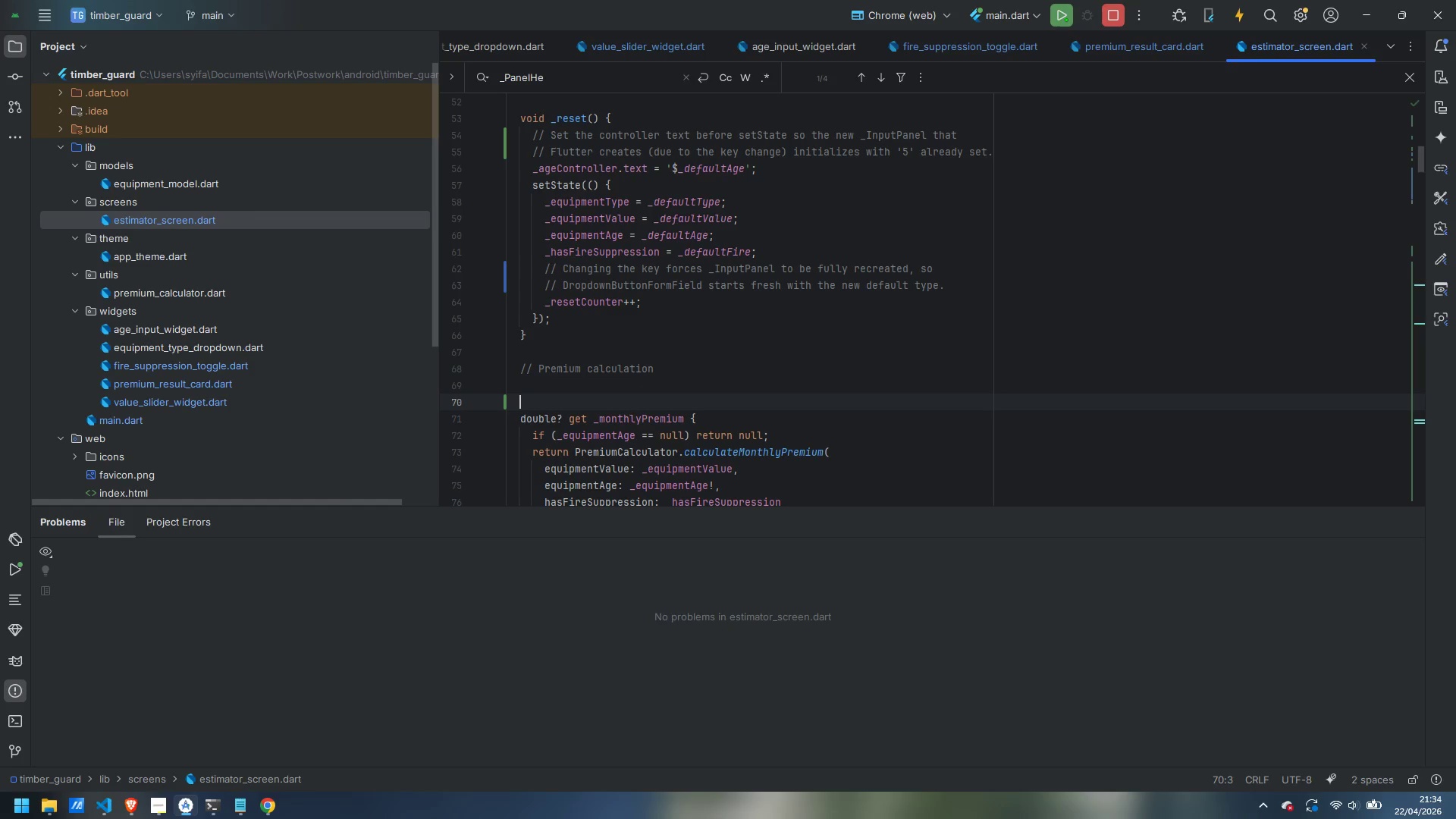 
type(/// Retun)
key(Backspace)
type(rns the monthly premium, or null when the age is out of range or)
key(Backspace)
type(r)
 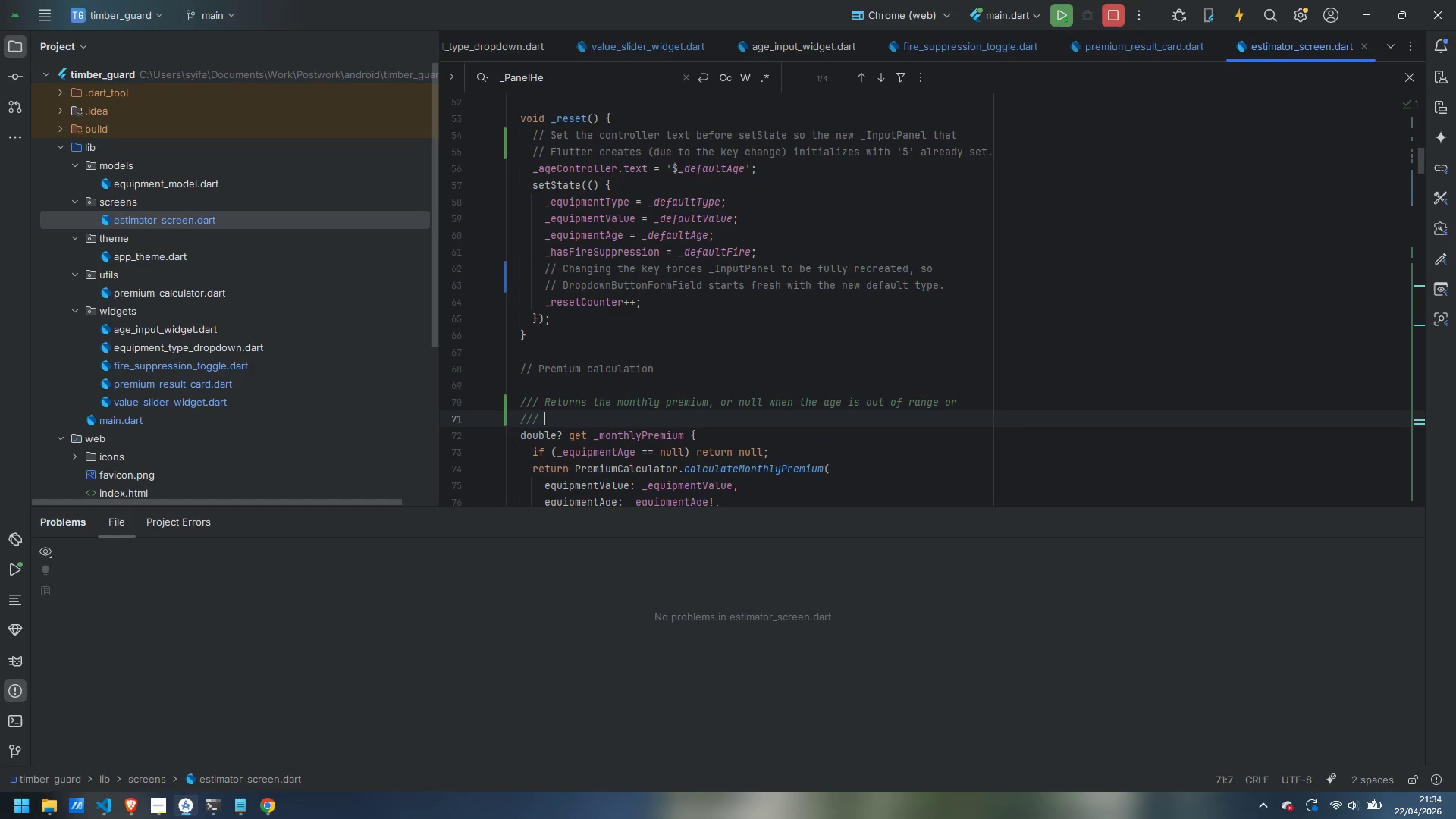 
 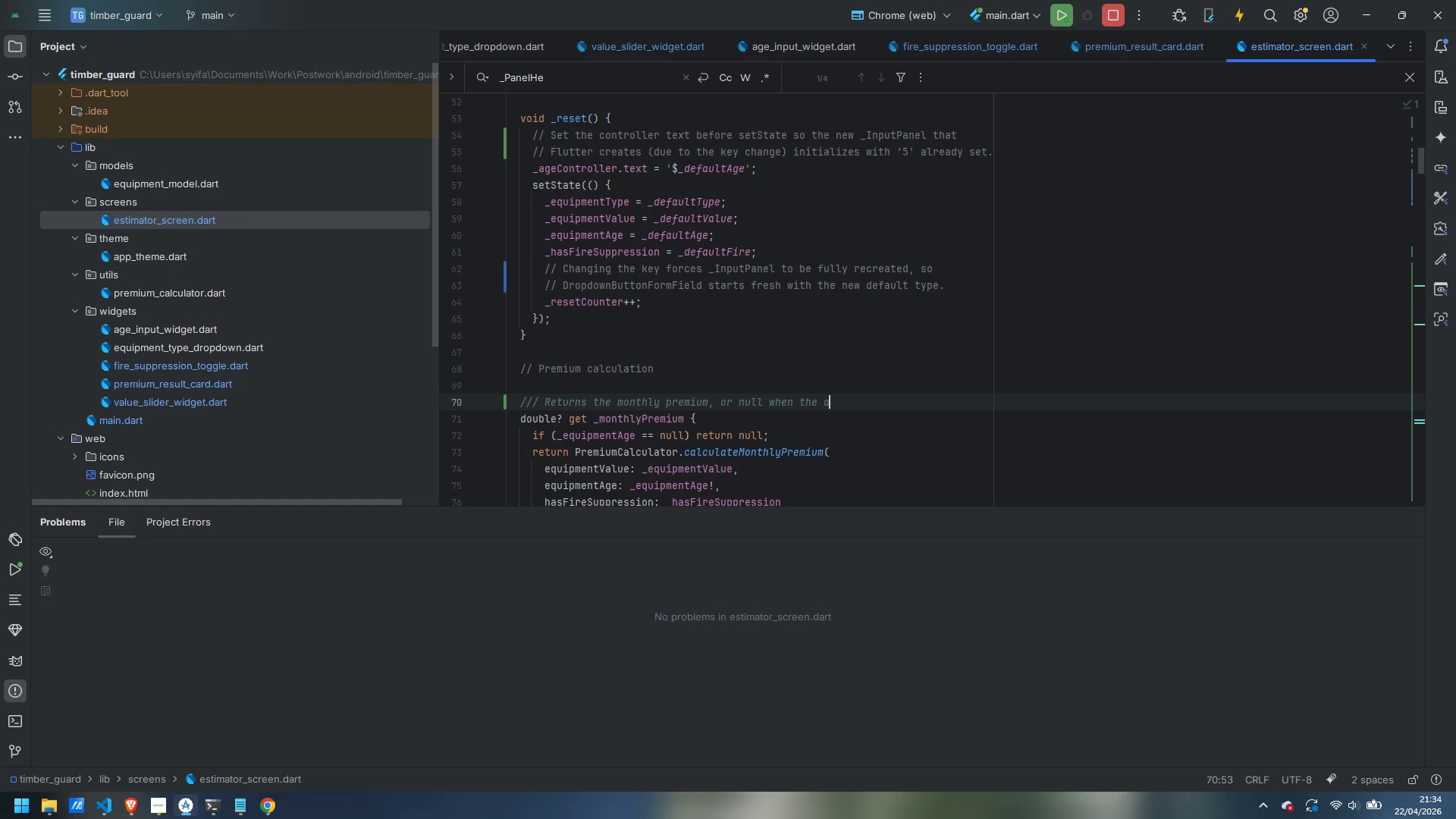 
key(Enter)
 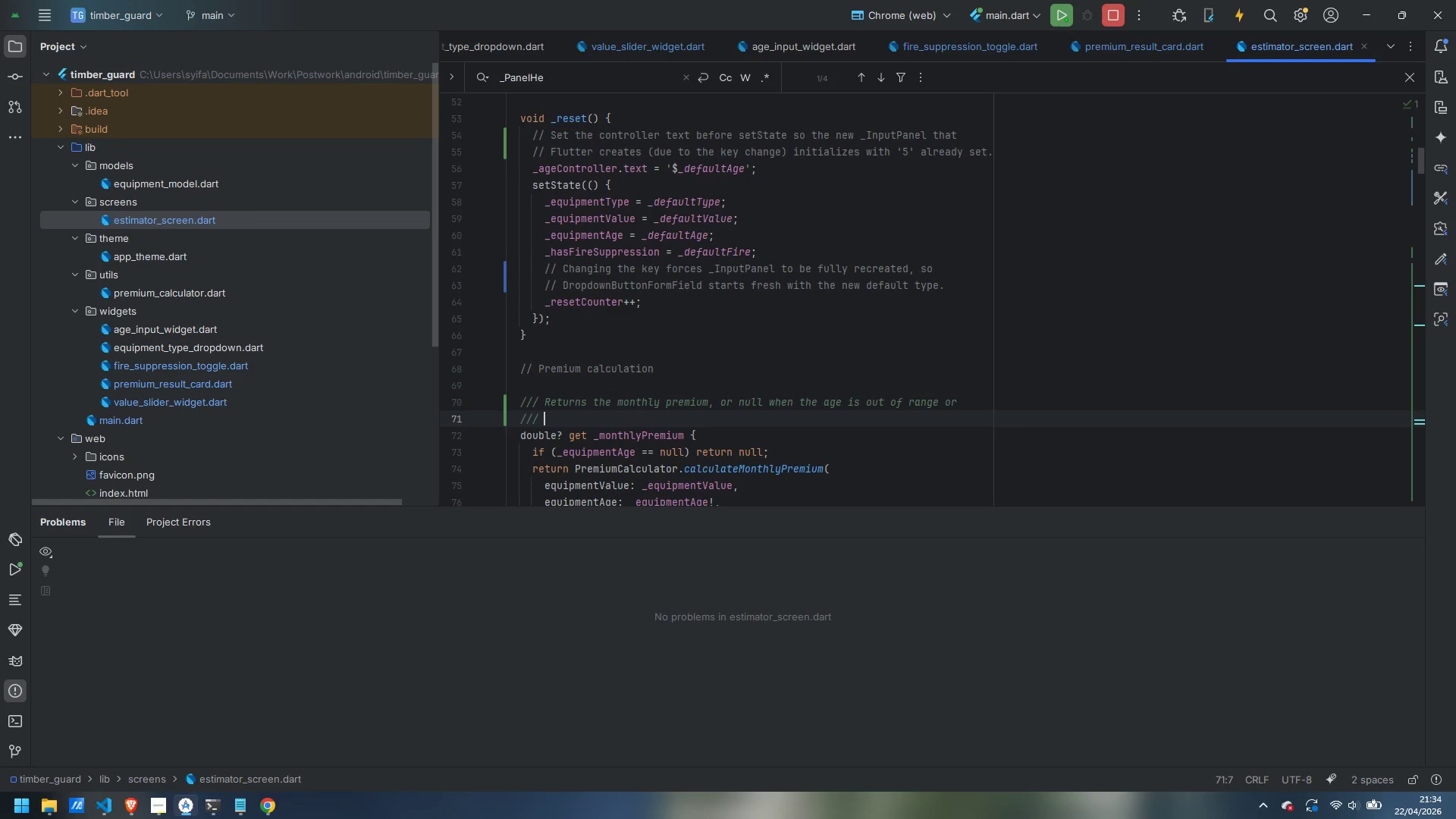 
type(the age field is empty/invalid (preventingstale numbers)
 